 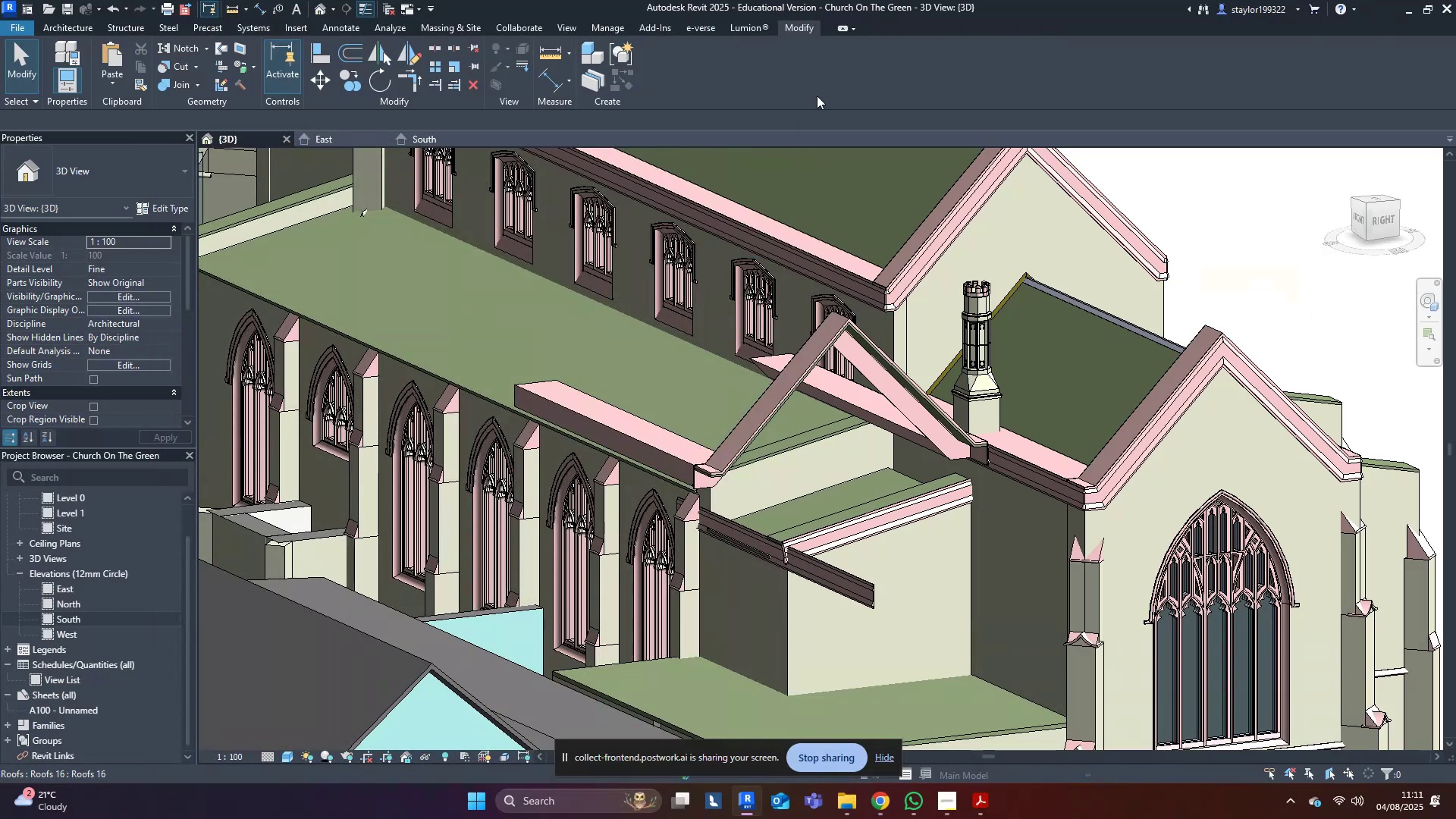 
left_click([741, 422])
 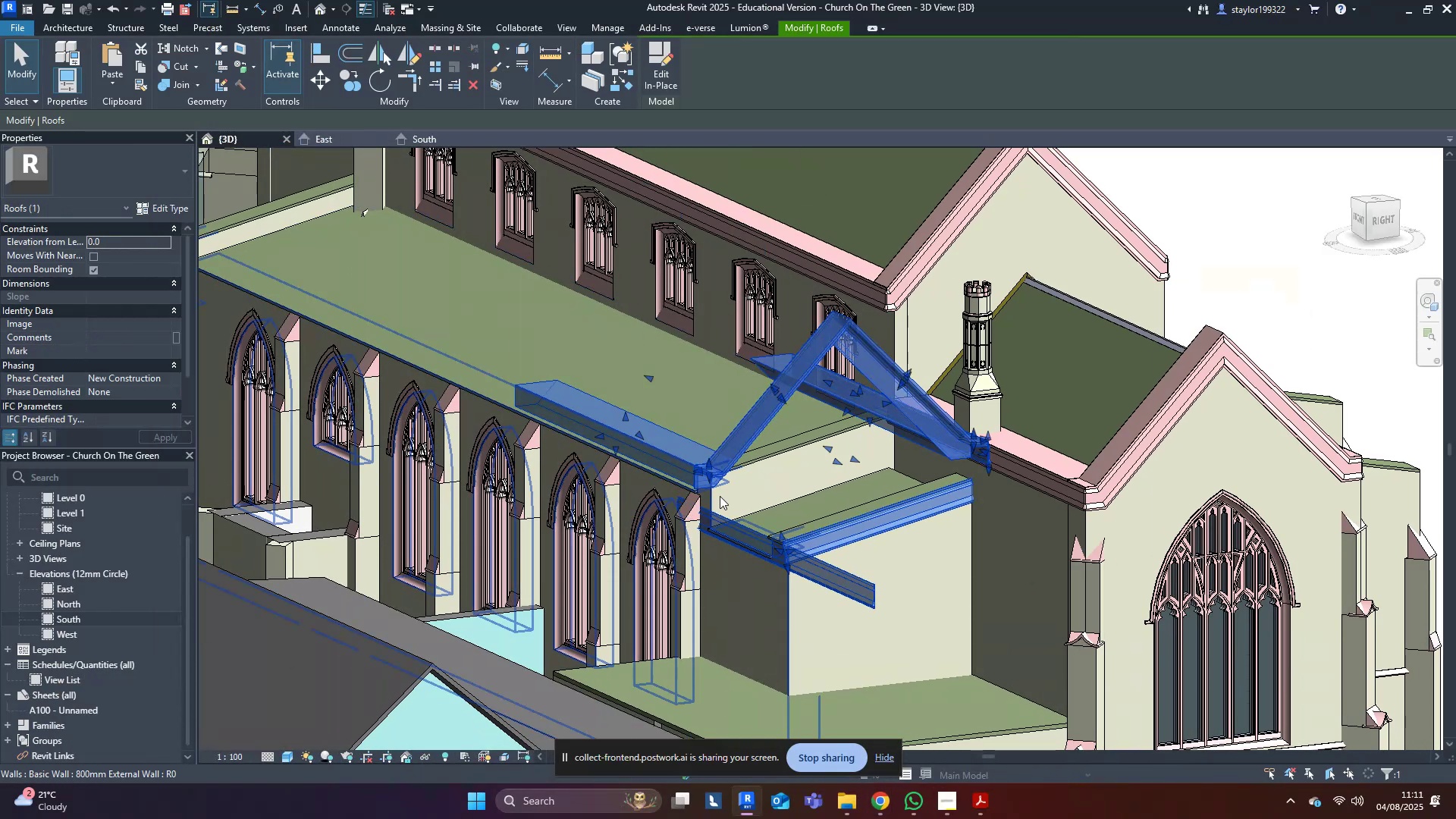 
scroll: coordinate [935, 629], scroll_direction: up, amount: 8.0
 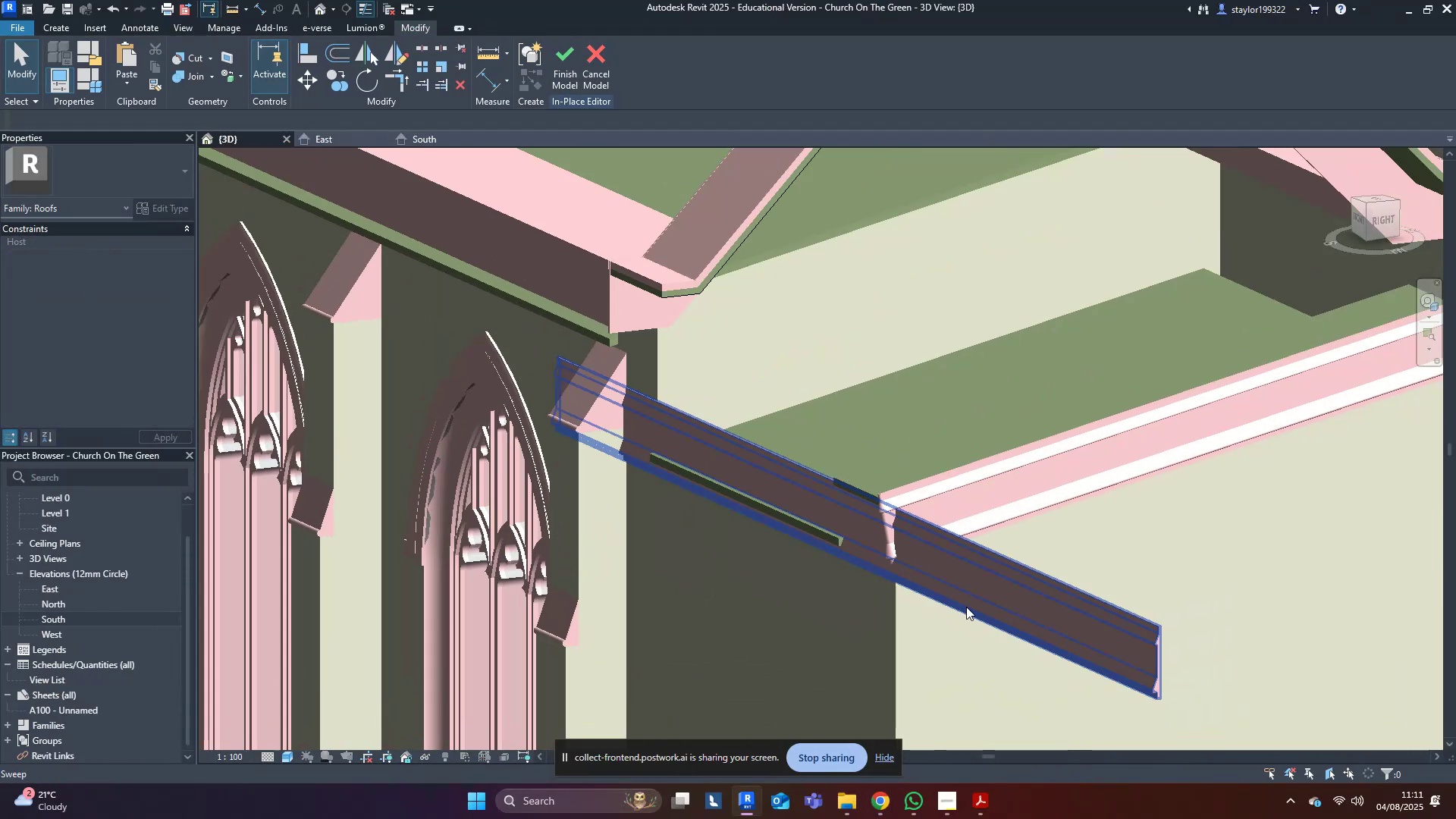 
left_click([1010, 592])
 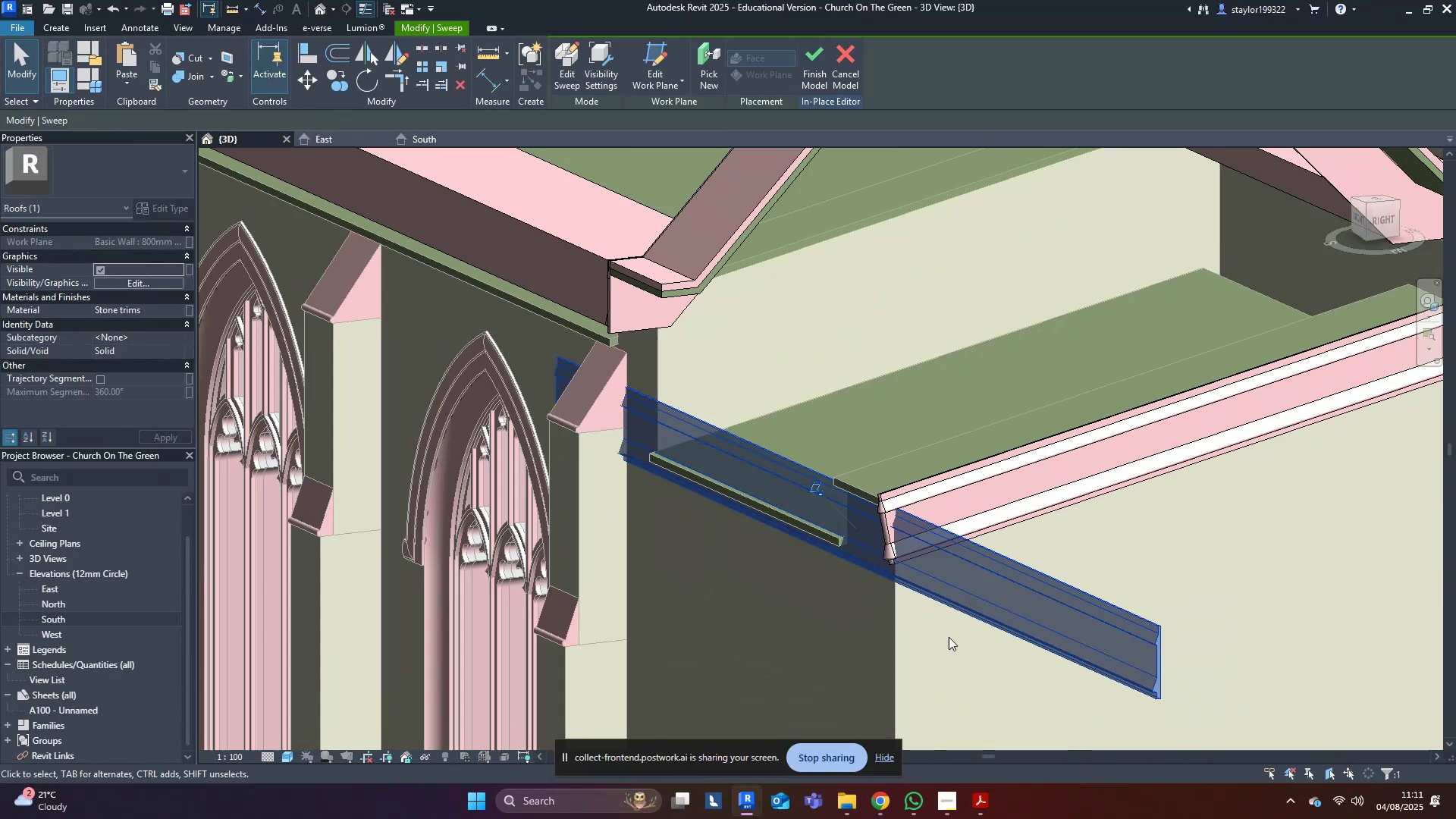 
hold_key(key=ShiftLeft, duration=0.47)
 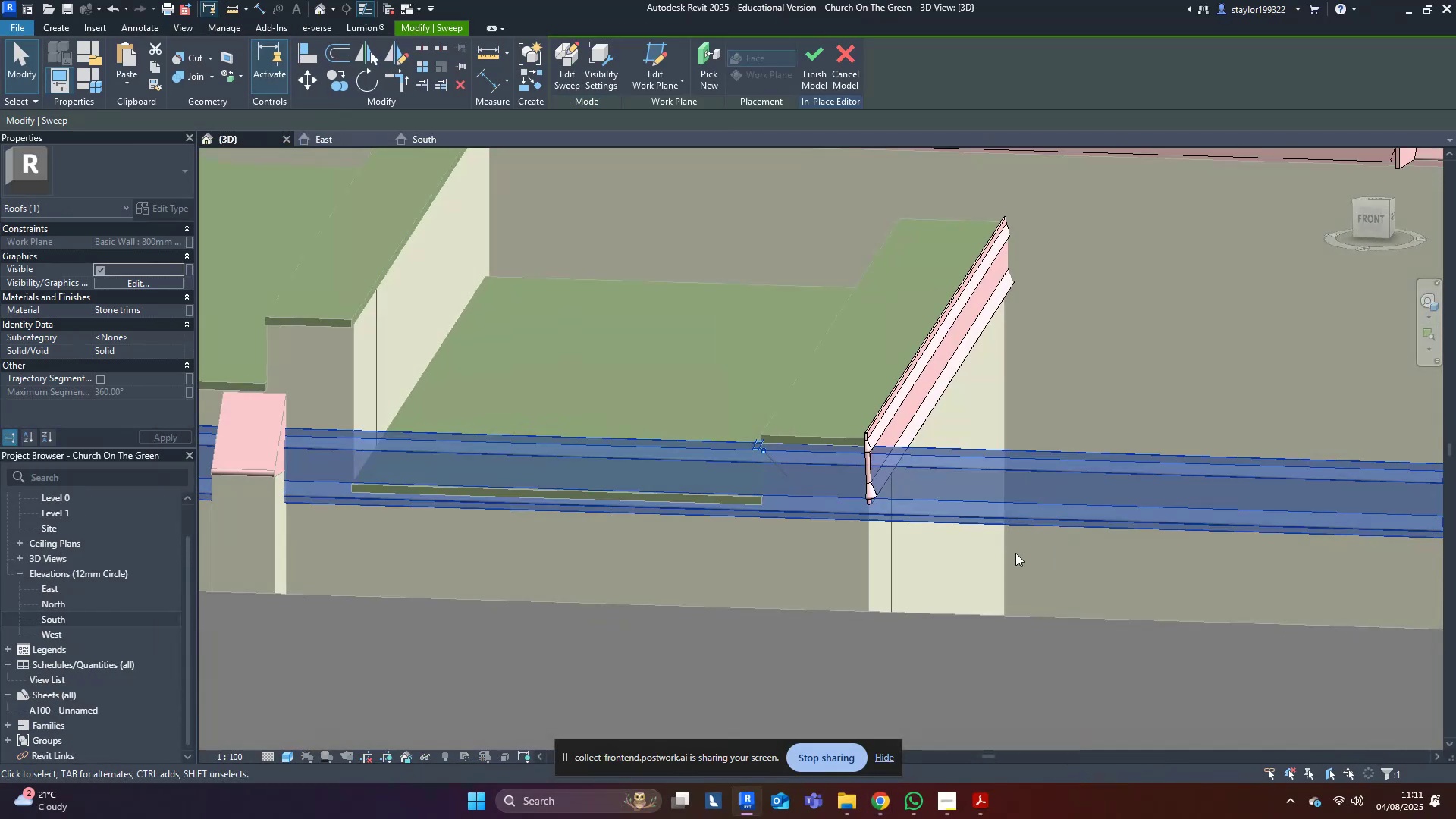 
key(Shift+ShiftLeft)
 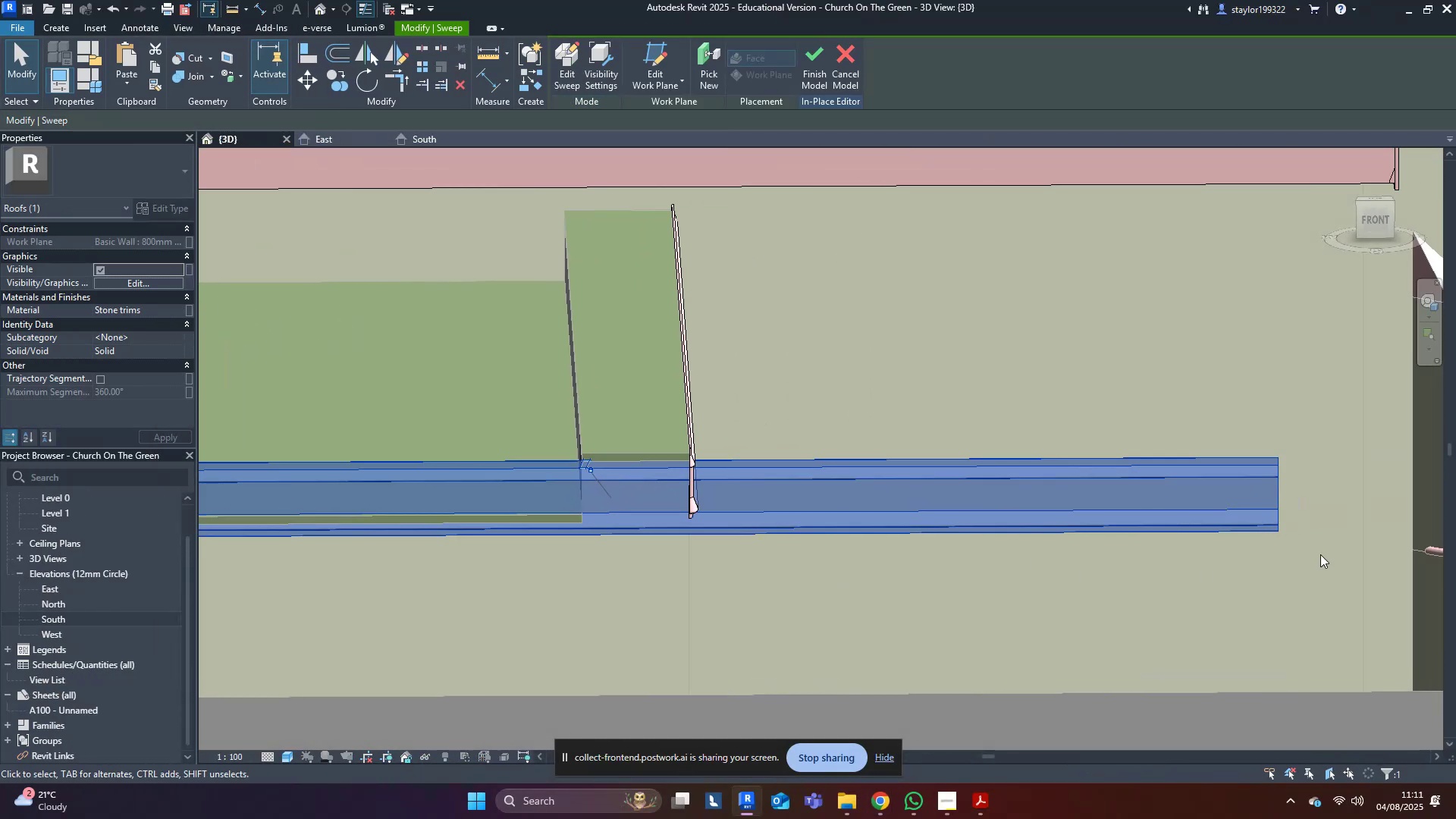 
key(Escape)
 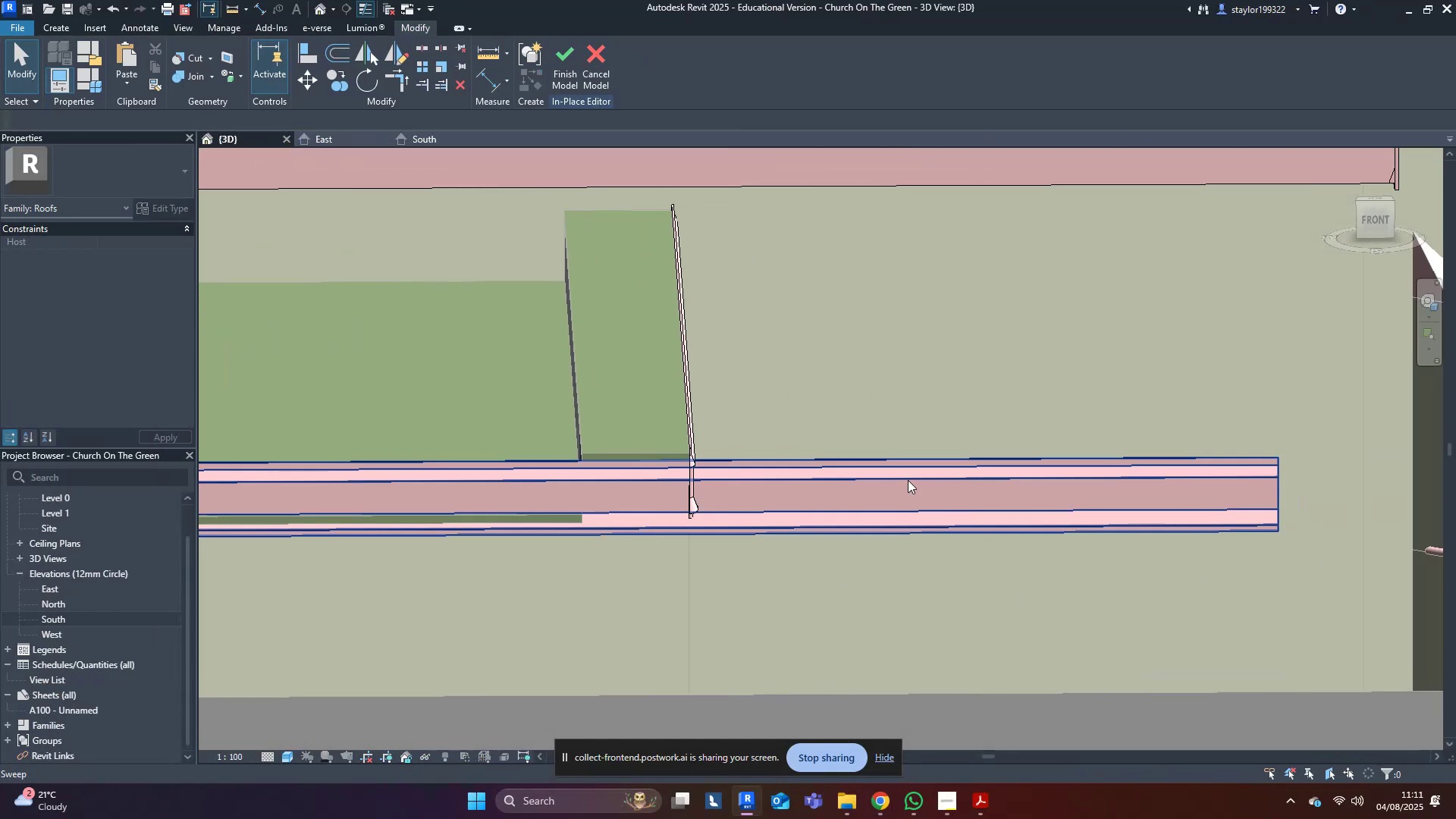 
left_click([908, 480])
 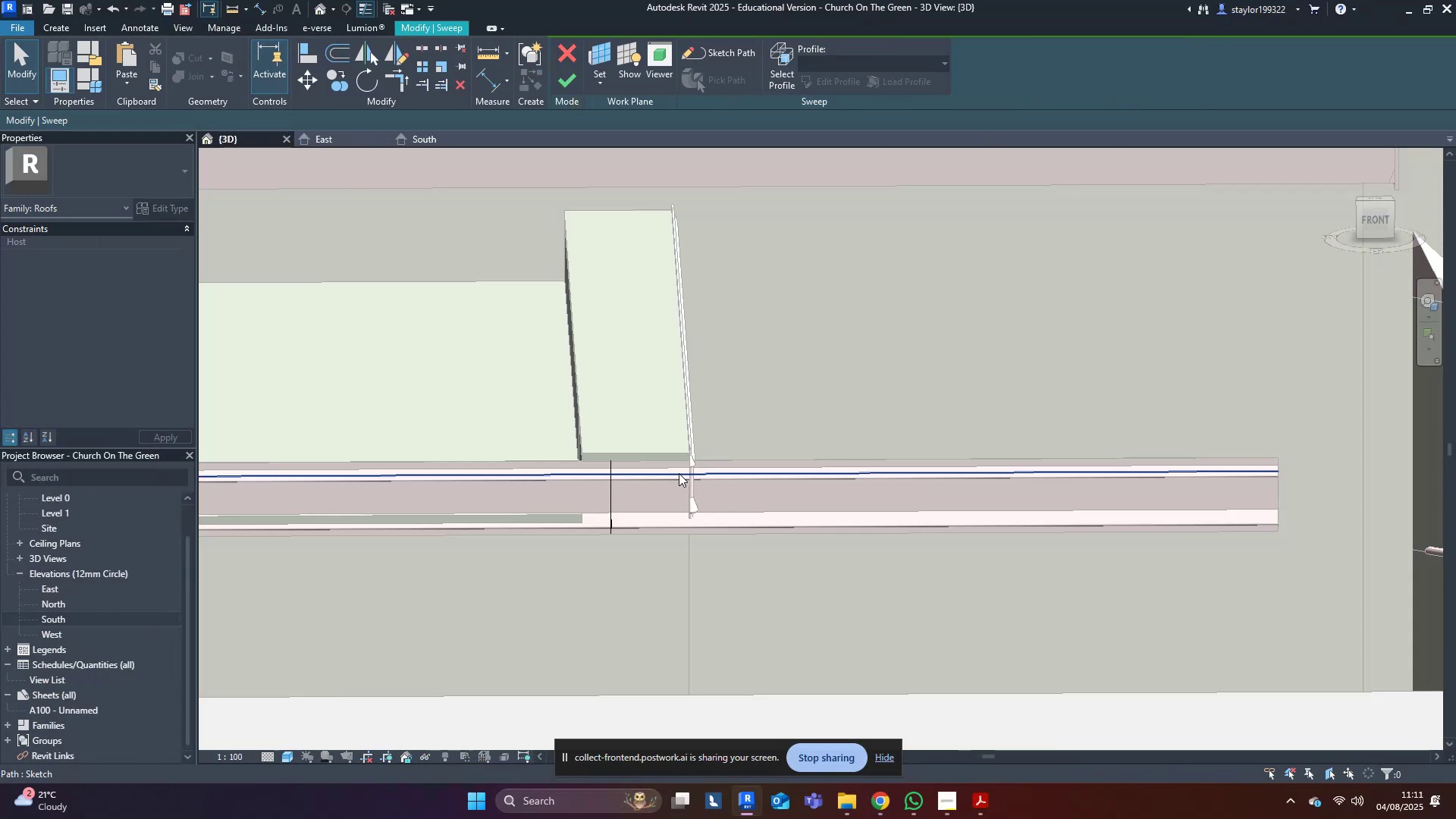 
double_click([683, 466])
 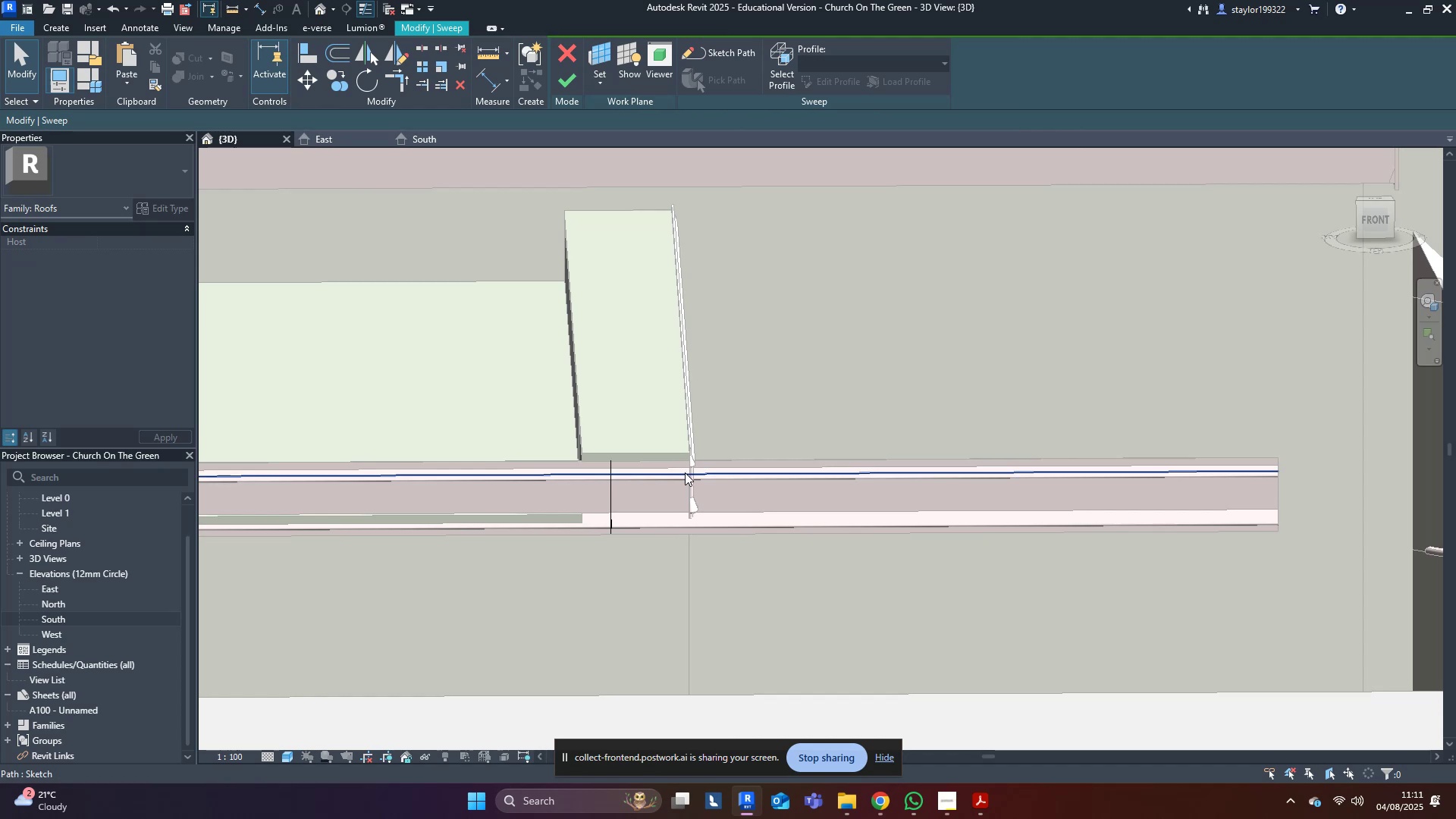 
triple_click([686, 474])
 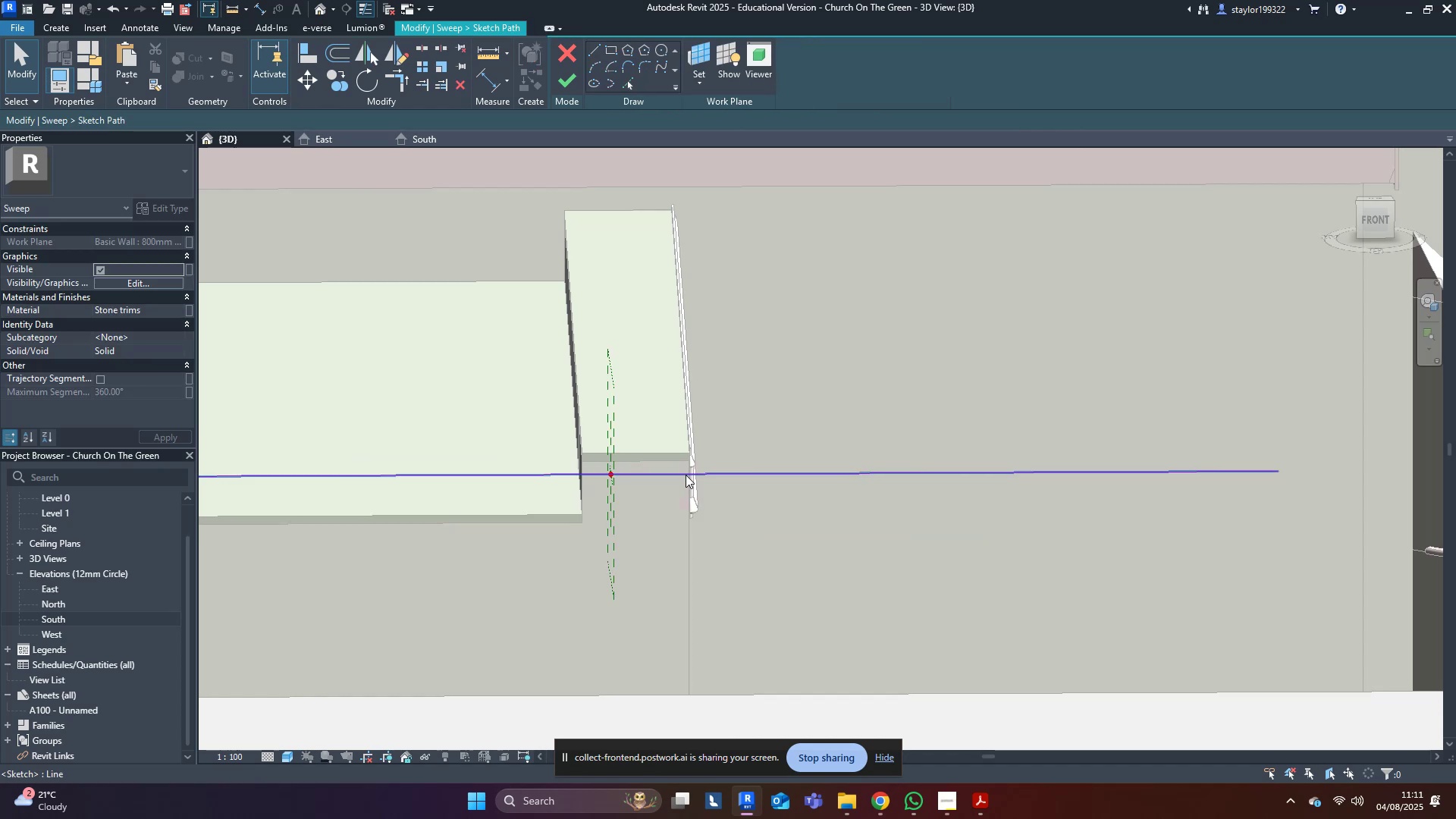 
left_click([686, 475])
 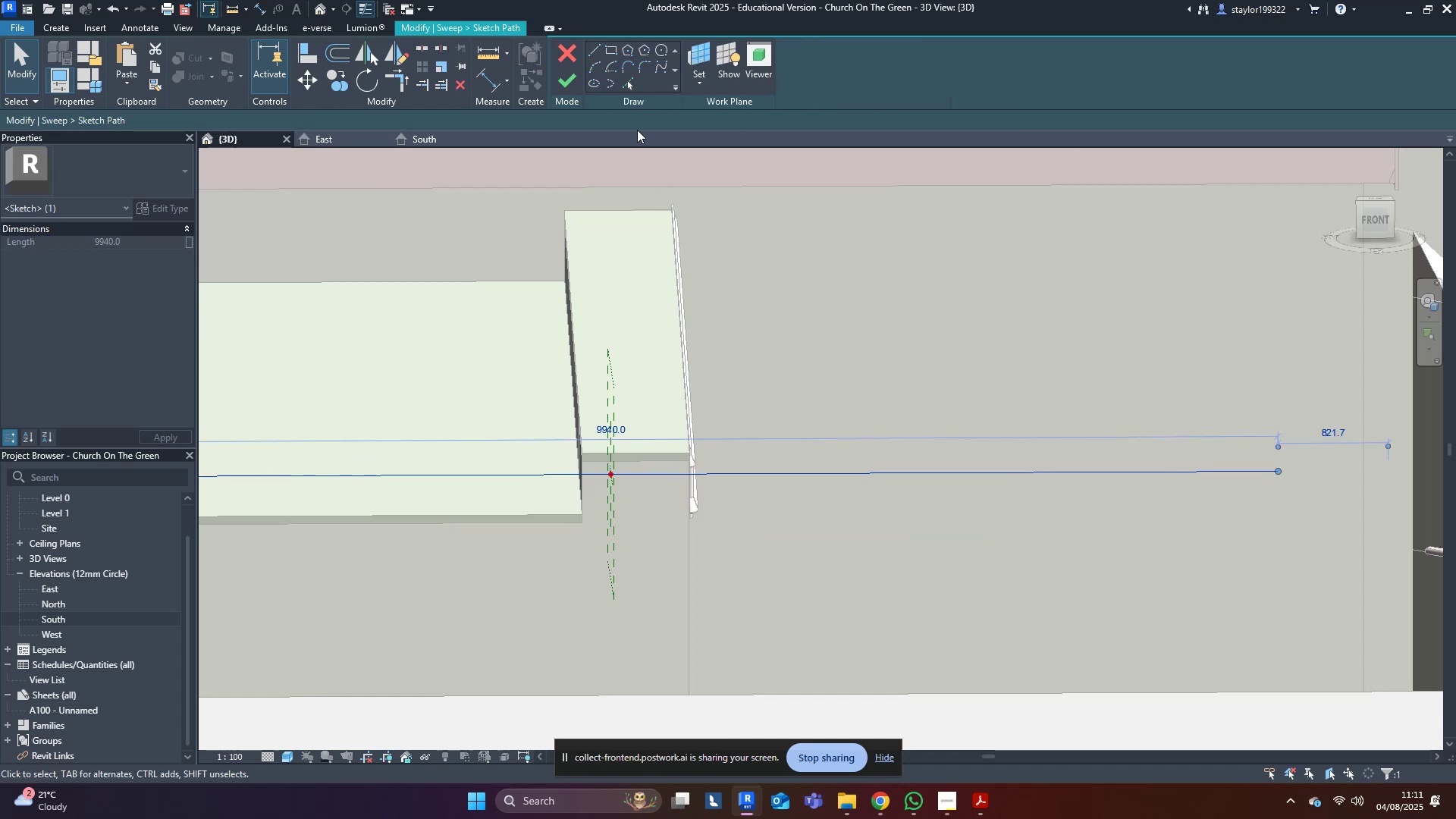 
key(Delete)
 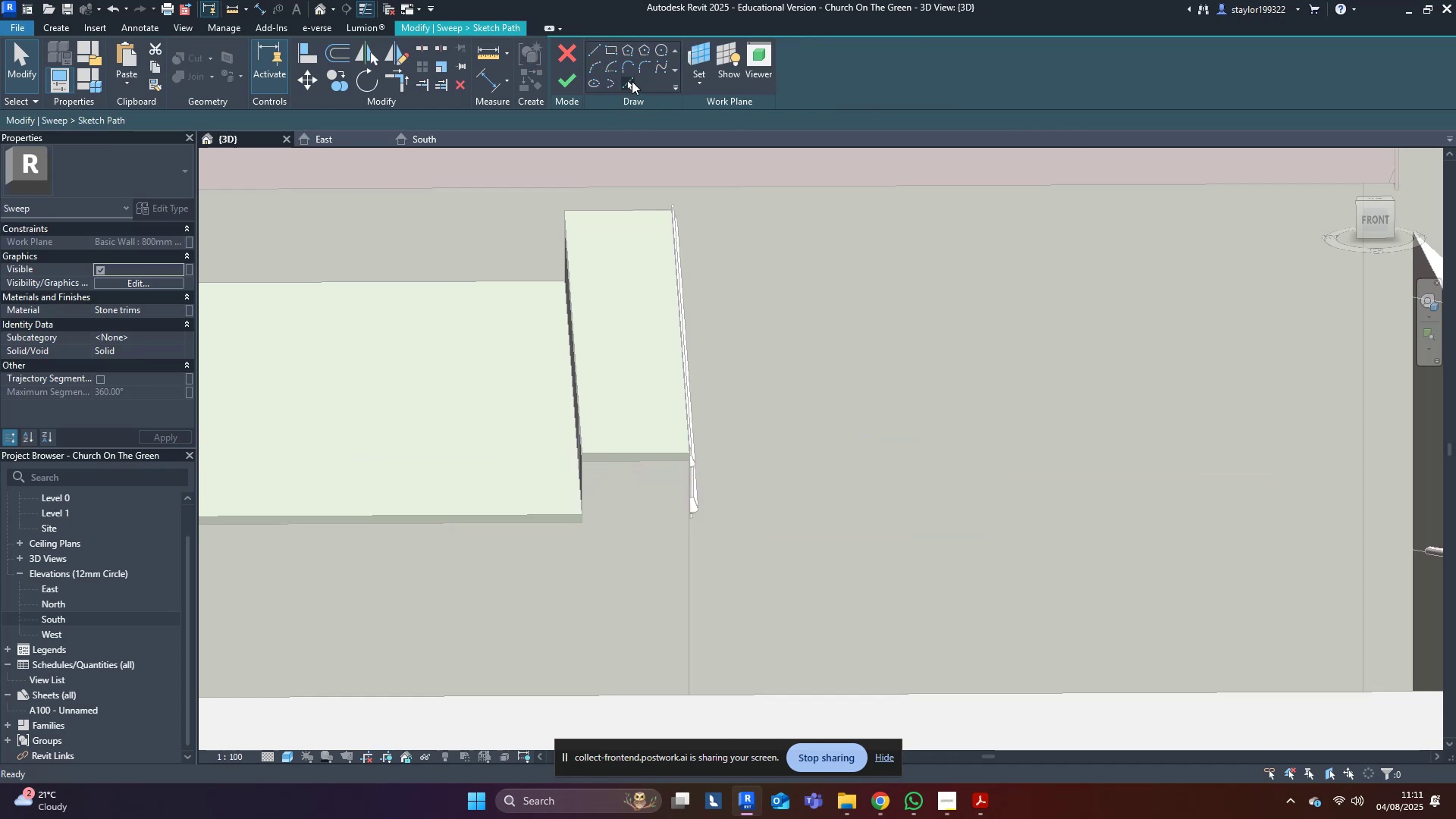 
left_click([632, 80])
 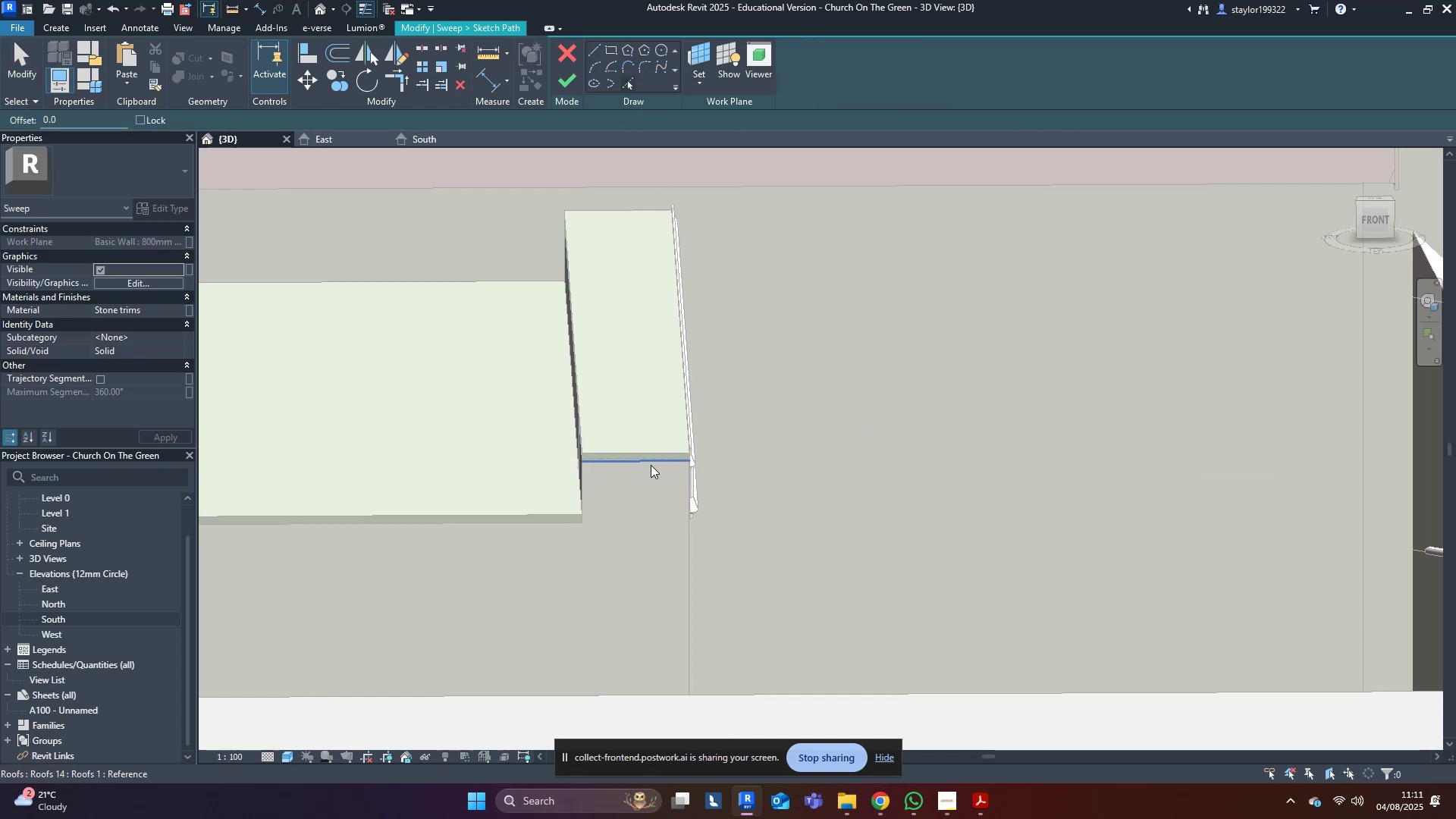 
left_click([651, 463])
 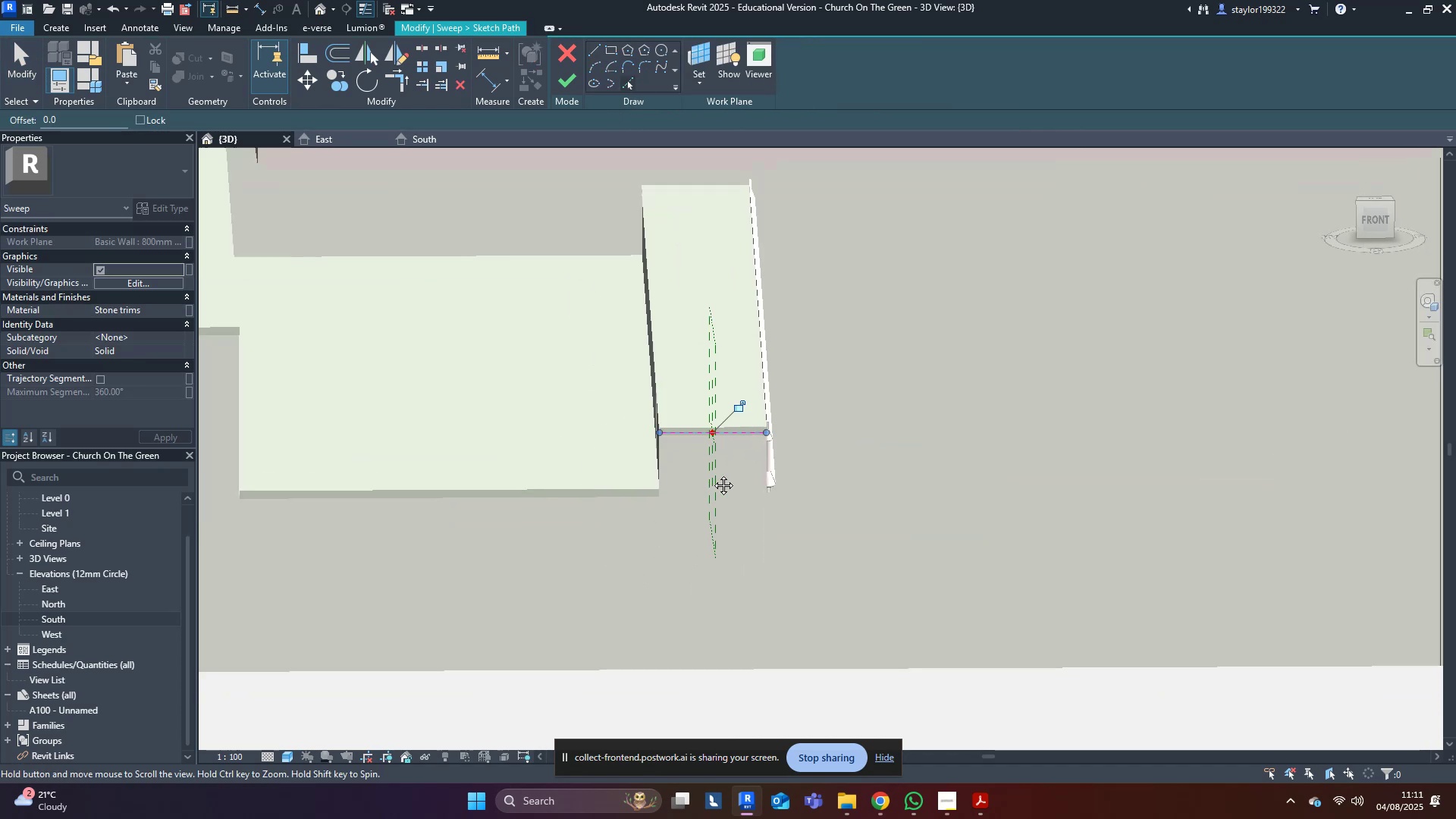 
scroll: coordinate [815, 451], scroll_direction: down, amount: 4.0
 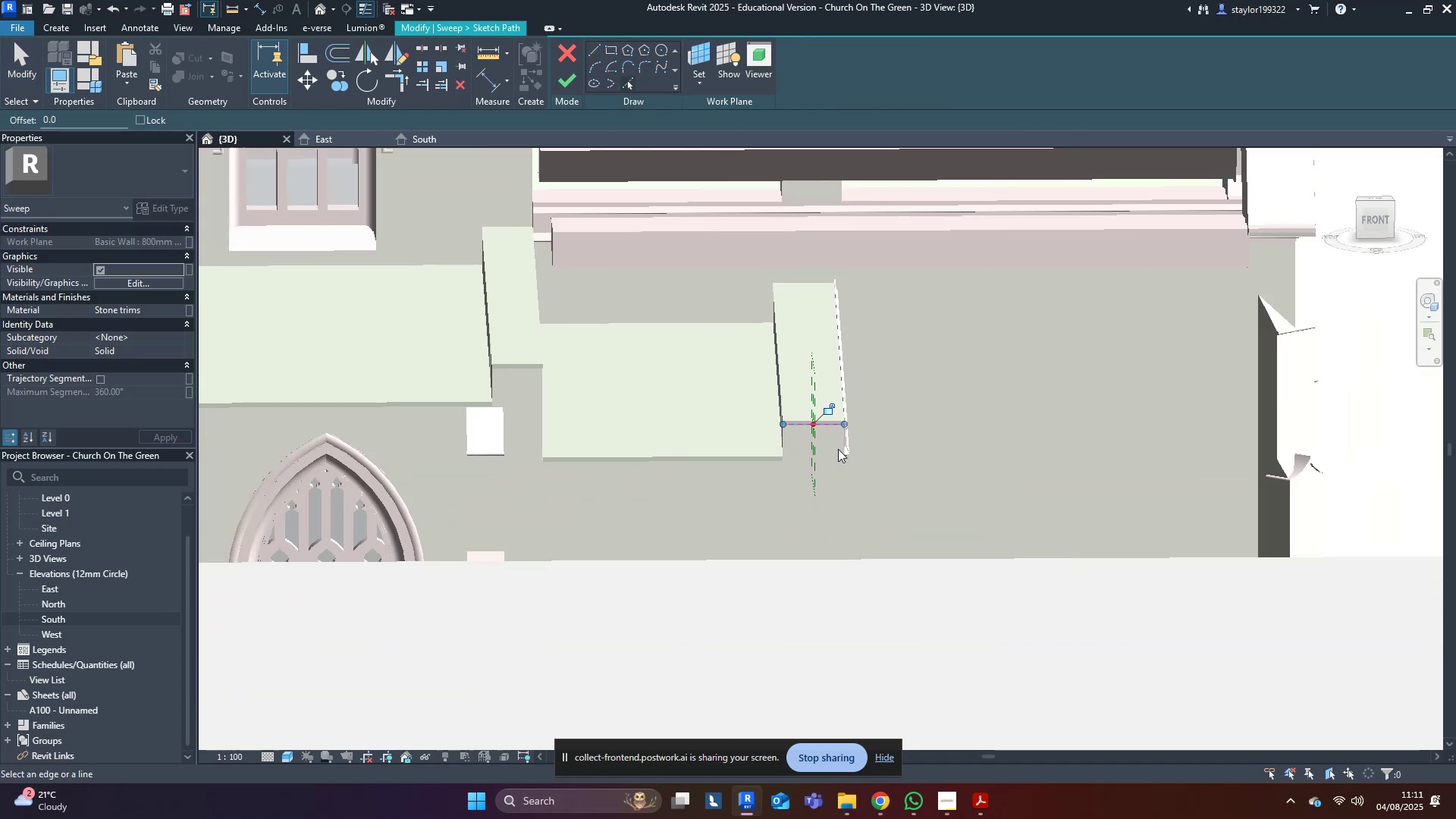 
key(Shift+ShiftLeft)
 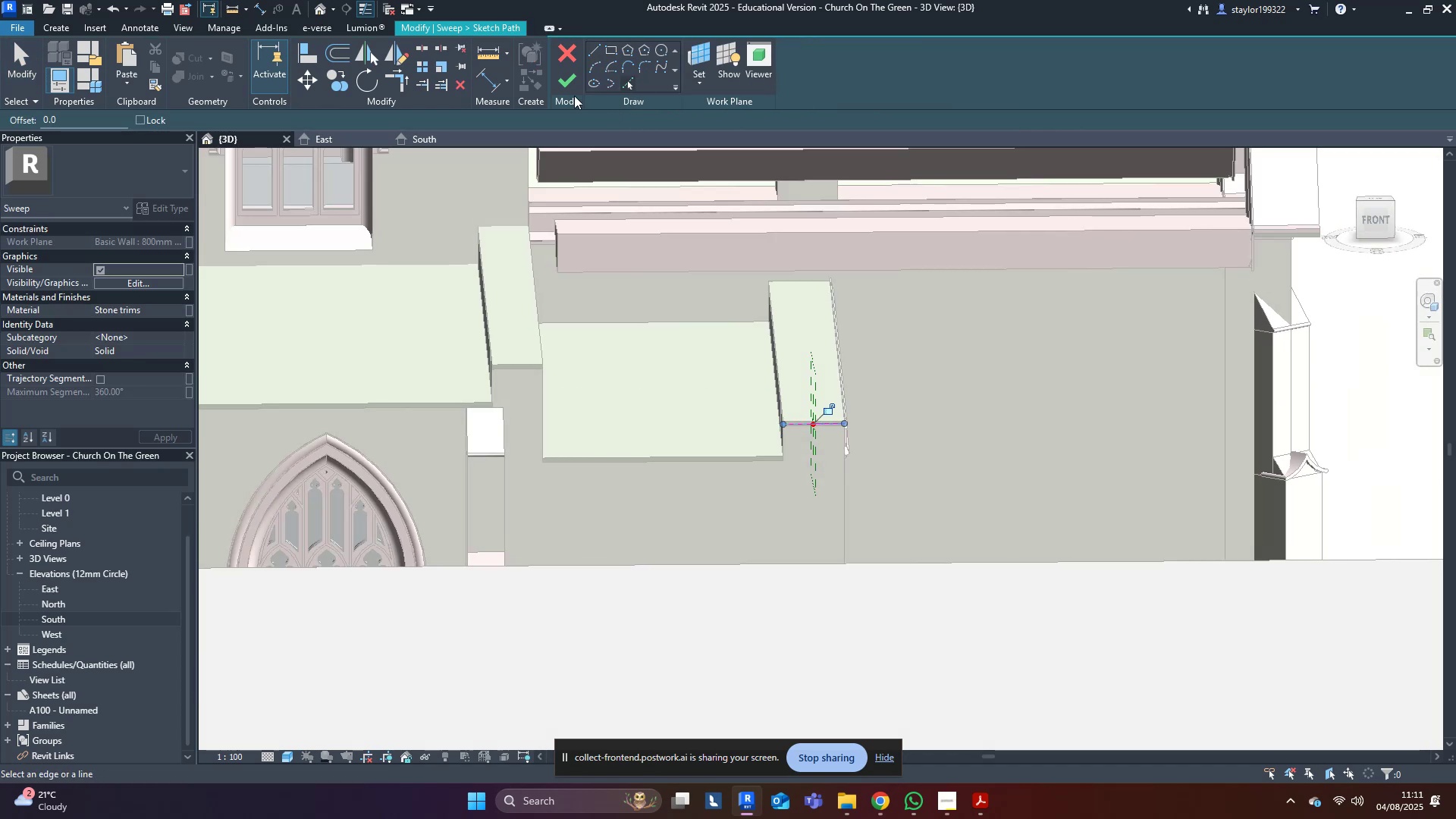 
left_click([553, 86])
 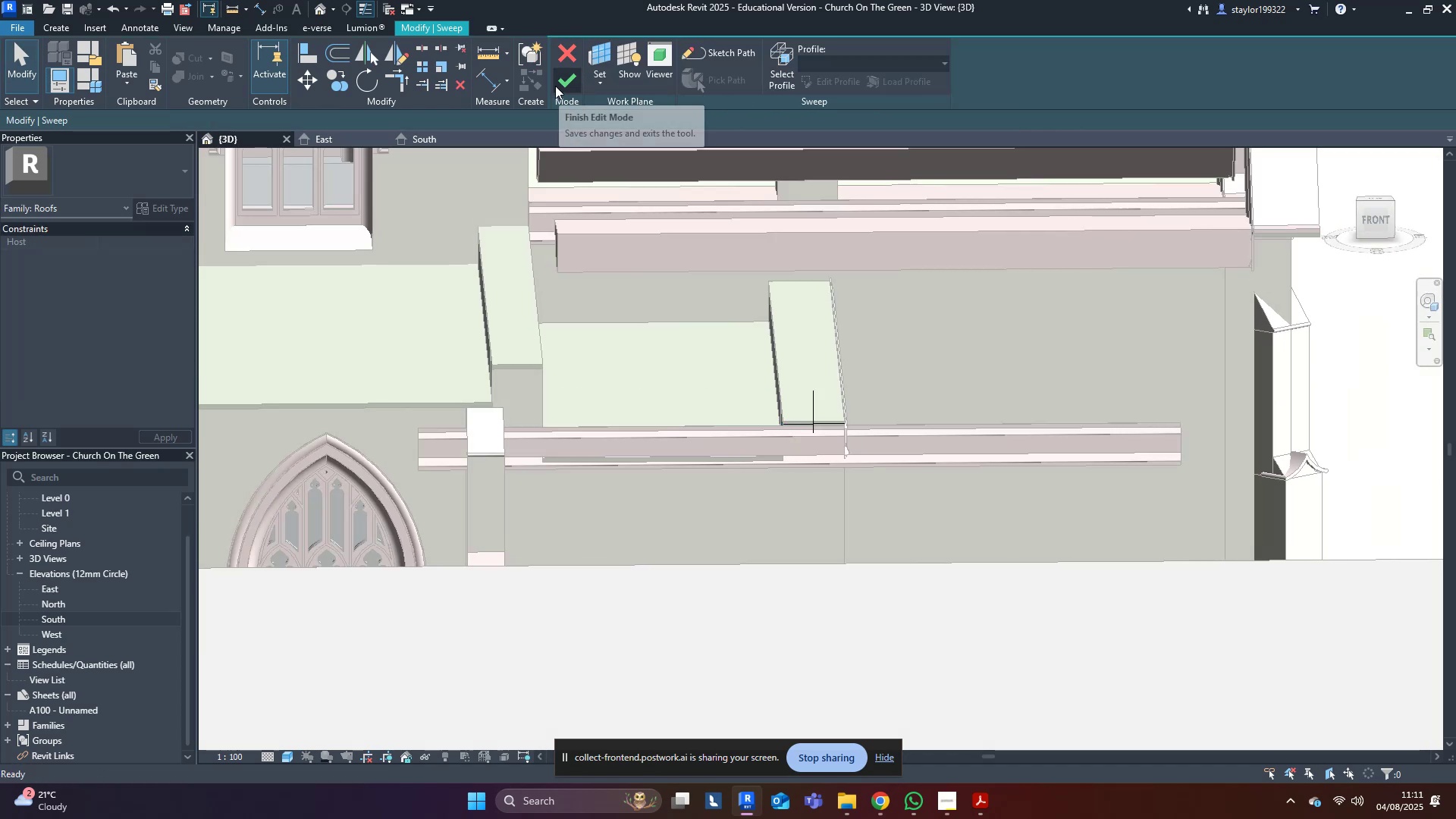 
left_click([555, 86])
 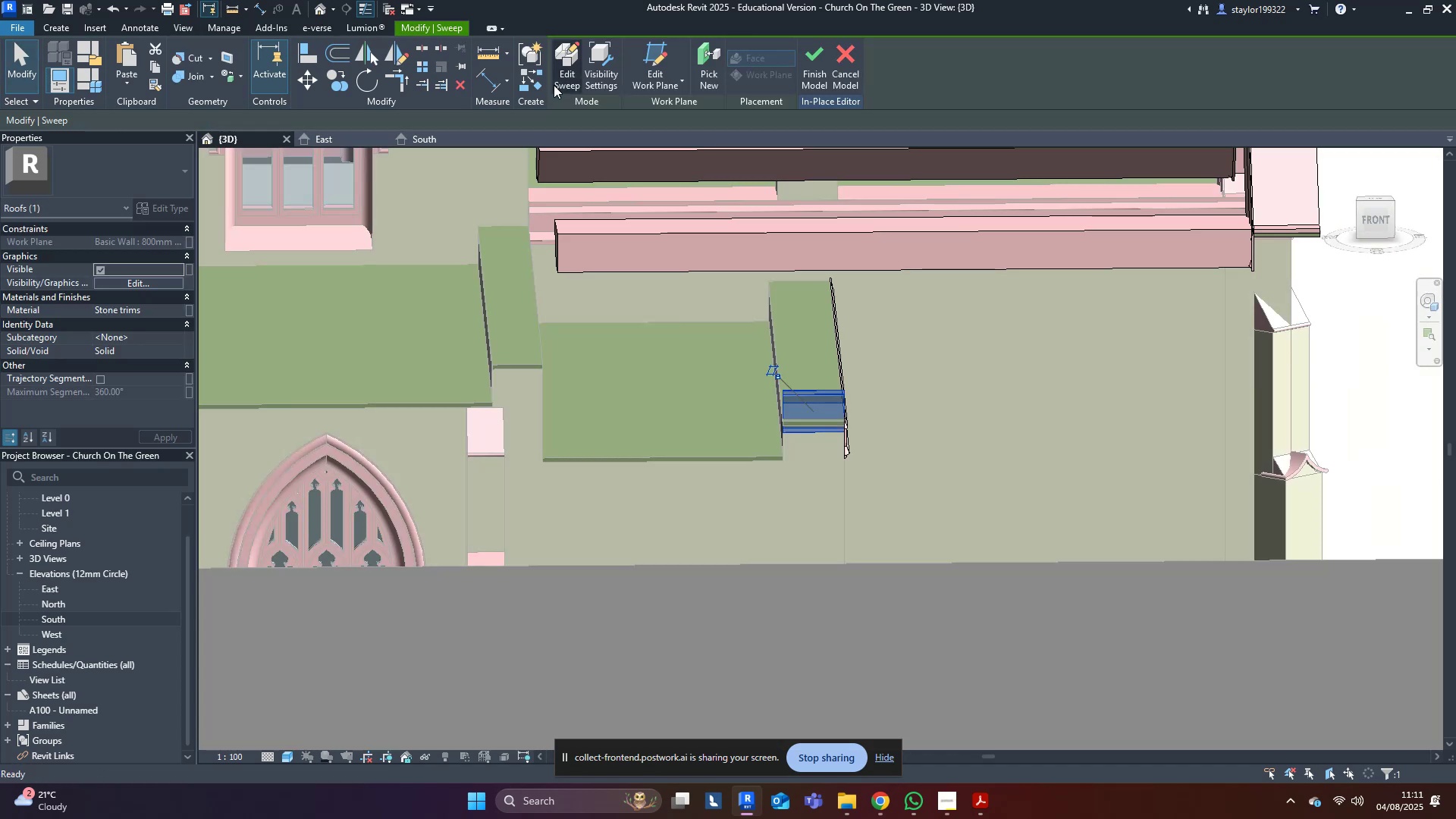 
key(Escape)
 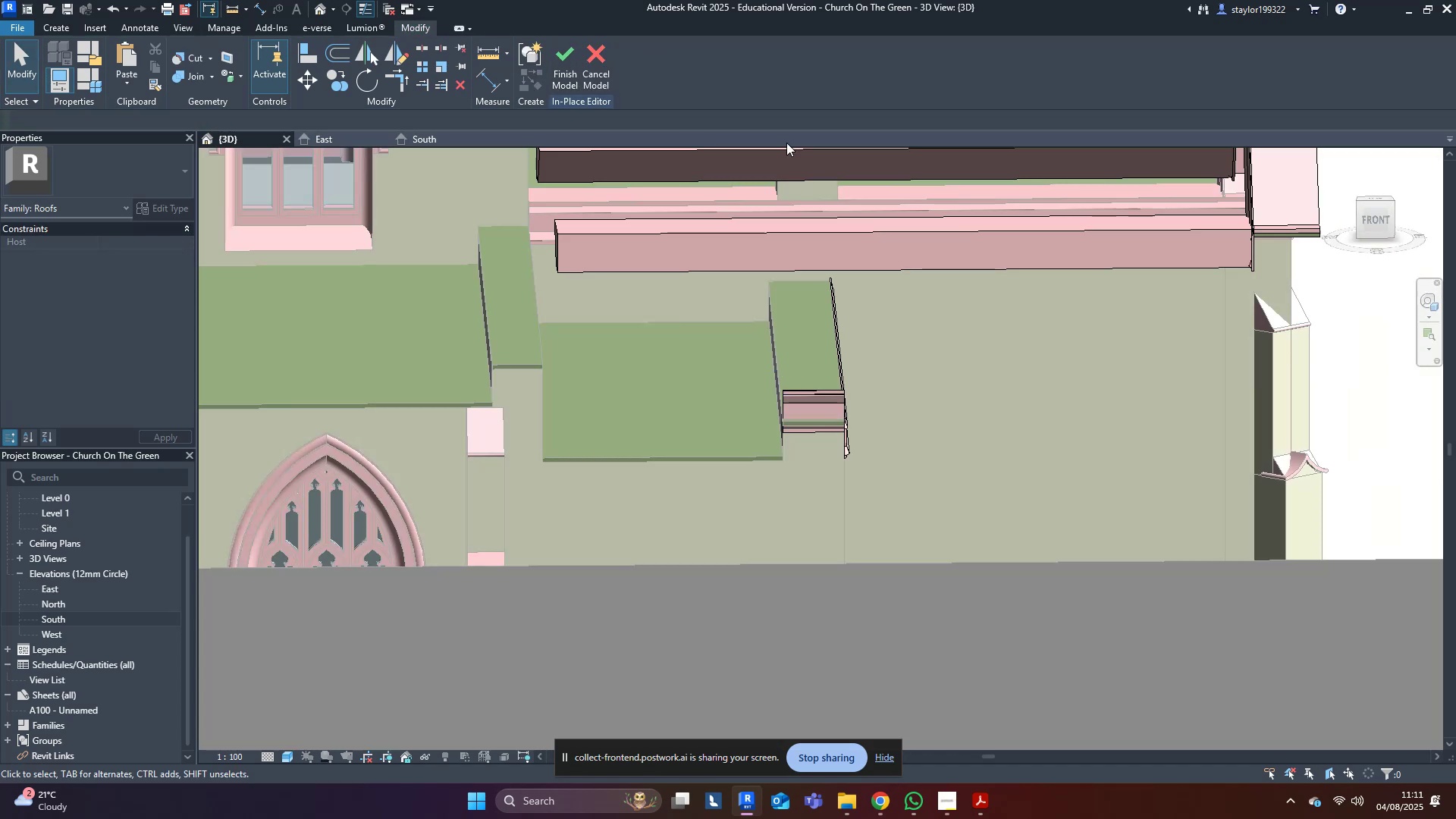 
hold_key(key=ShiftLeft, duration=0.31)
 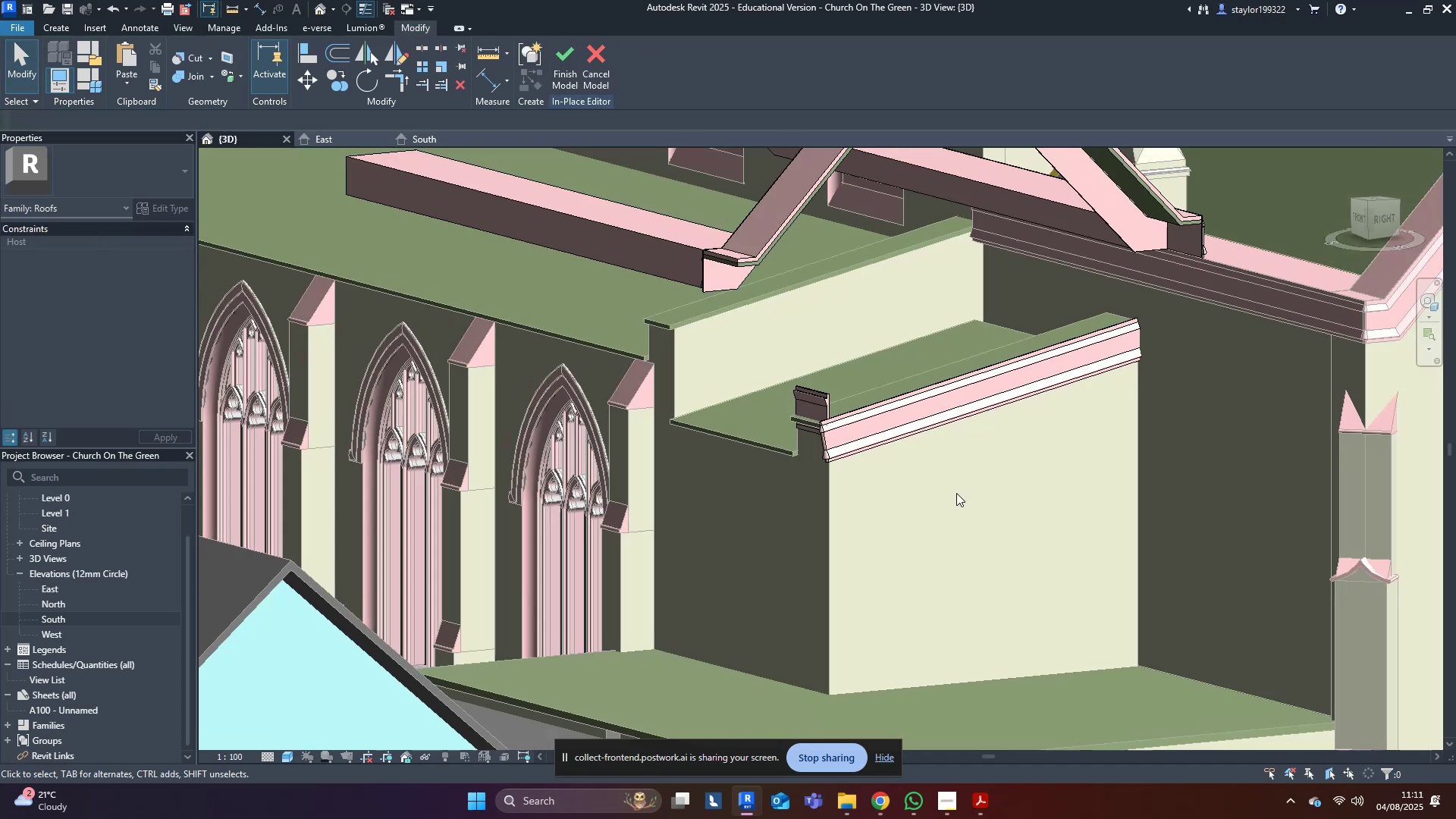 
scroll: coordinate [828, 418], scroll_direction: up, amount: 9.0
 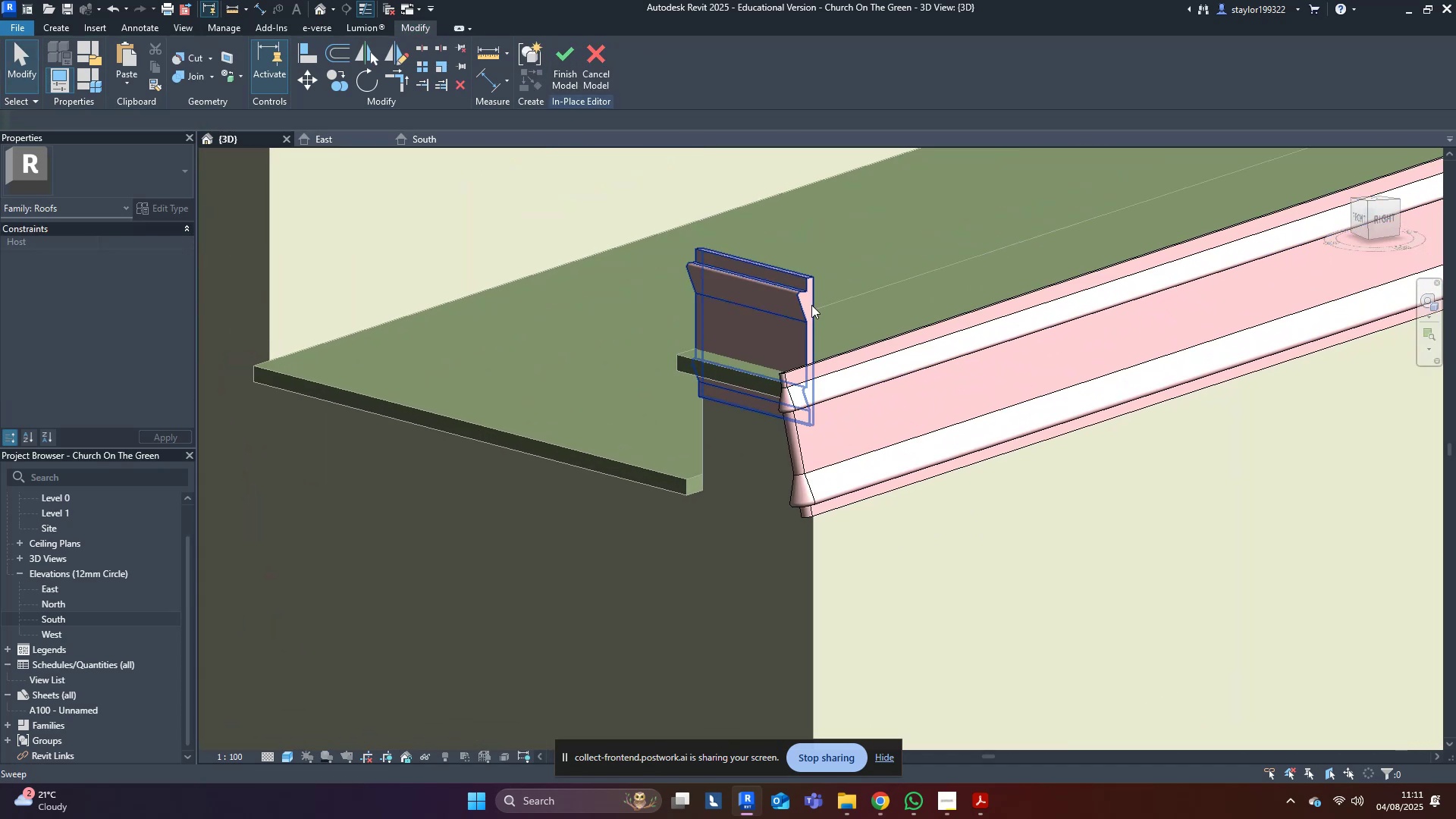 
left_click([811, 305])
 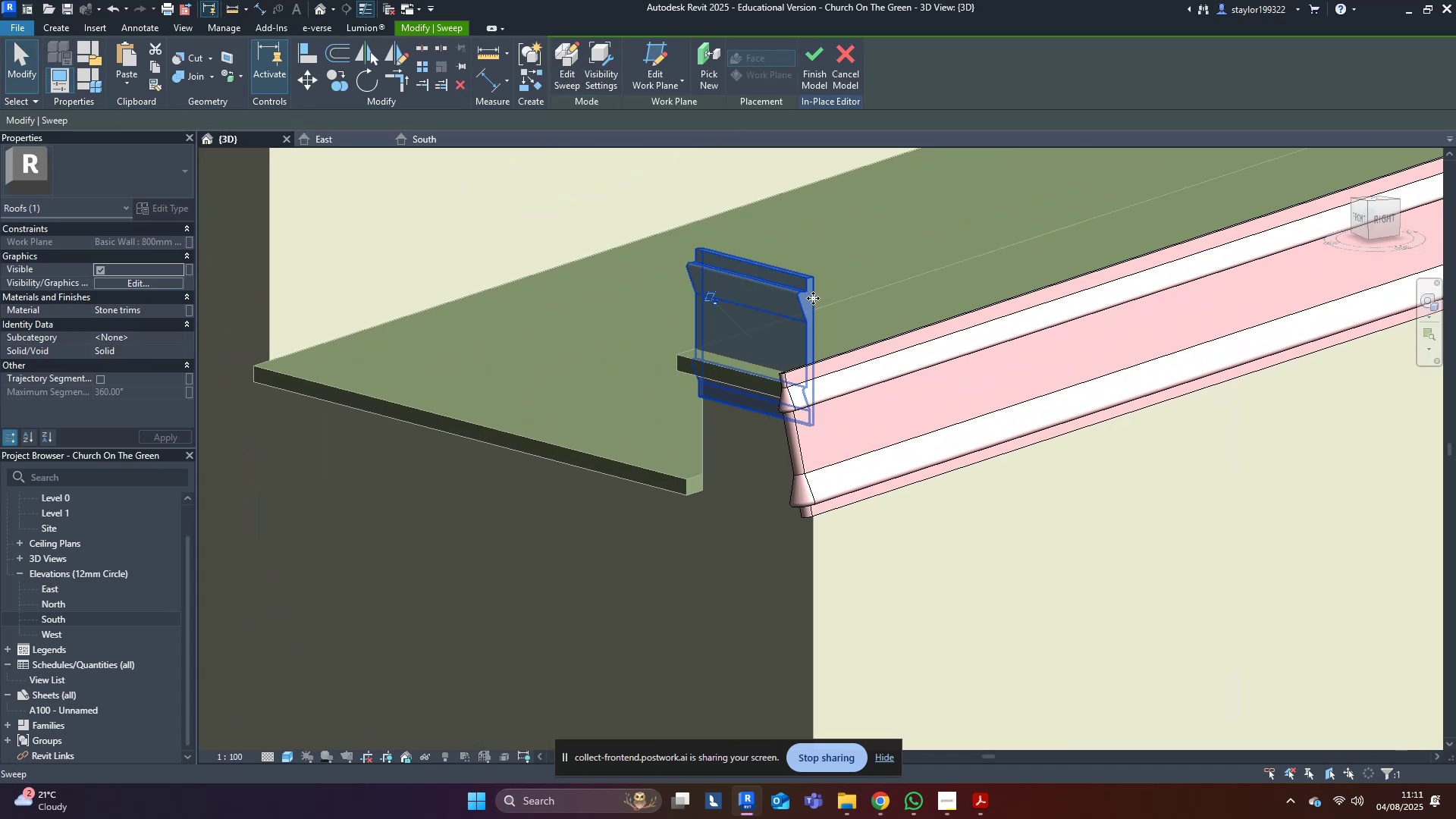 
hold_key(key=ShiftLeft, duration=0.66)
 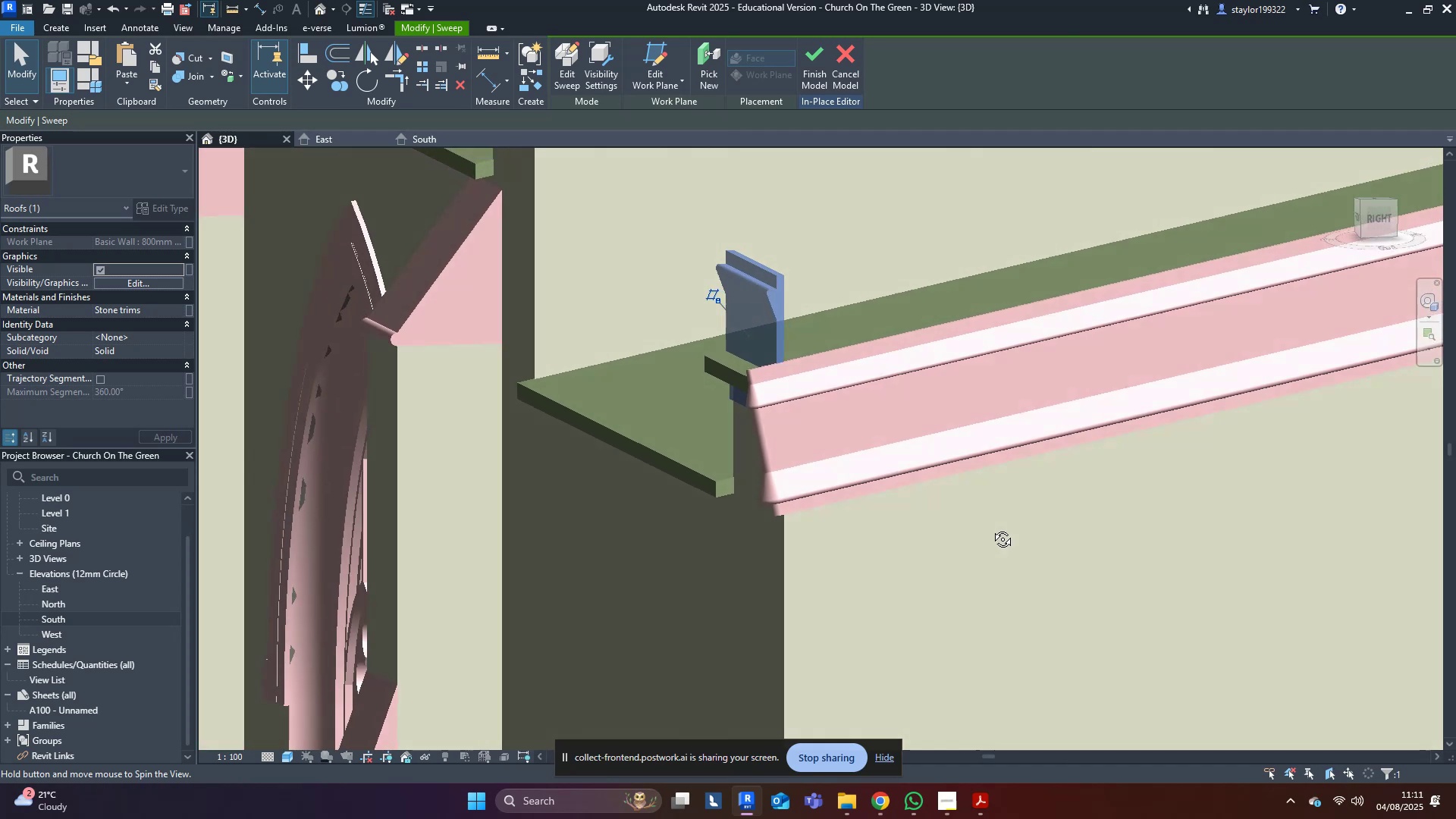 
scroll: coordinate [963, 515], scroll_direction: down, amount: 8.0
 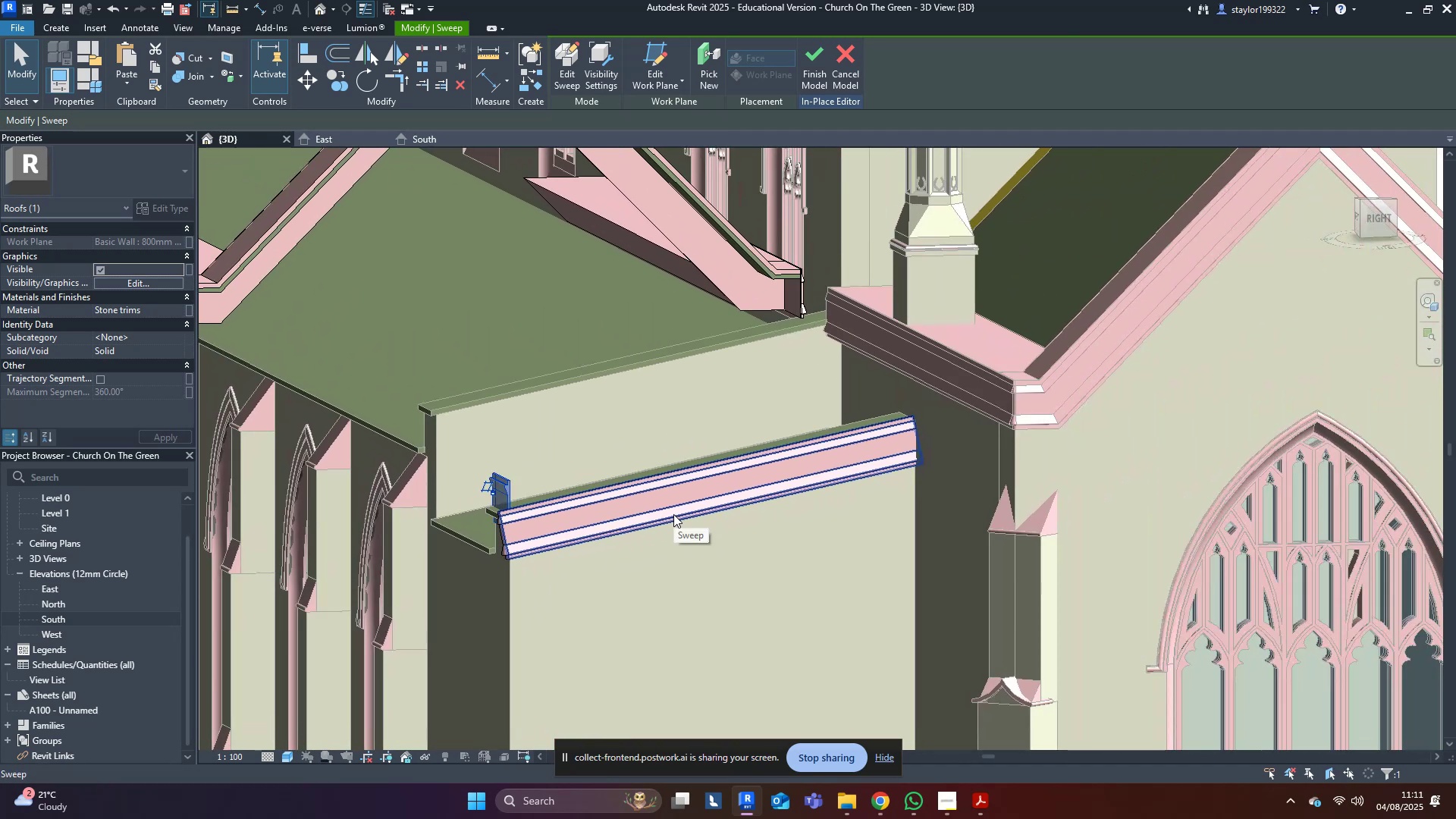 
left_click([673, 514])
 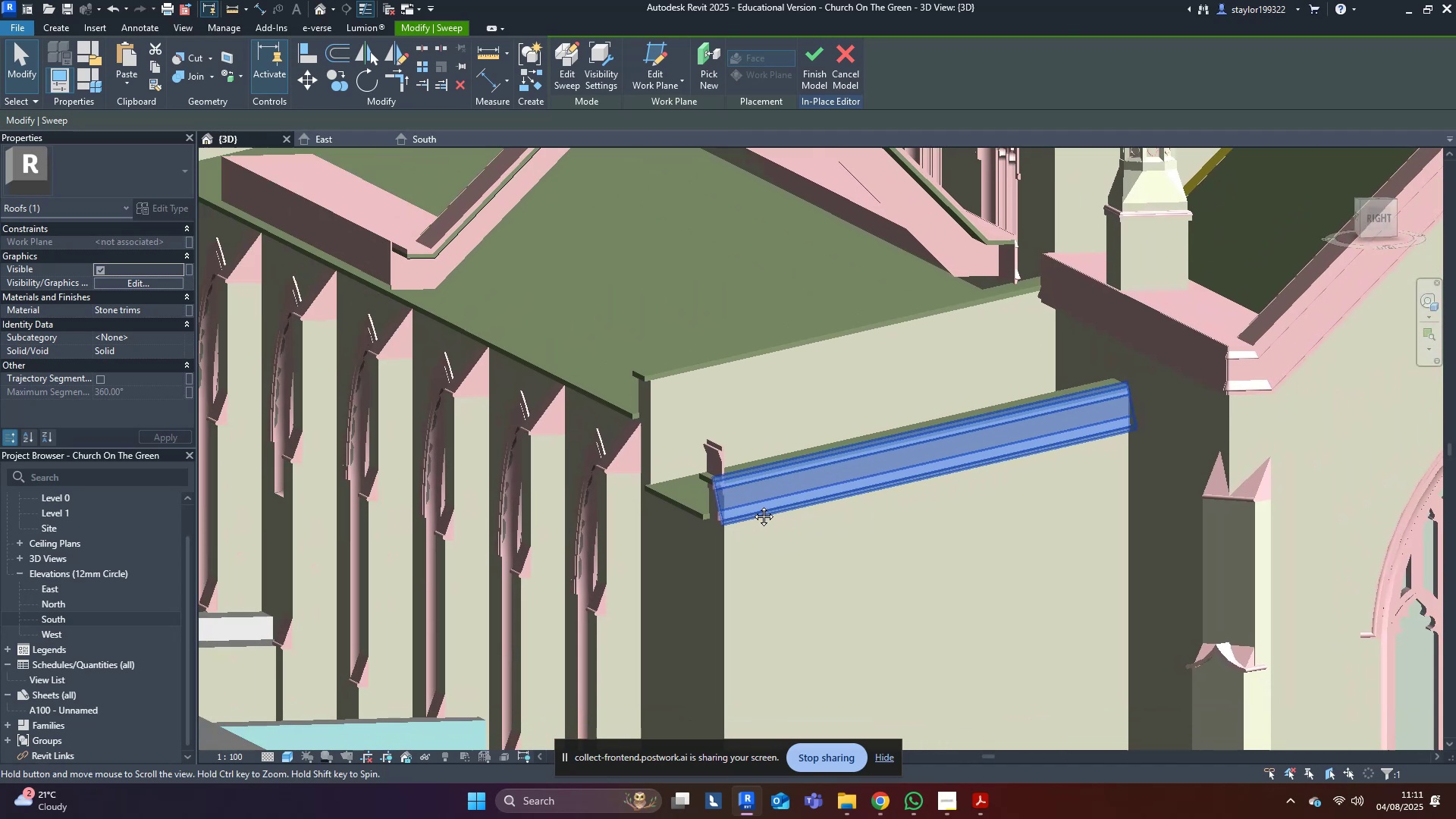 
scroll: coordinate [804, 498], scroll_direction: up, amount: 4.0
 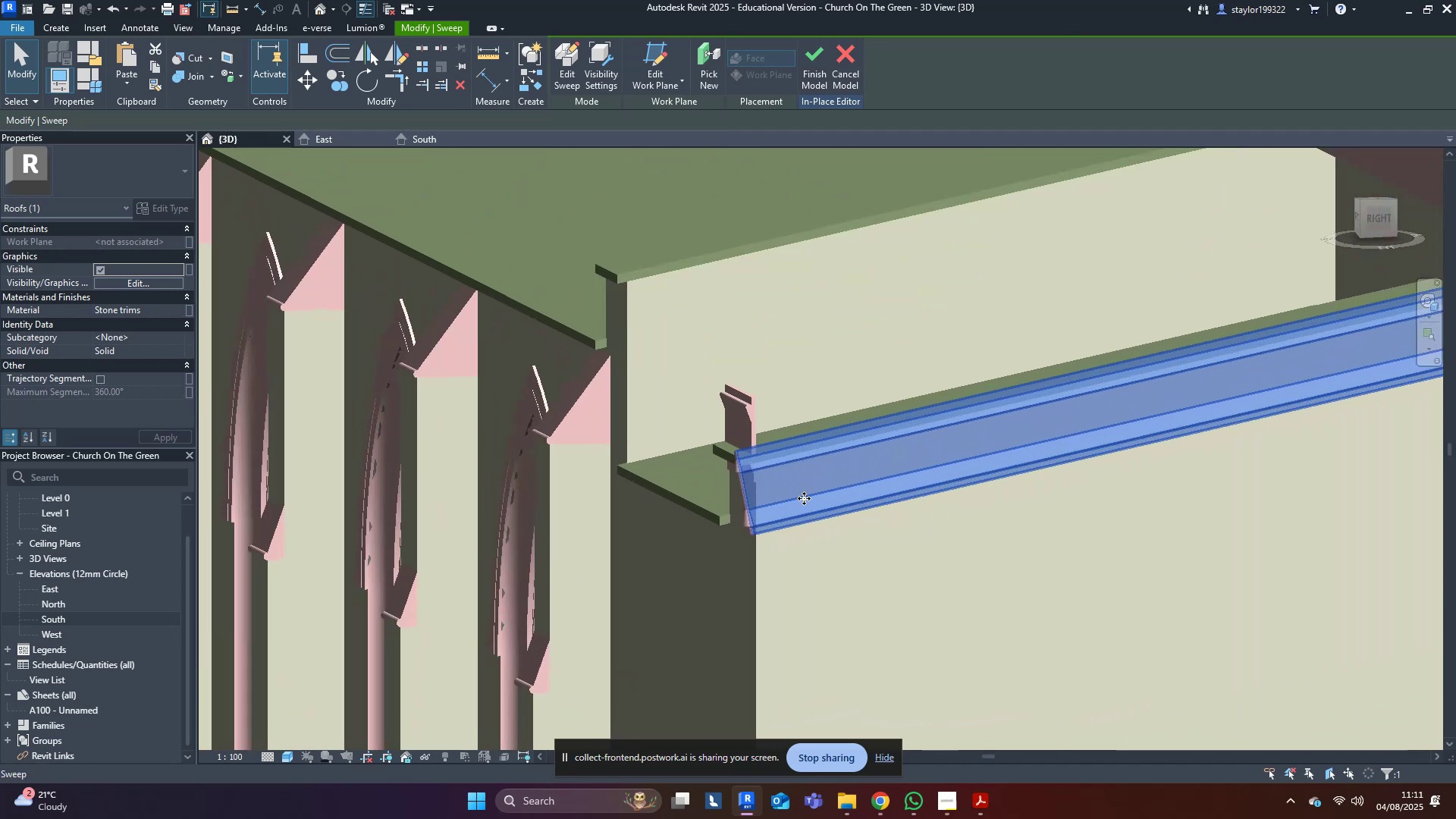 
left_click([804, 498])
 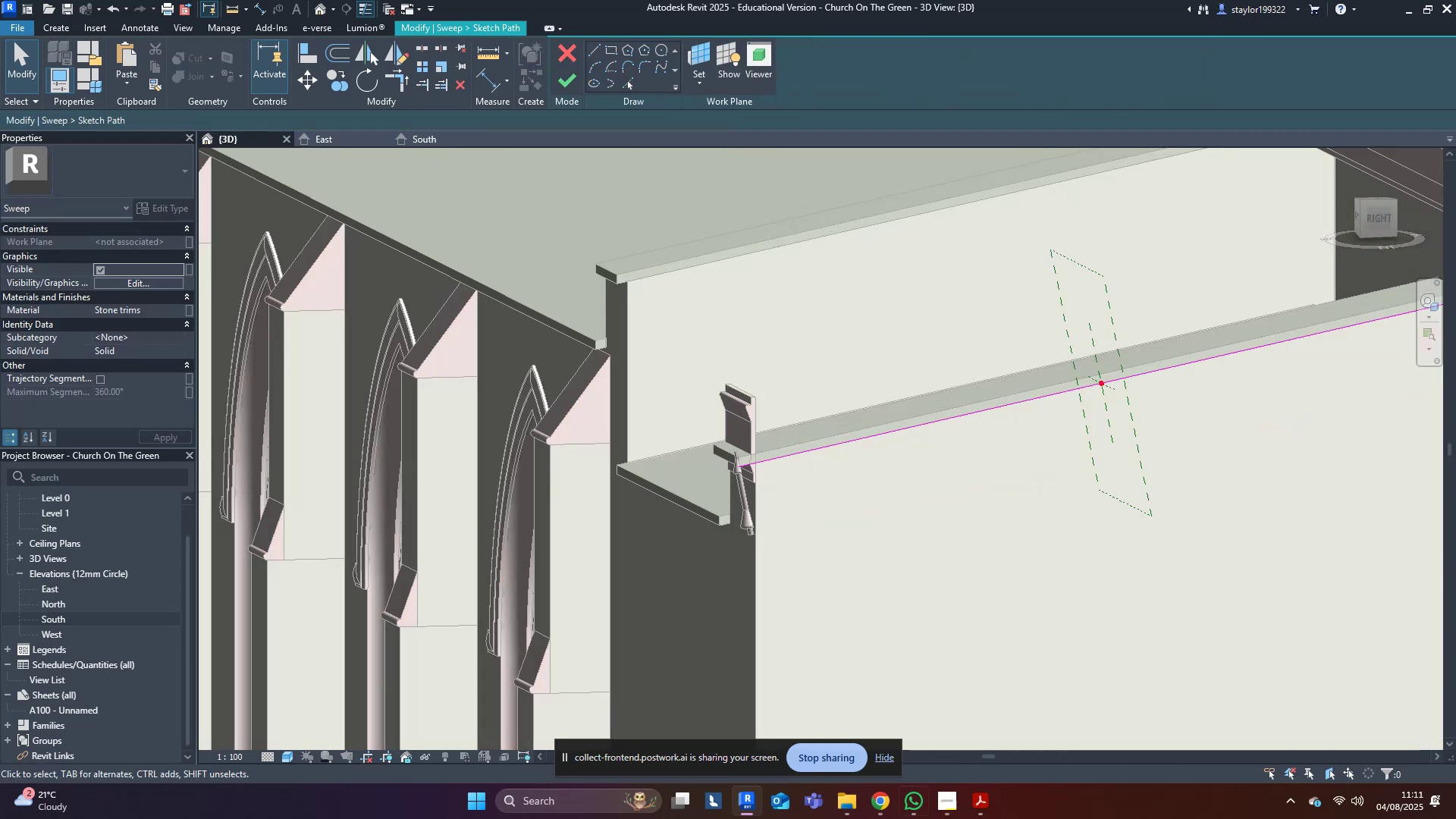 
left_click([882, 810])
 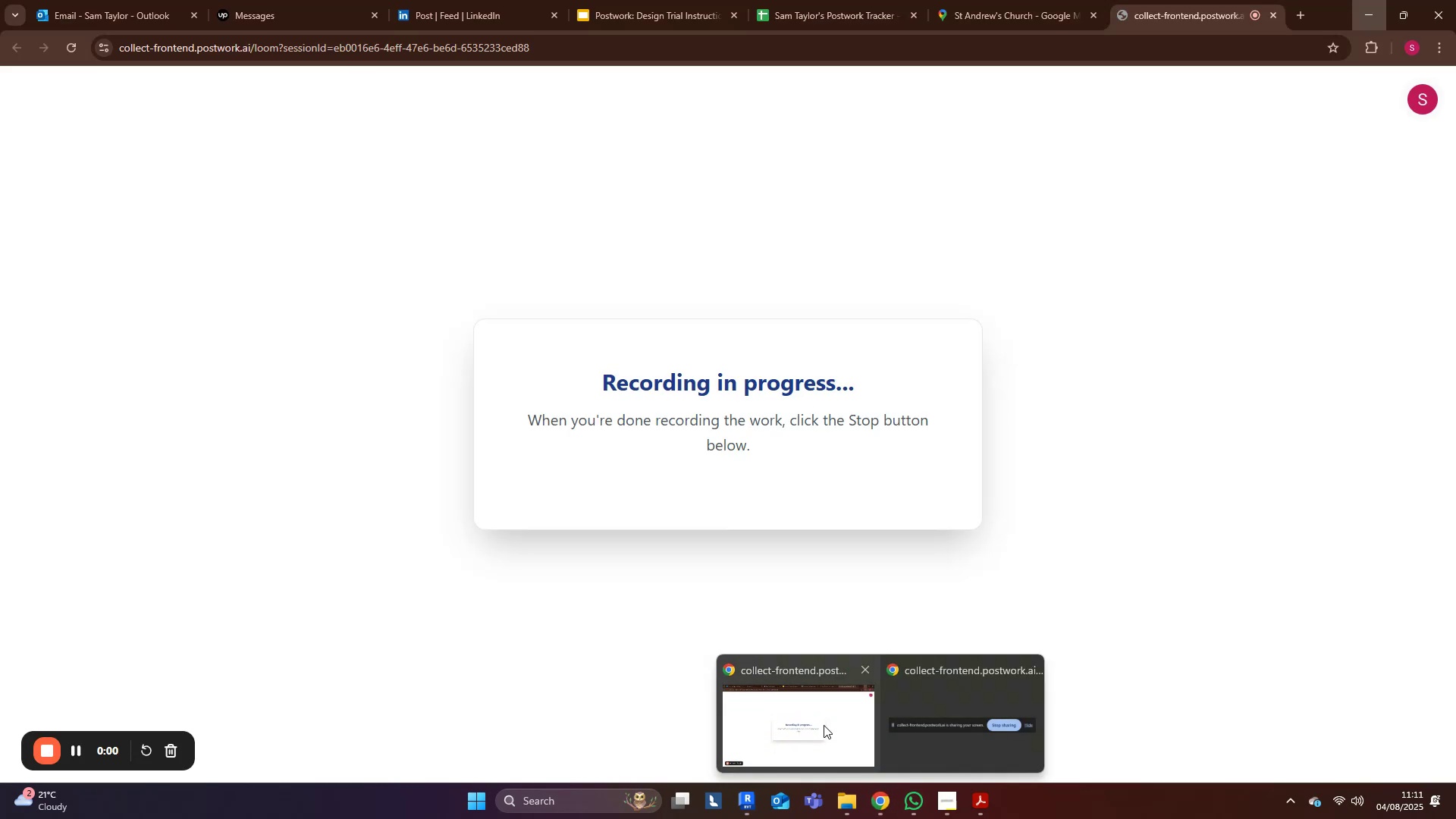 
left_click([824, 725])
 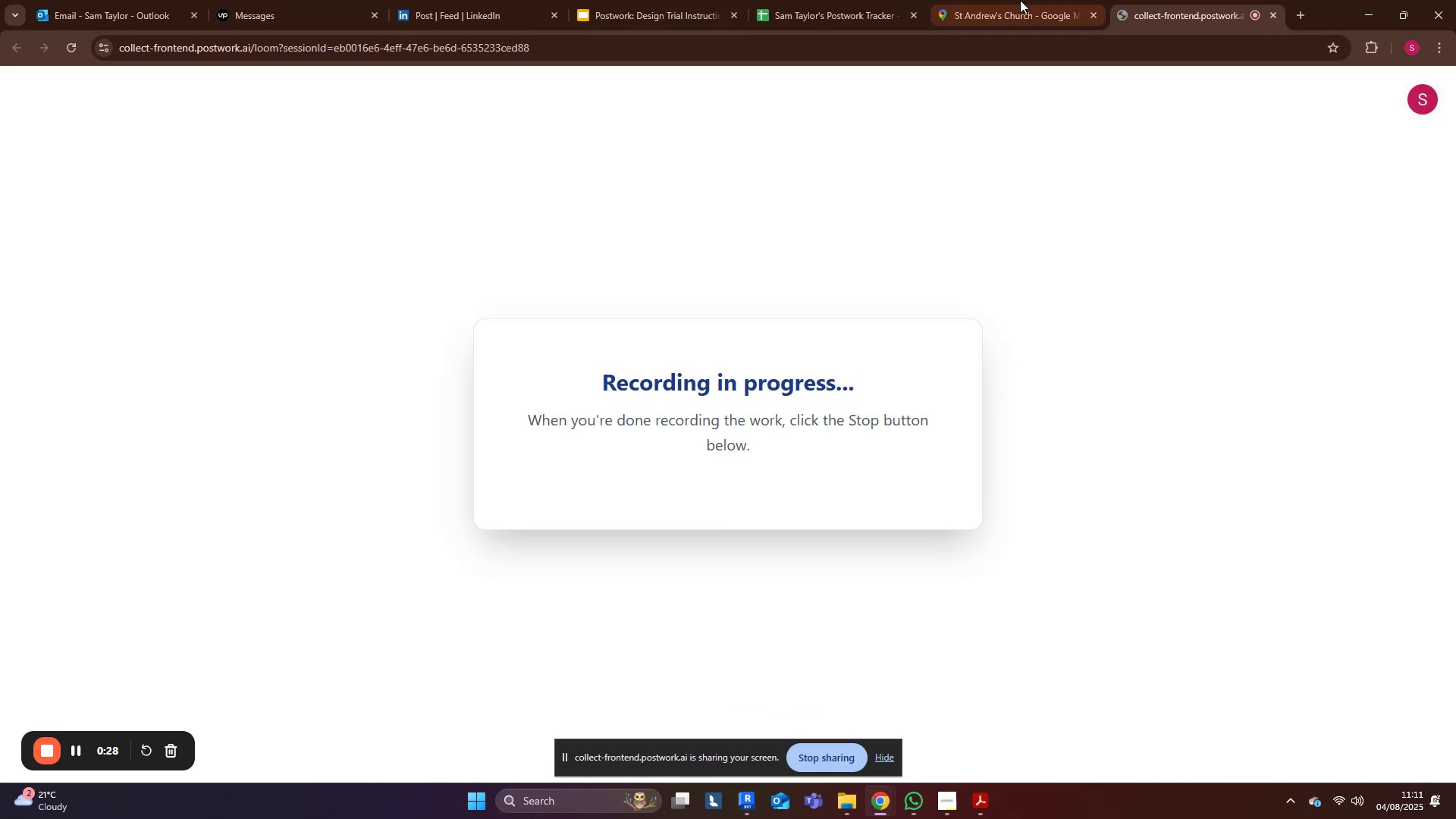 
left_click([1017, 0])
 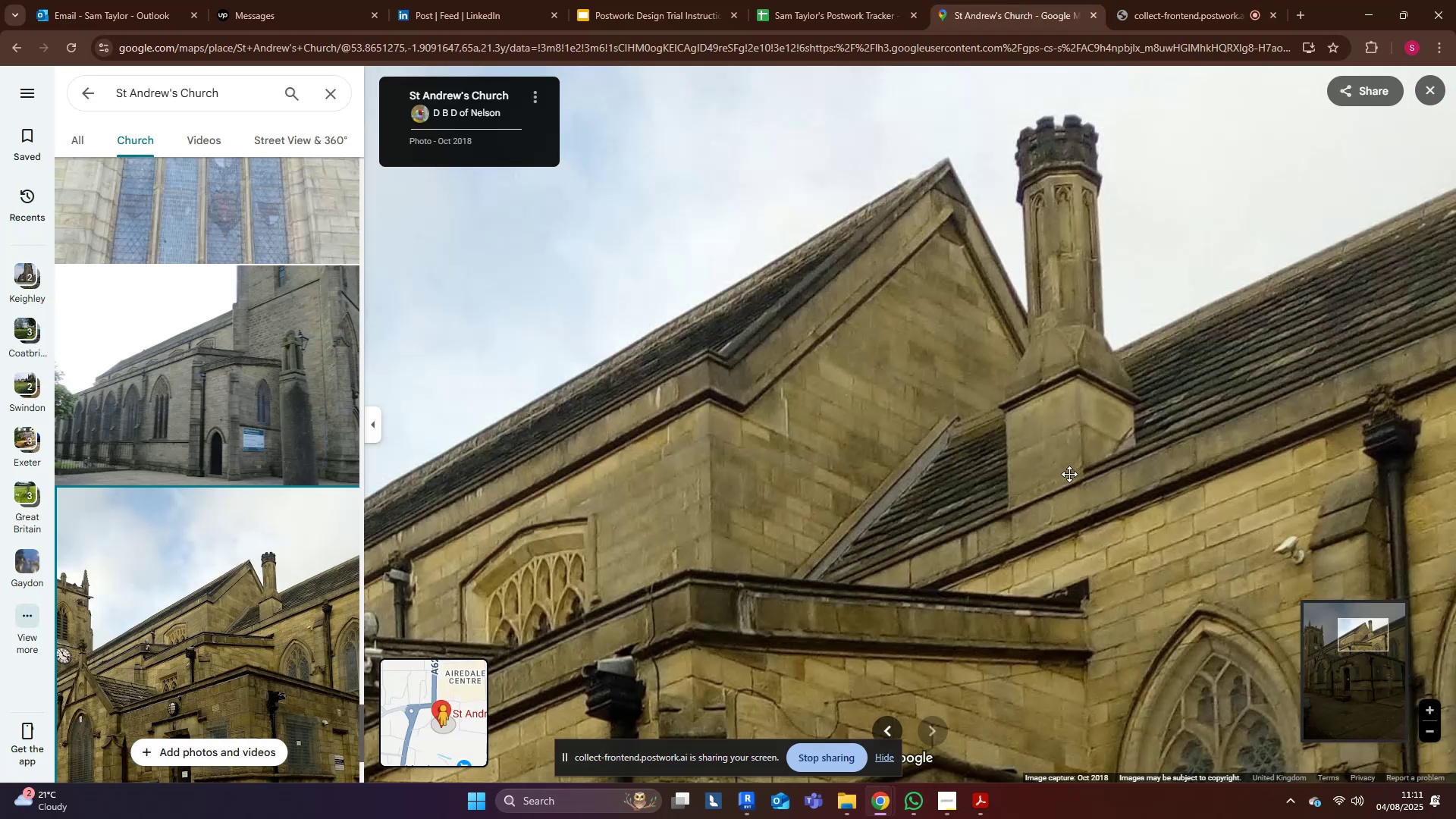 
left_click_drag(start_coordinate=[1059, 510], to_coordinate=[1091, 444])
 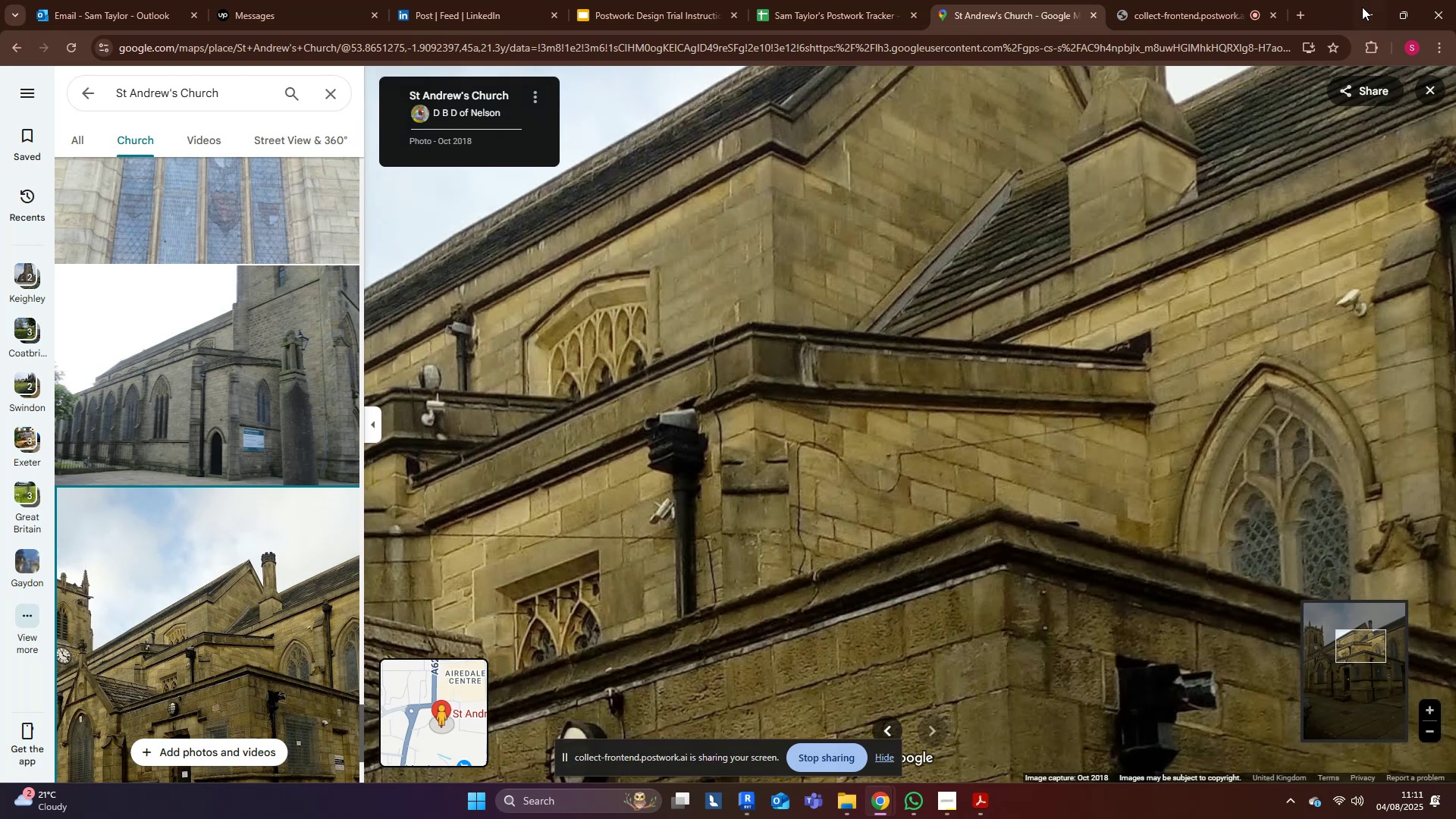 
left_click([1376, 14])
 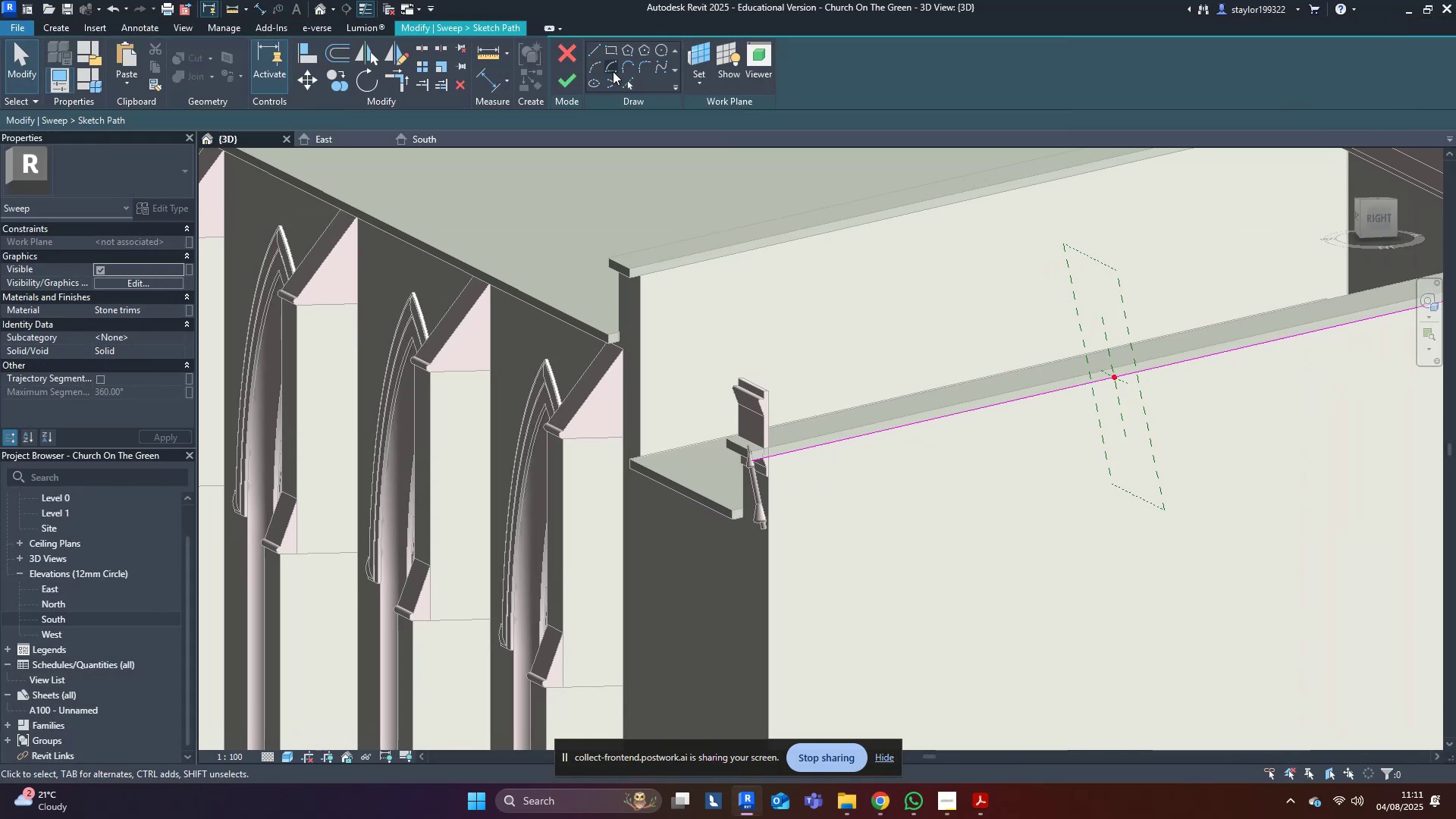 
left_click([564, 51])
 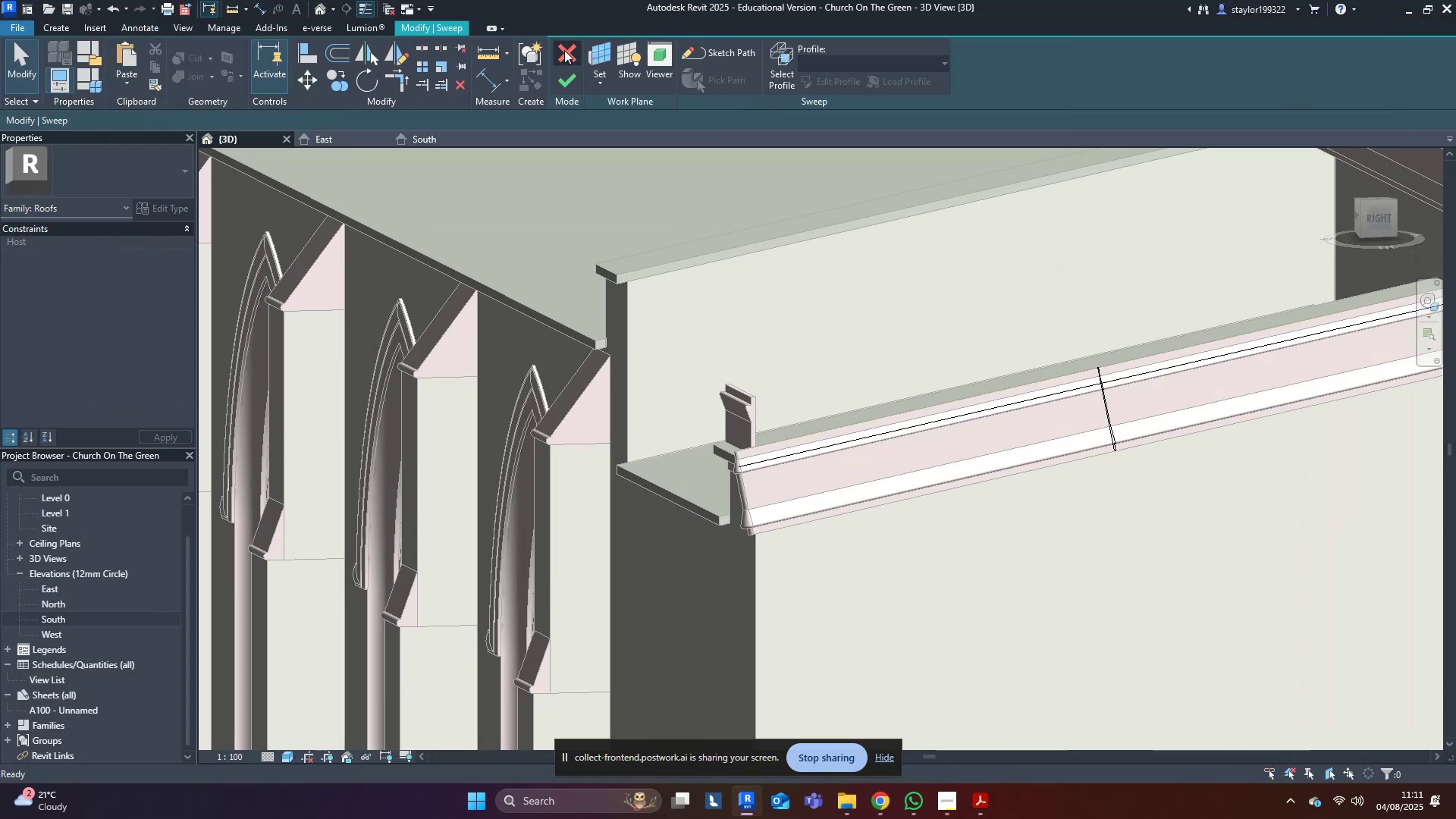 
left_click([564, 50])
 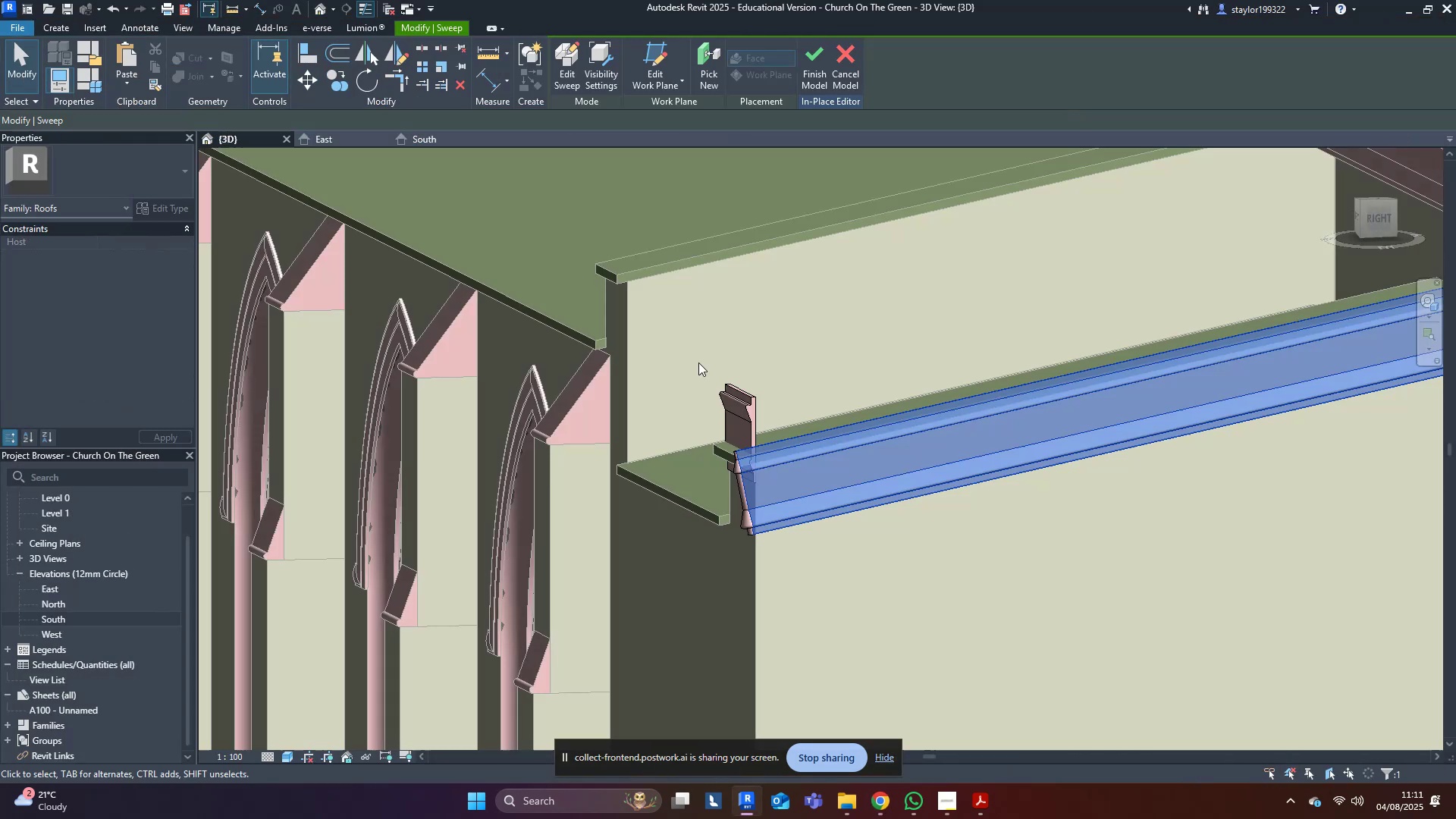 
middle_click([758, 430])
 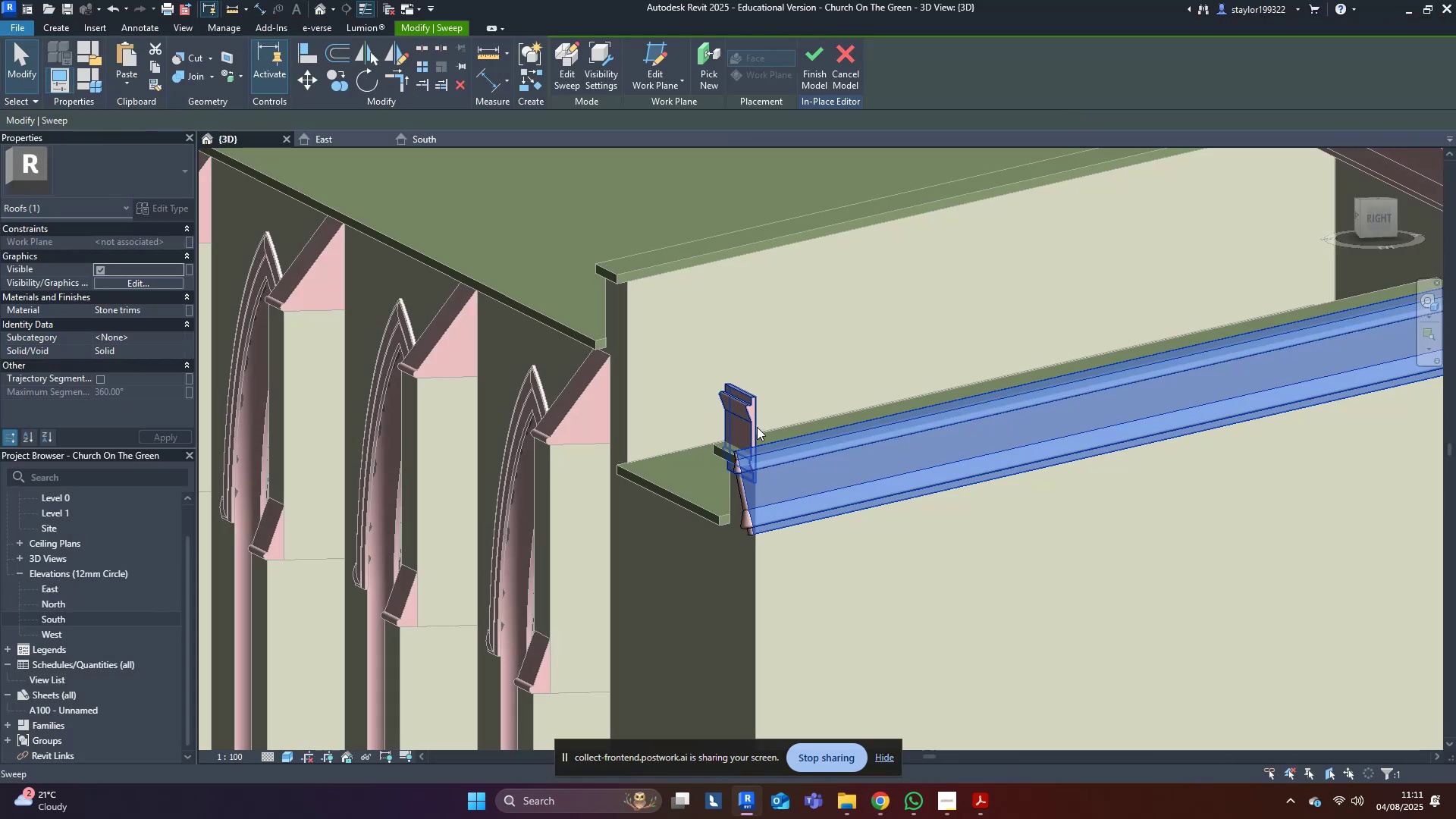 
key(Escape)
 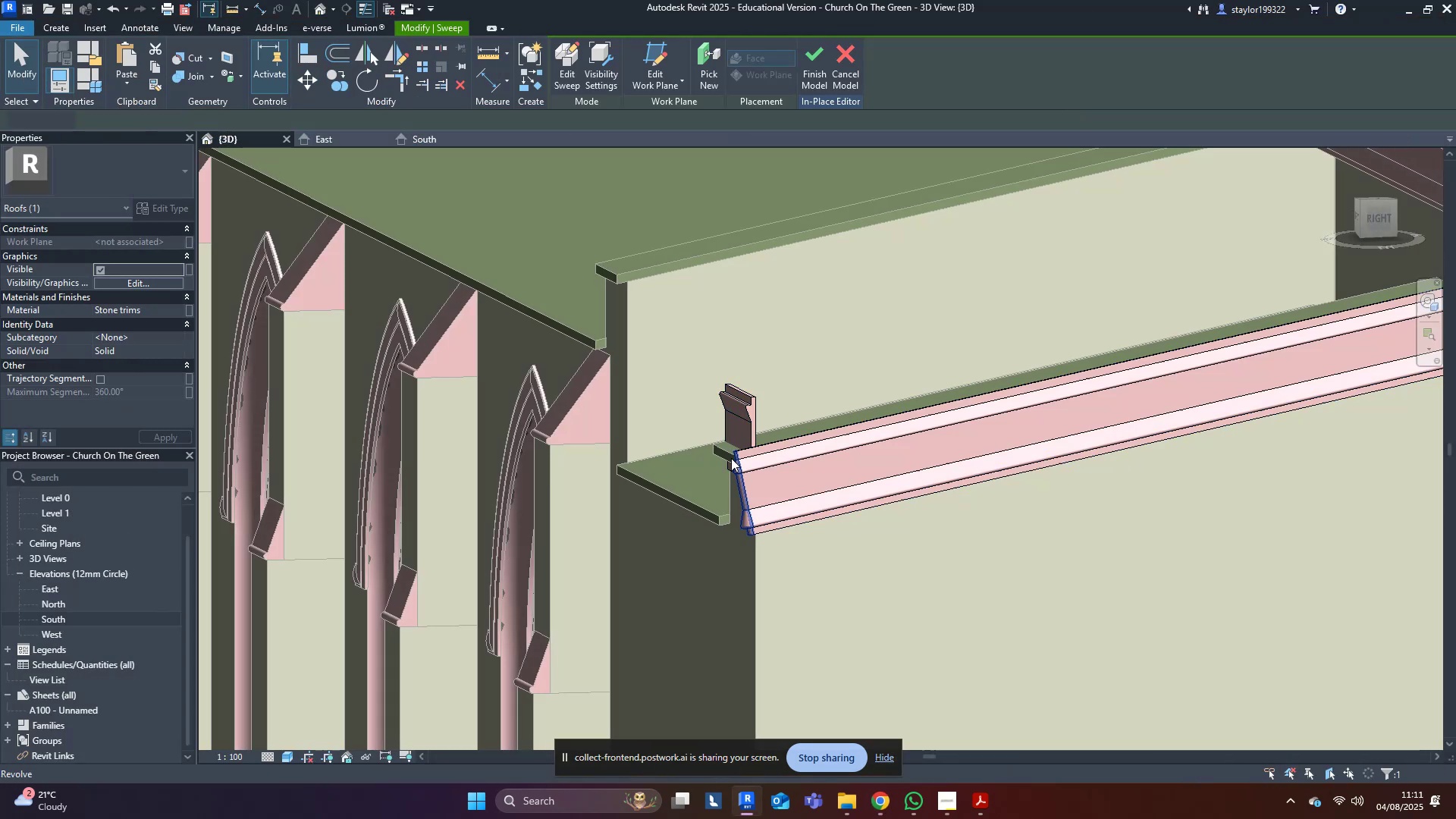 
scroll: coordinate [730, 459], scroll_direction: down, amount: 4.0
 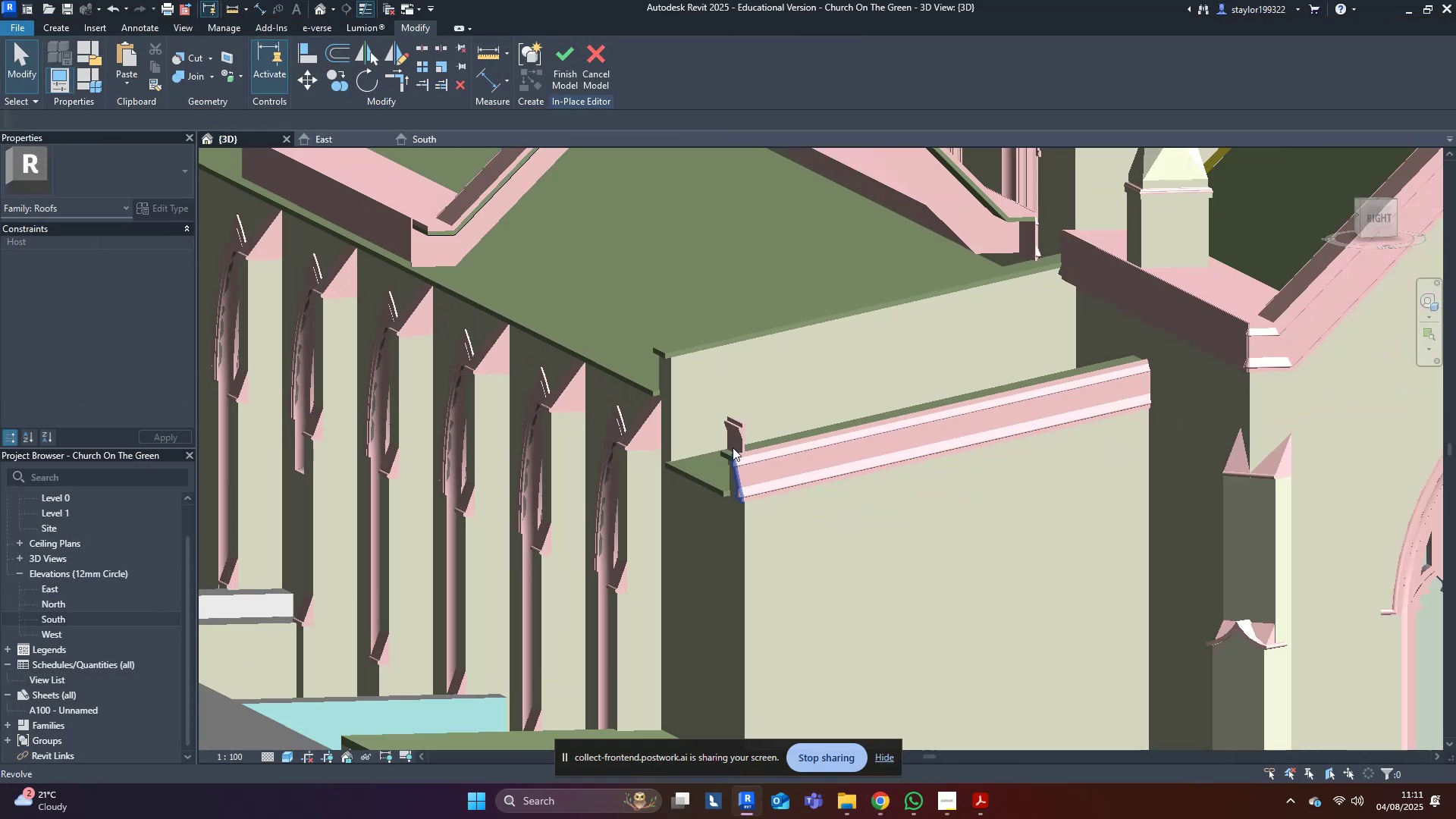 
left_click([733, 444])
 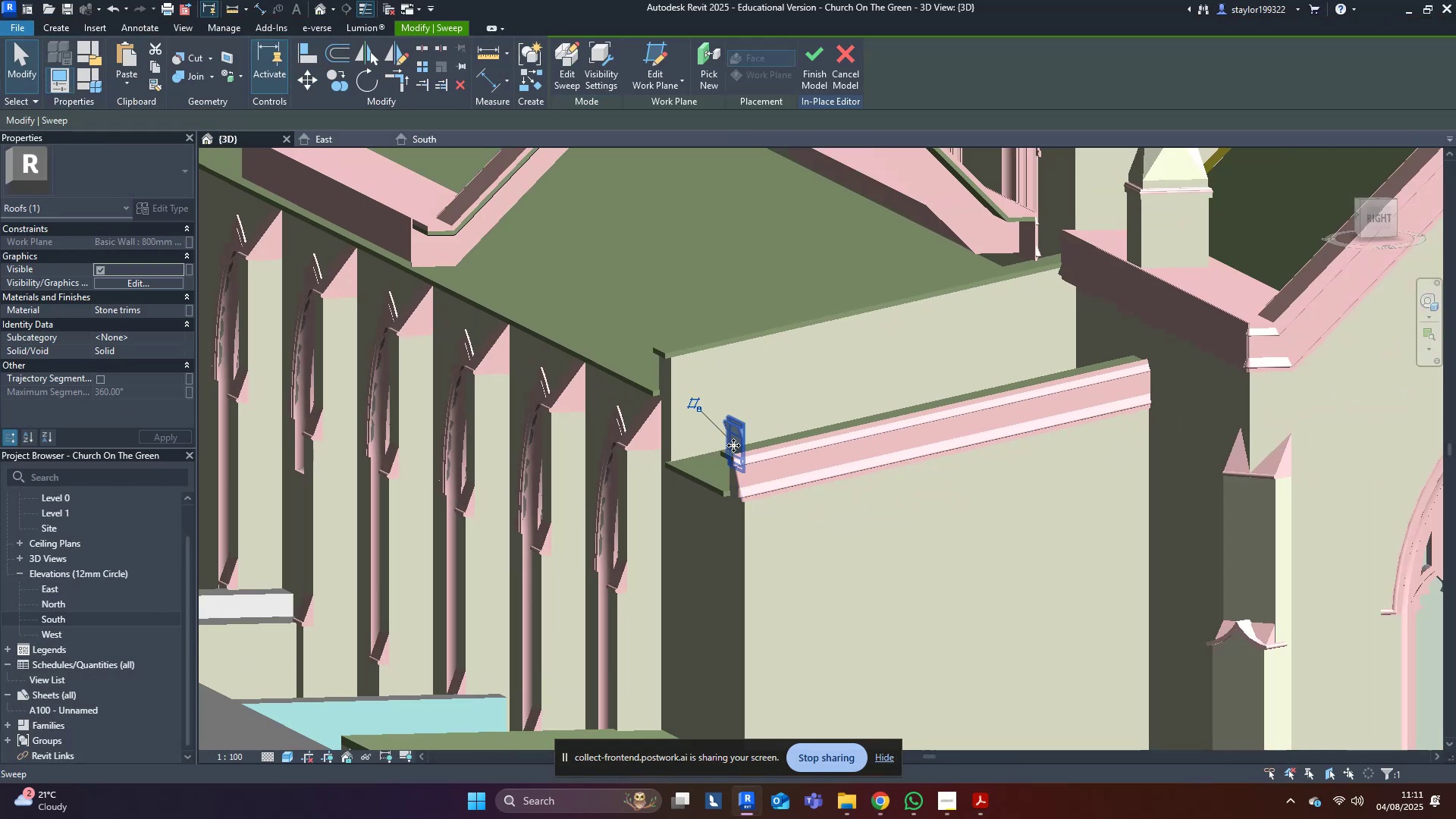 
hold_key(key=ShiftLeft, duration=0.48)
 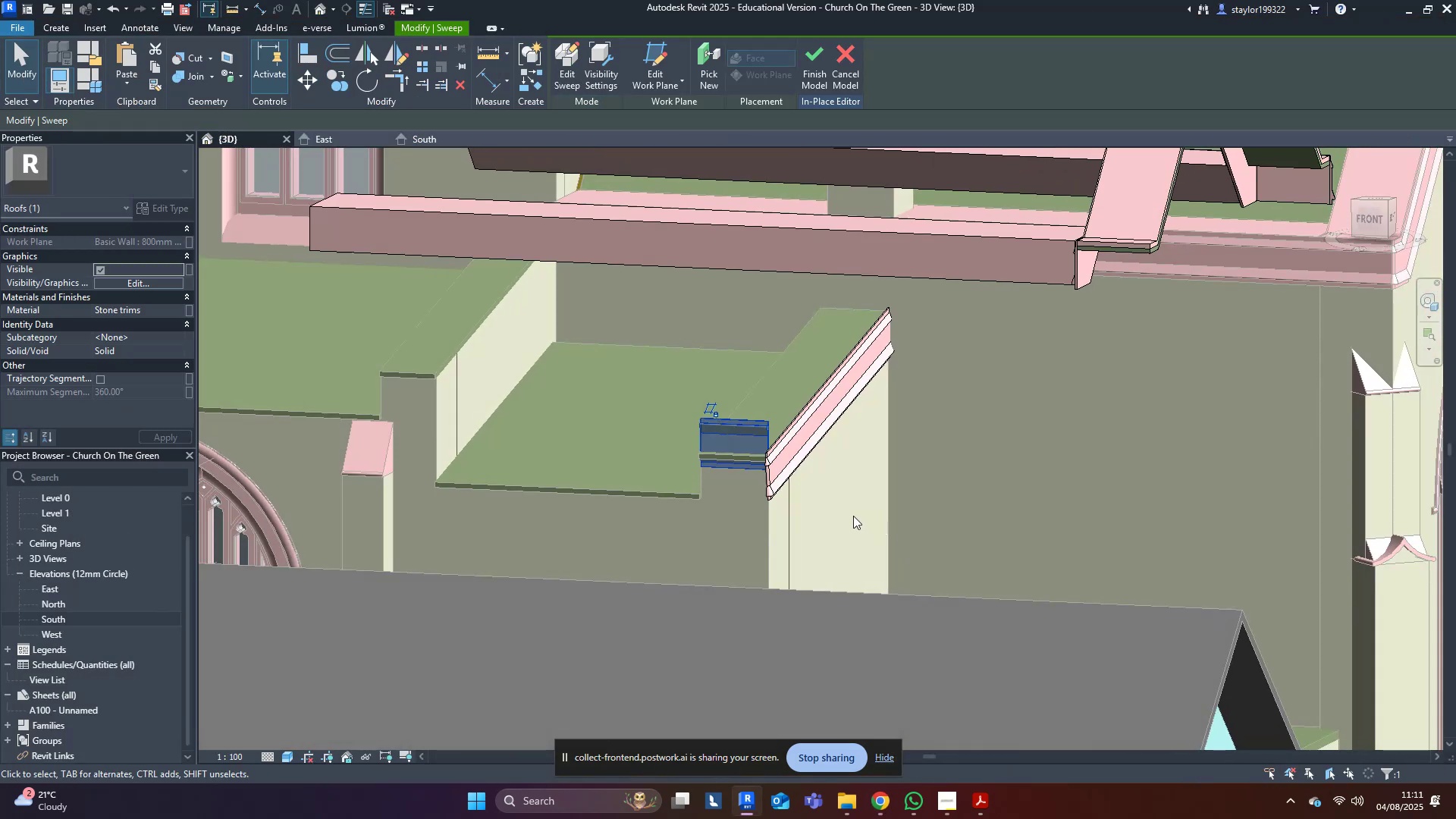 
key(Delete)
 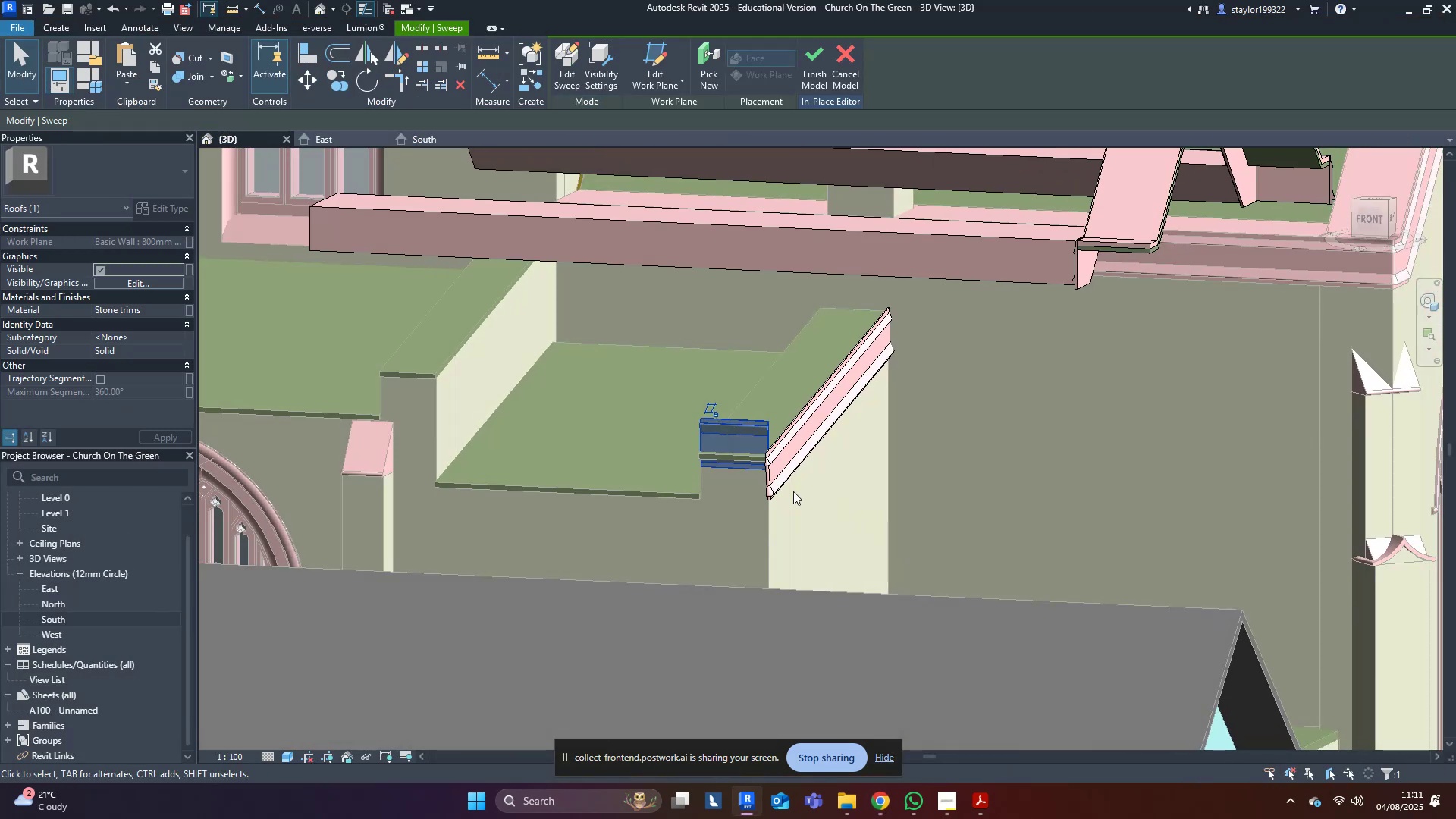 
scroll: coordinate [719, 532], scroll_direction: up, amount: 4.0
 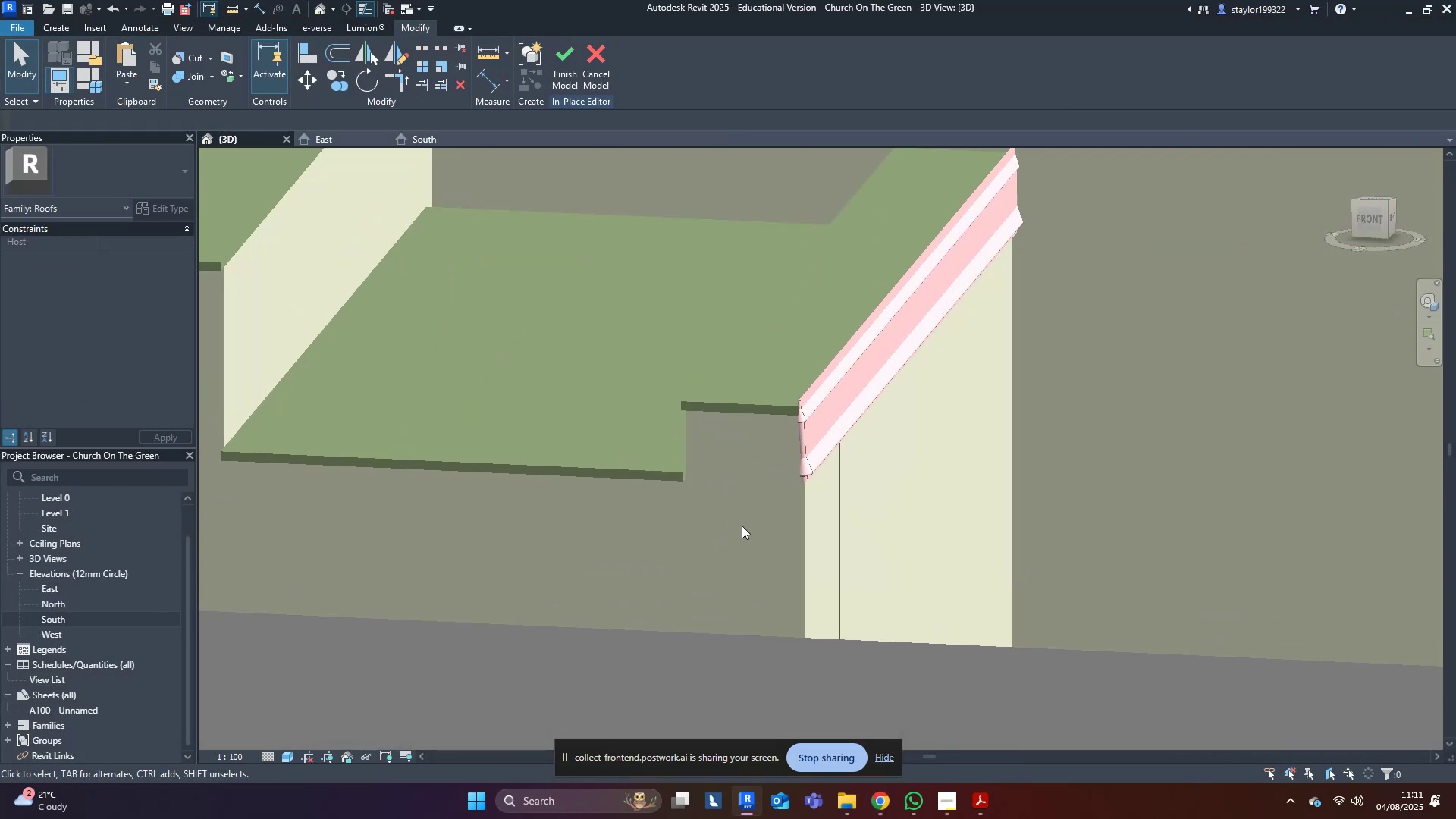 
hold_key(key=ShiftLeft, duration=0.56)
 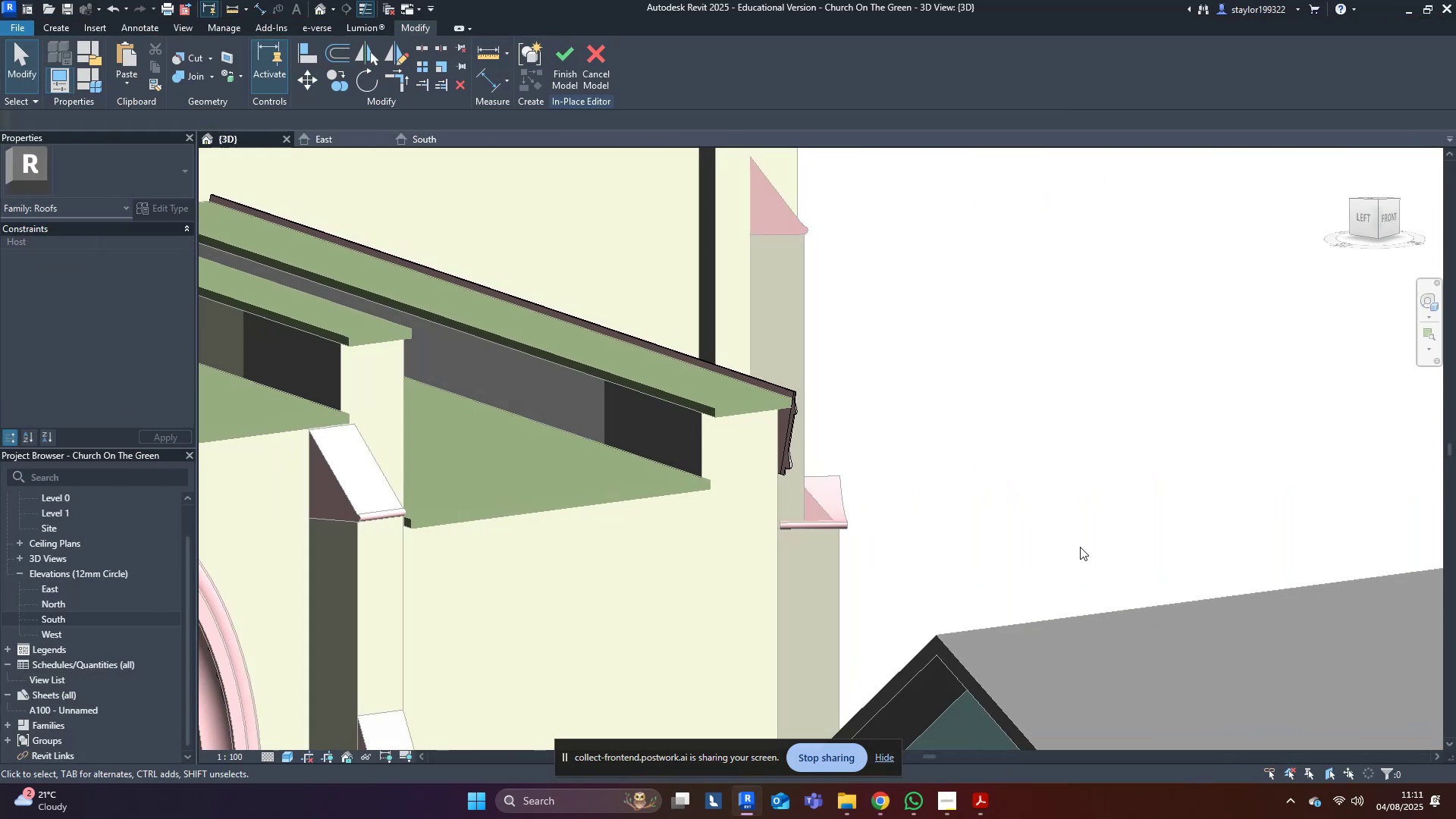 
scroll: coordinate [802, 509], scroll_direction: up, amount: 1.0
 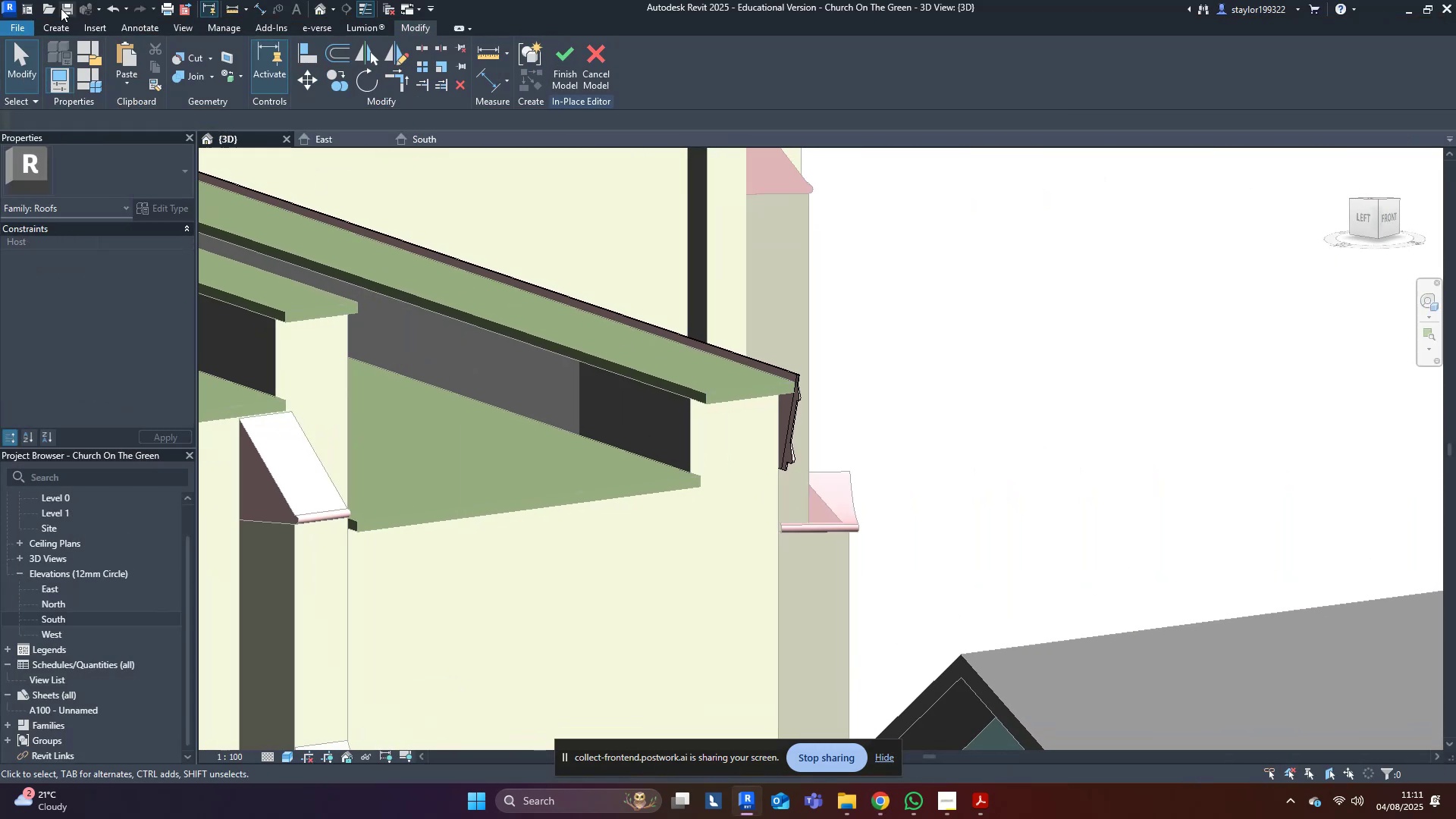 
left_click([58, 22])
 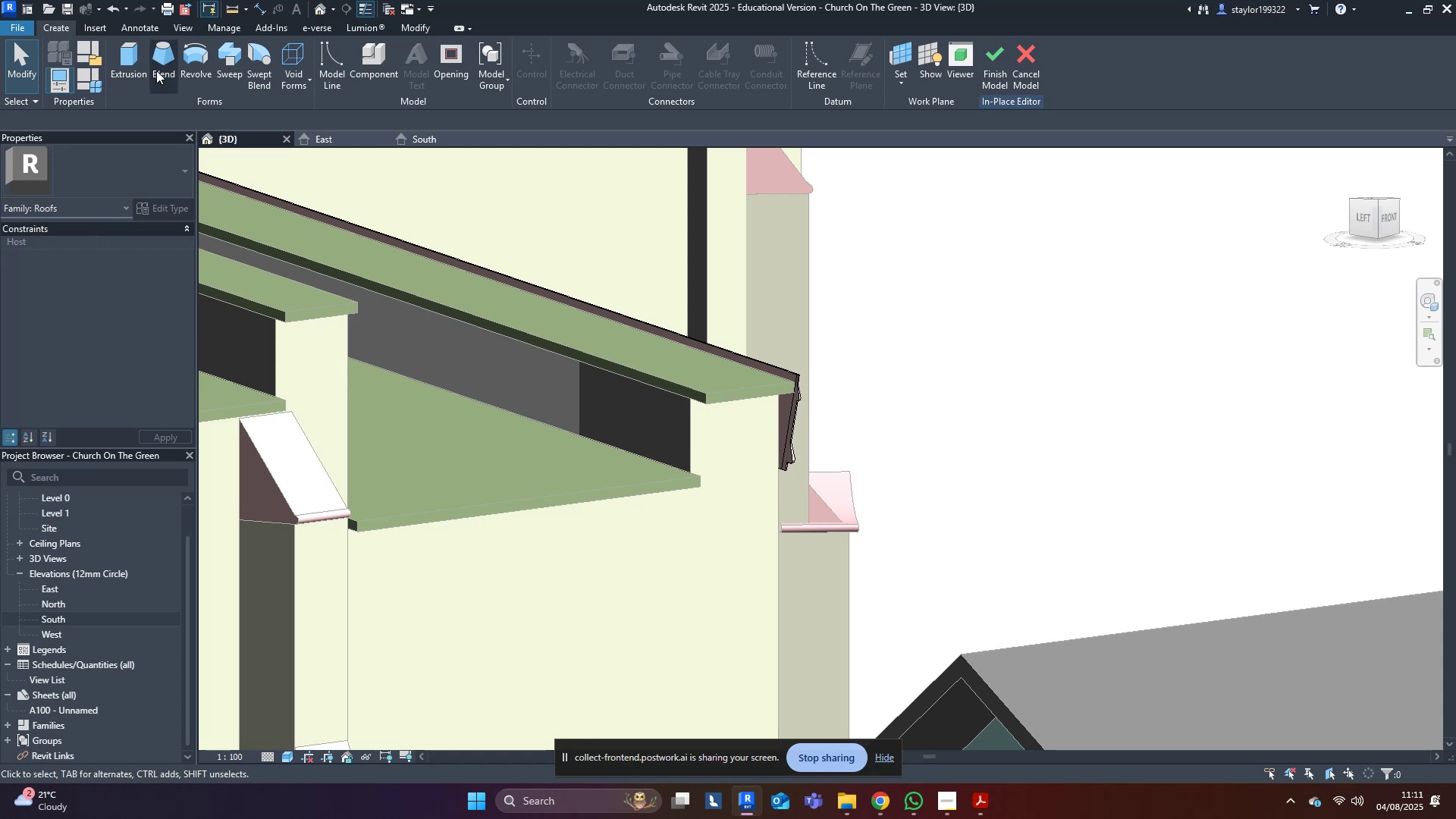 
left_click([138, 62])
 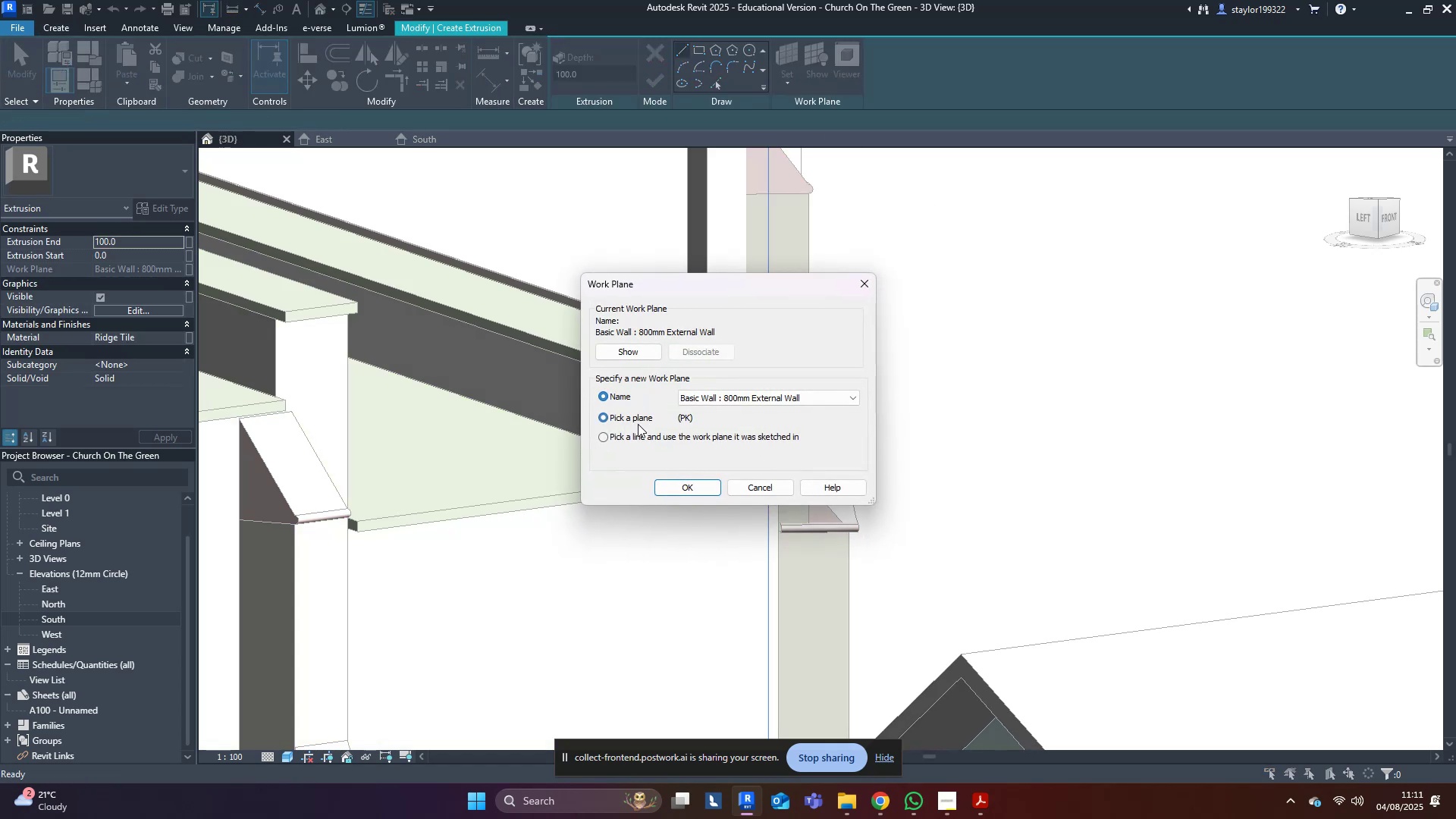 
scroll: coordinate [795, 414], scroll_direction: up, amount: 10.0
 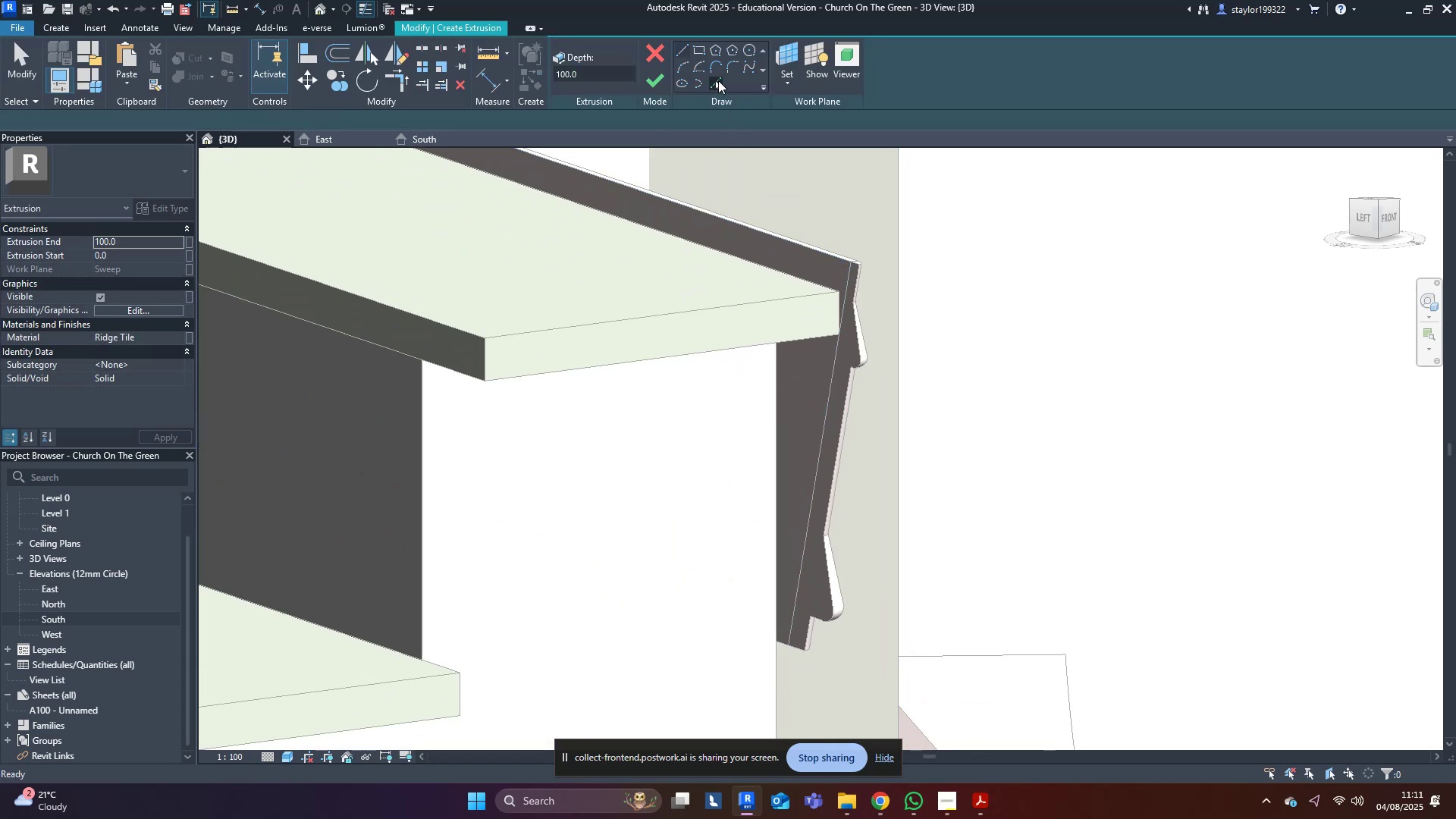 
key(Tab)
 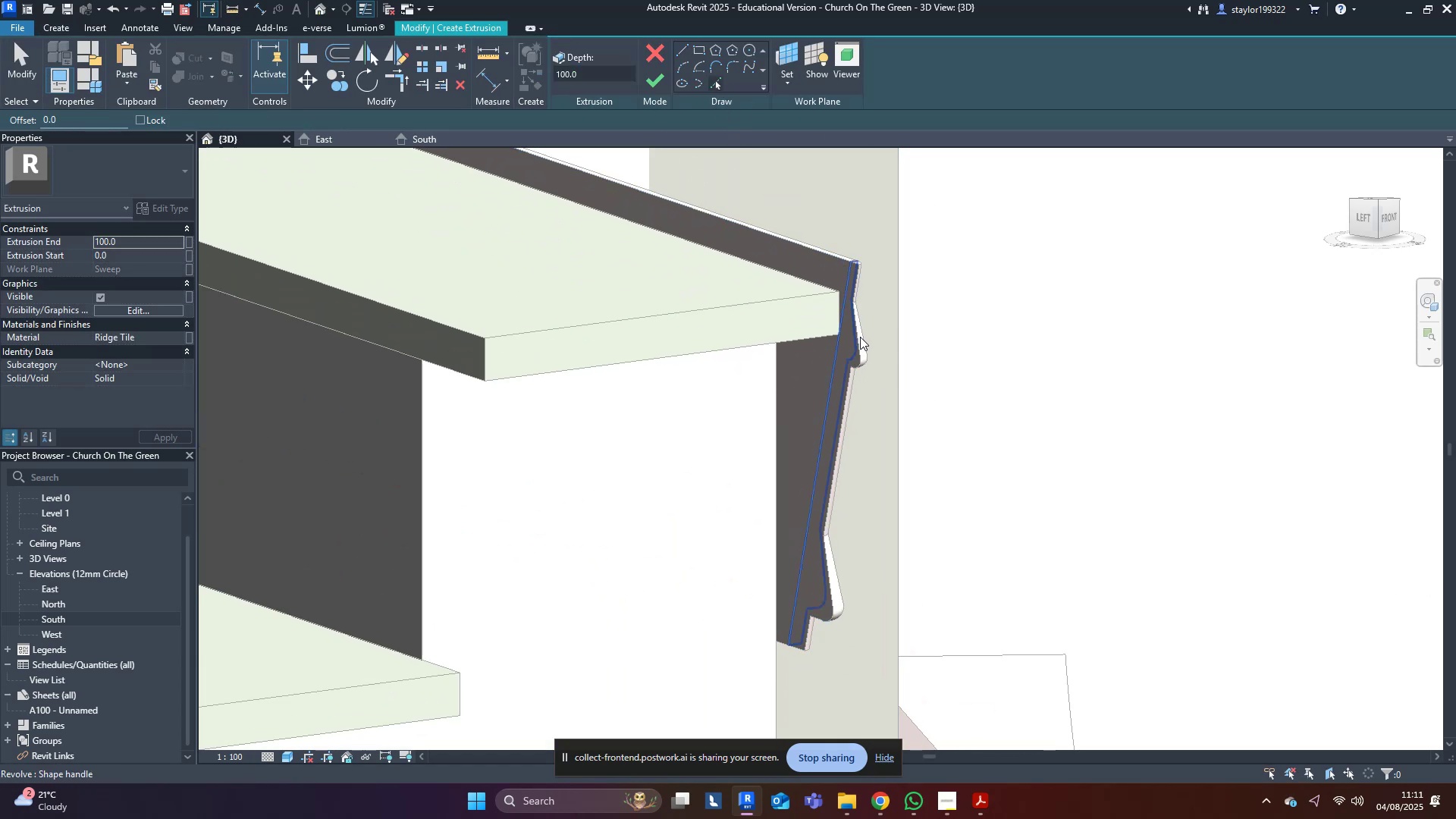 
key(Tab)
 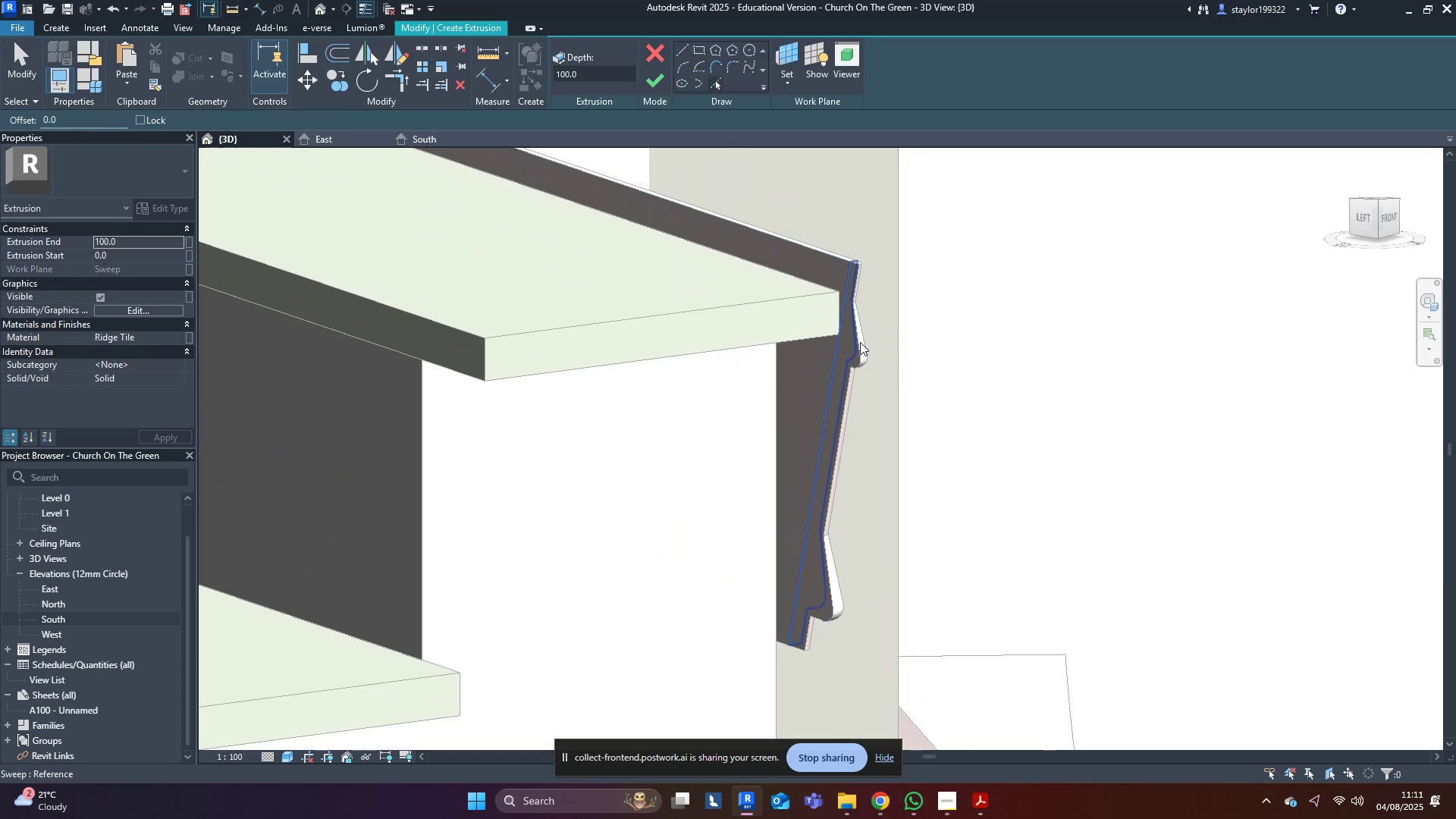 
key(Tab)
 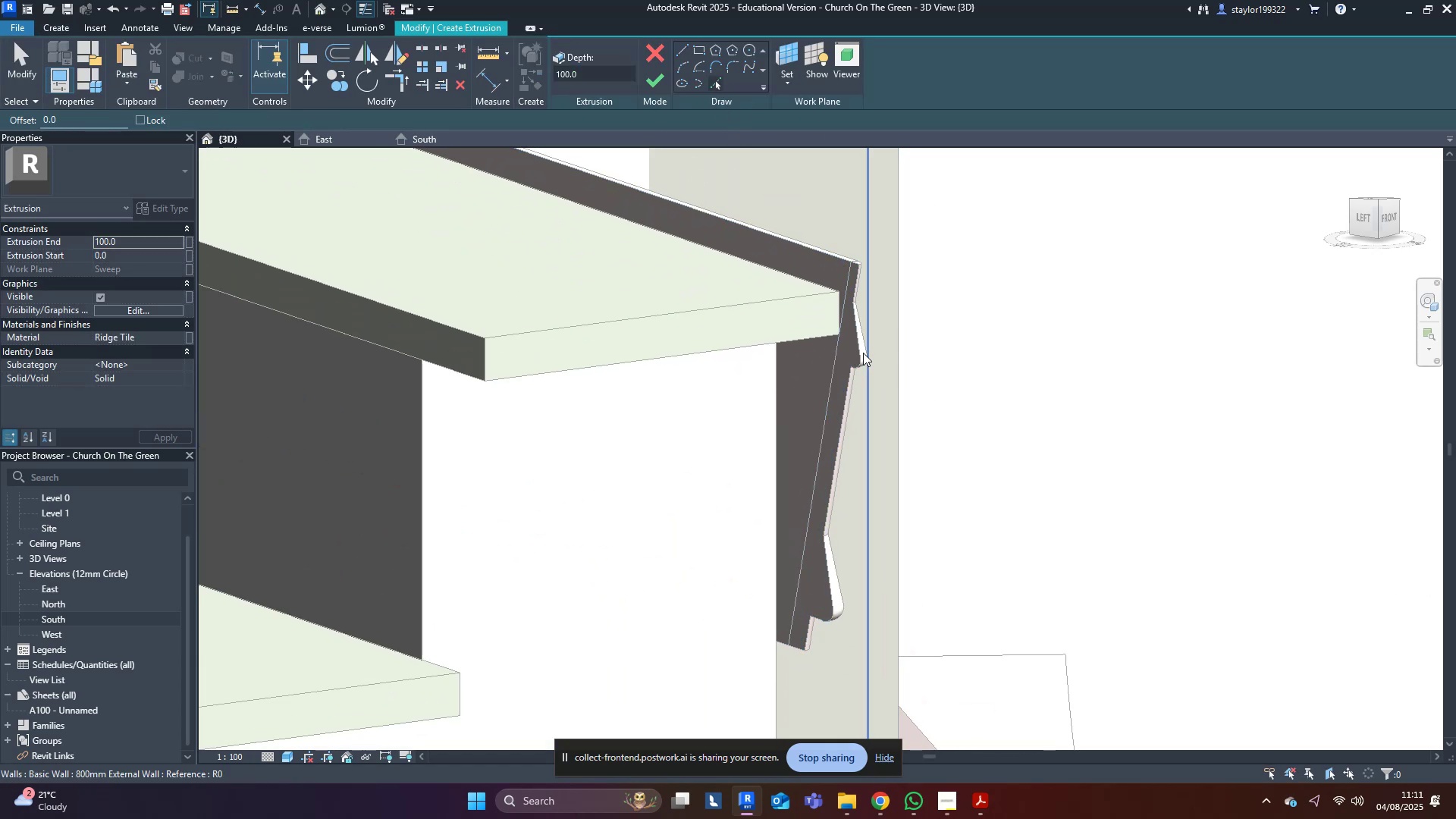 
key(Tab)
 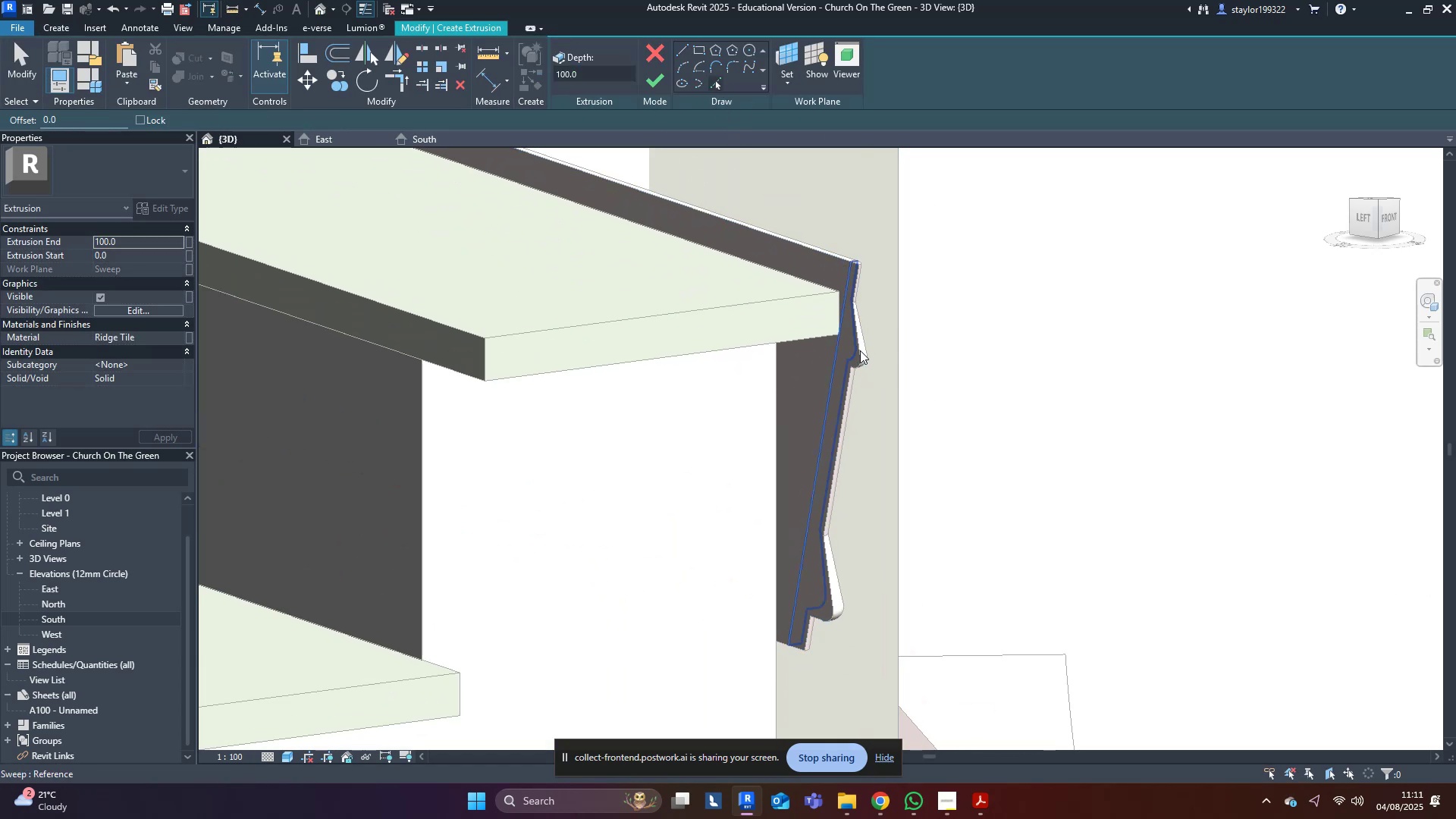 
key(Tab)
 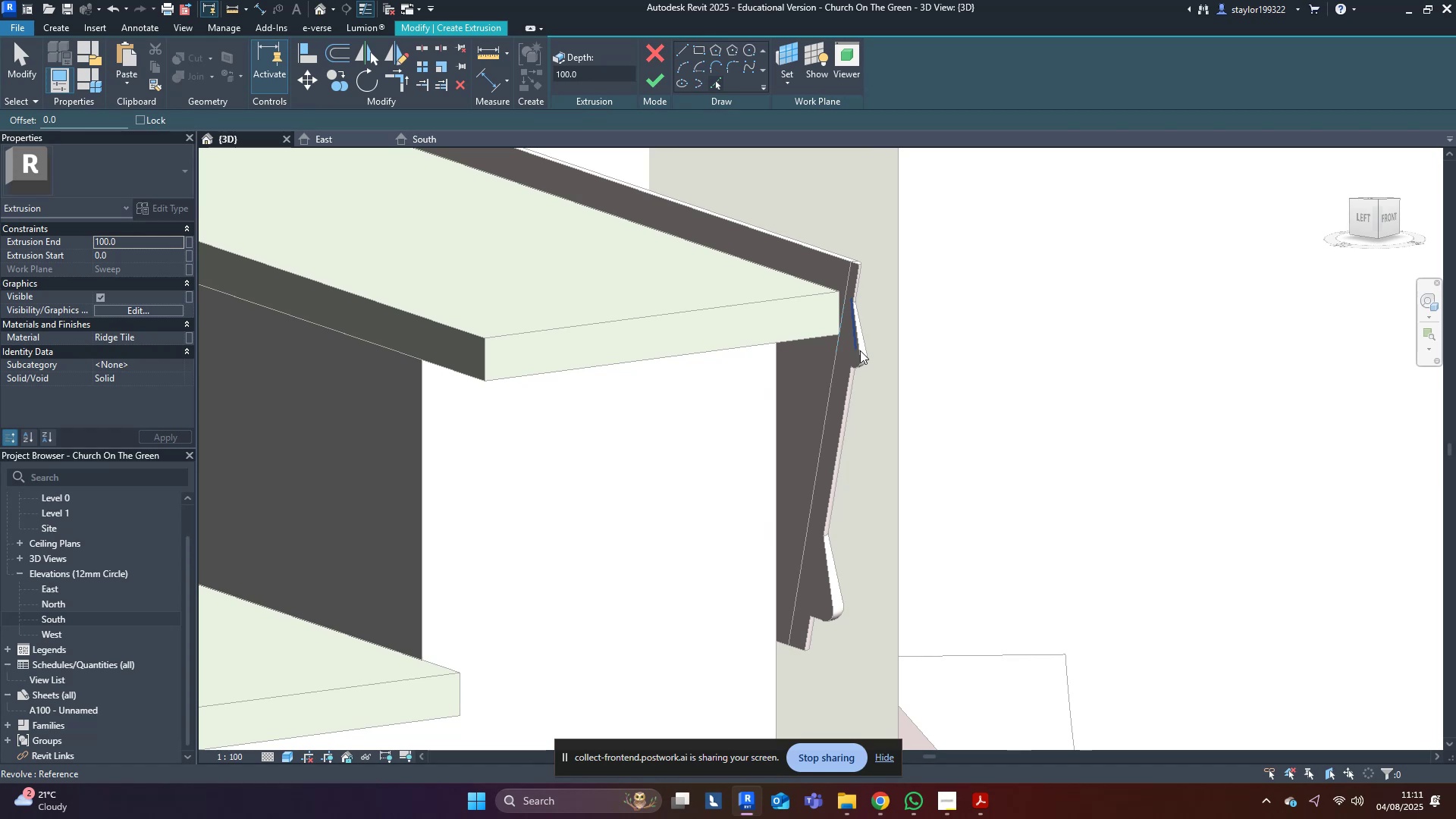 
key(Tab)
 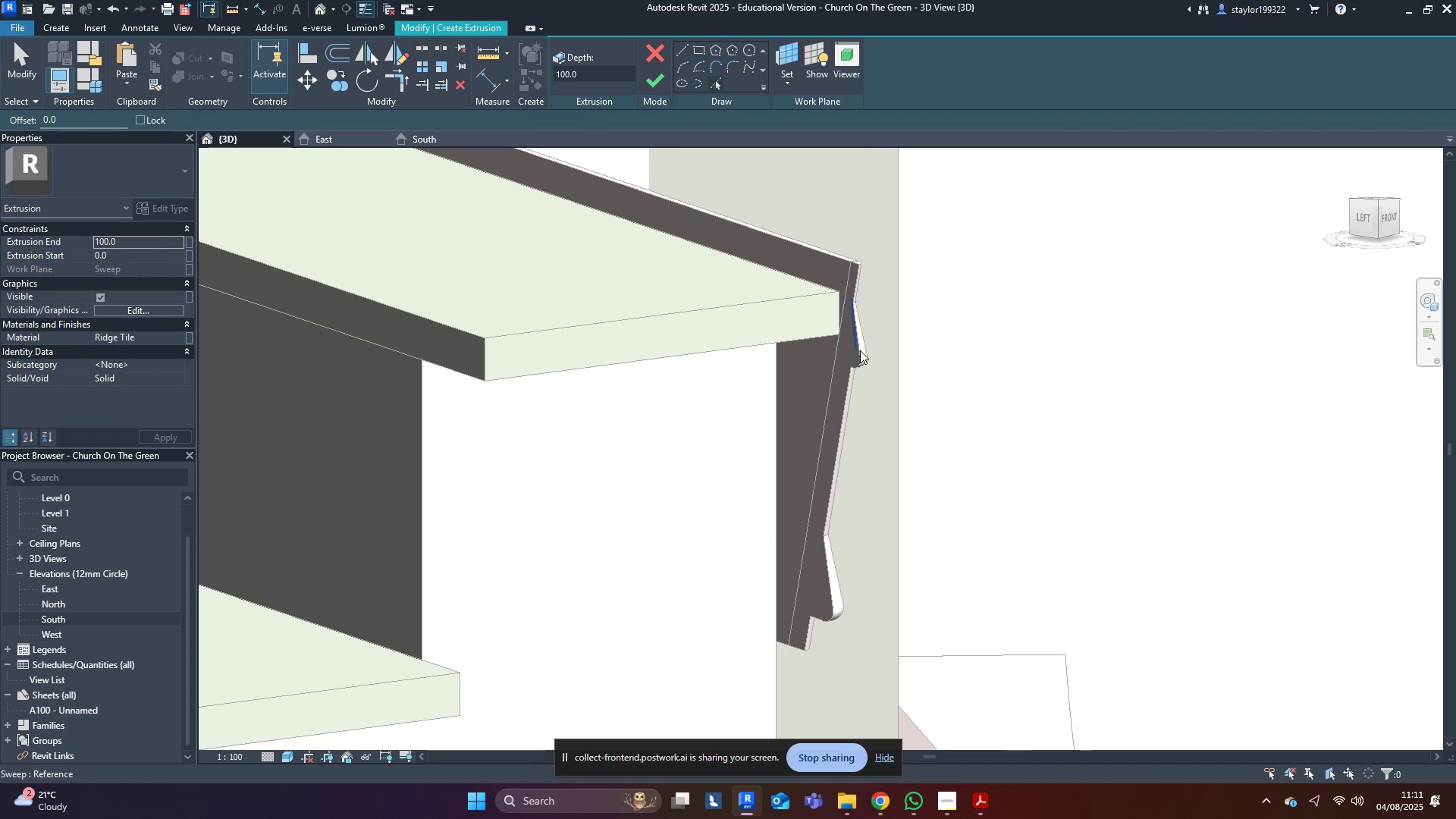 
key(Tab)
 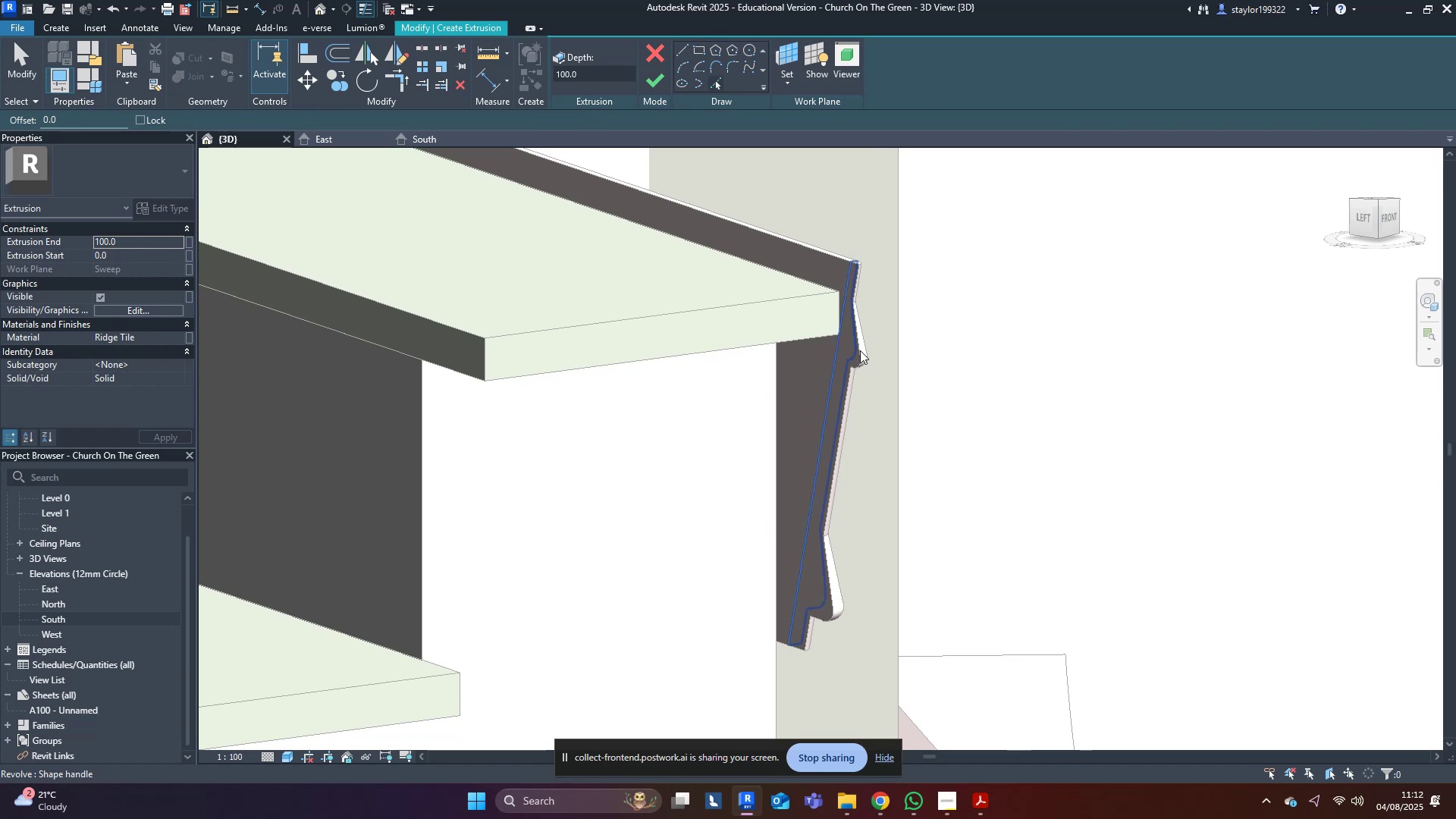 
left_click([860, 350])
 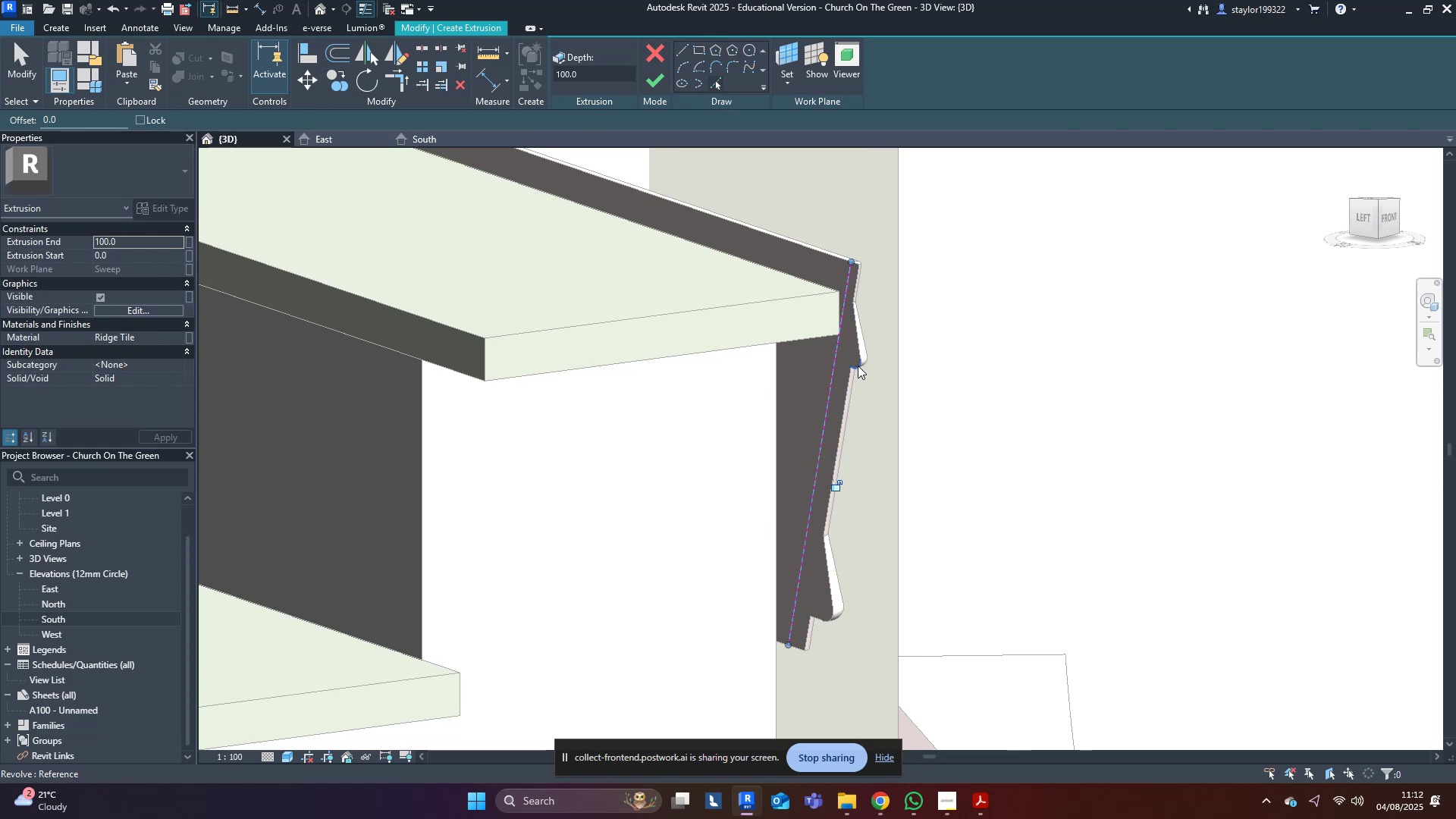 
key(Shift+ShiftLeft)
 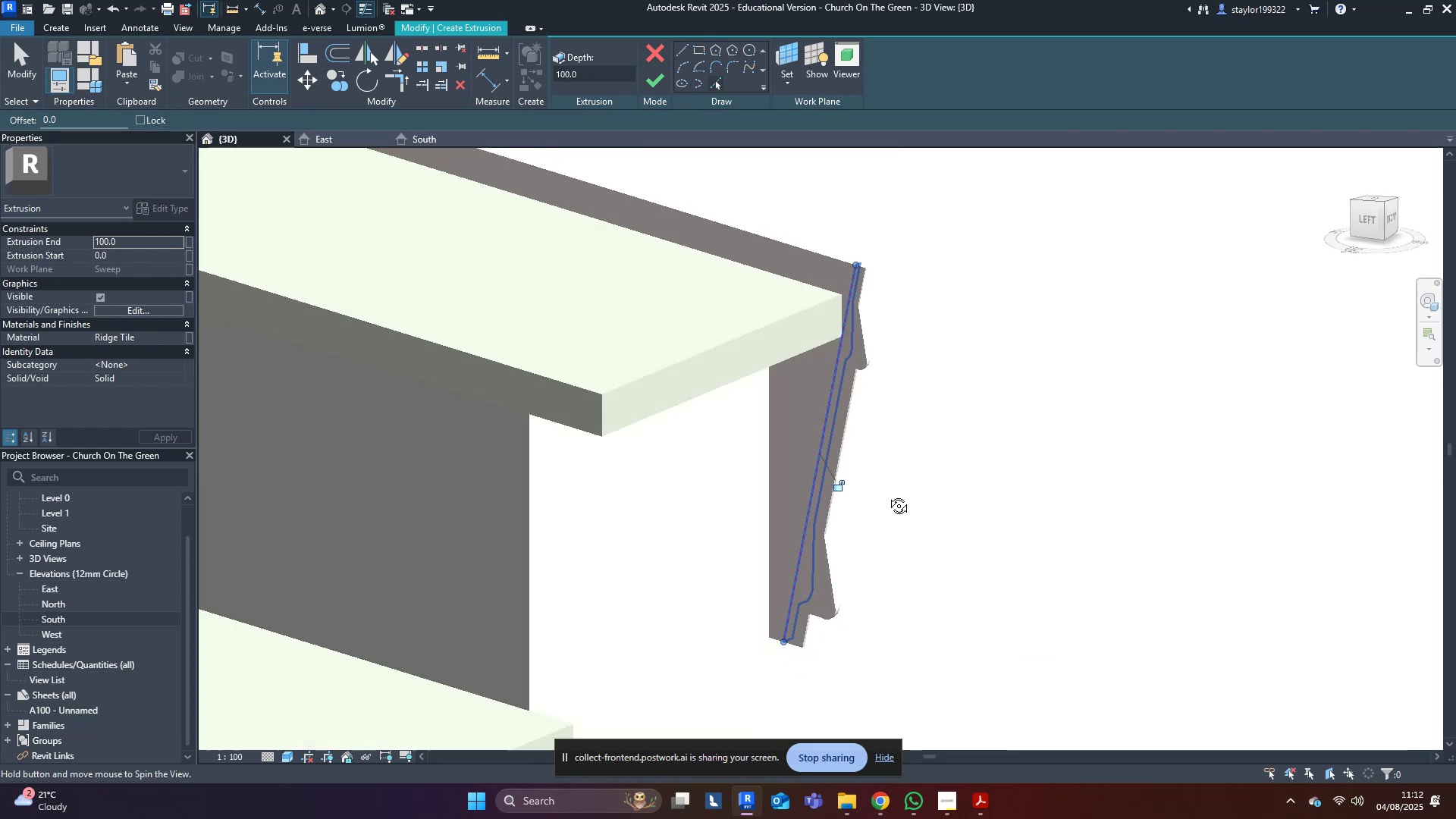 
key(Control+Z)
 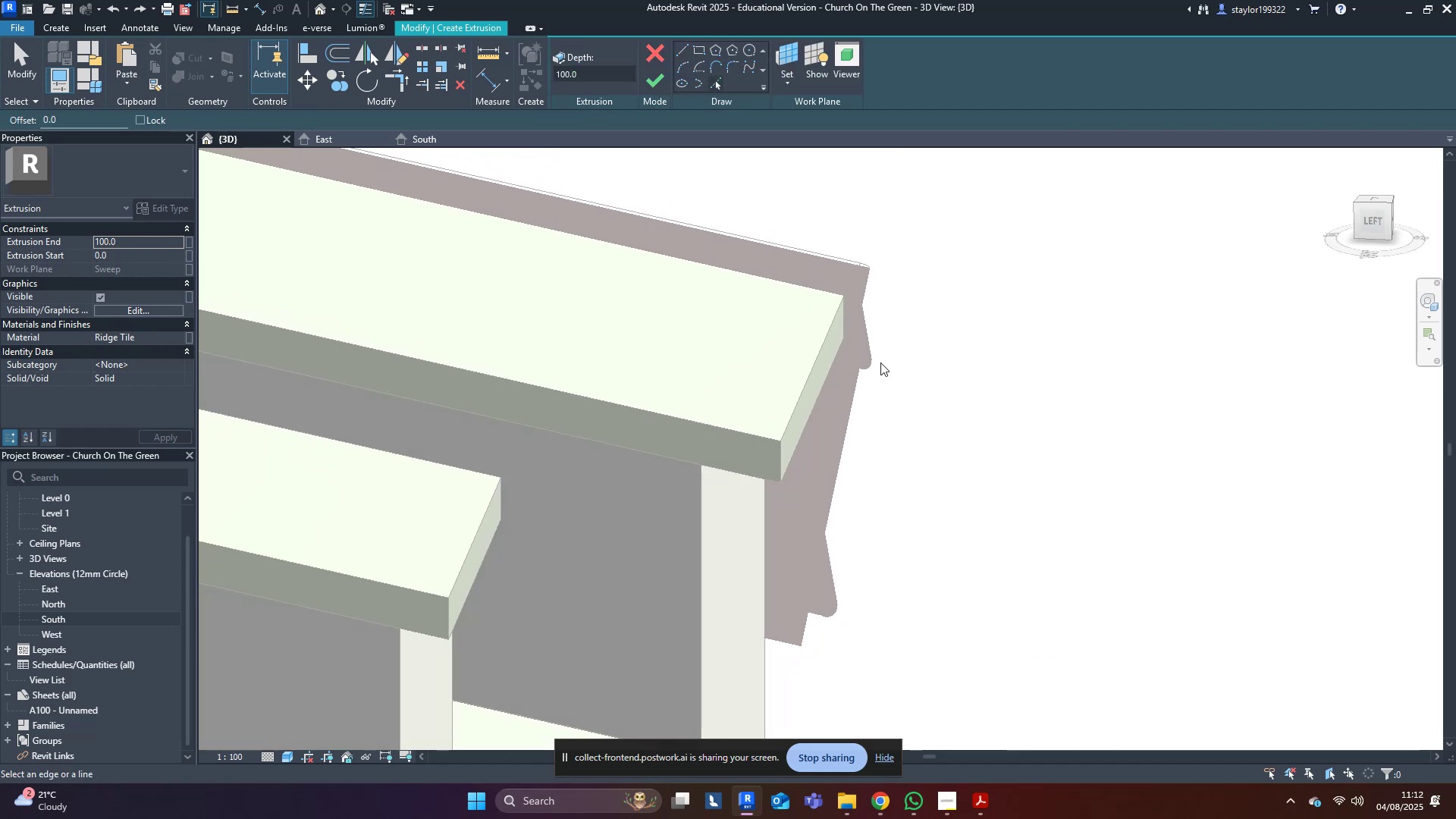 
key(Tab)
 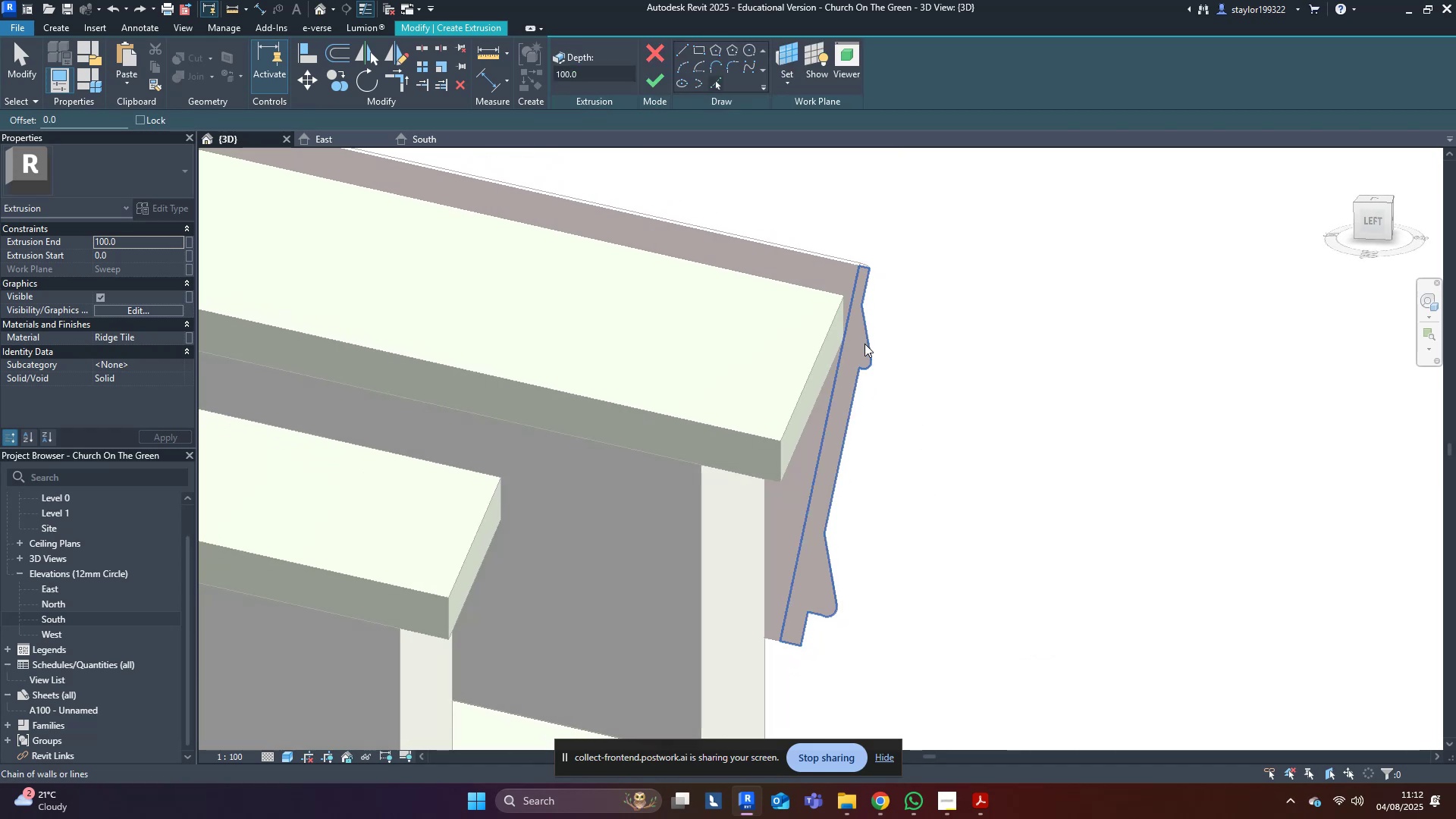 
left_click([864, 344])
 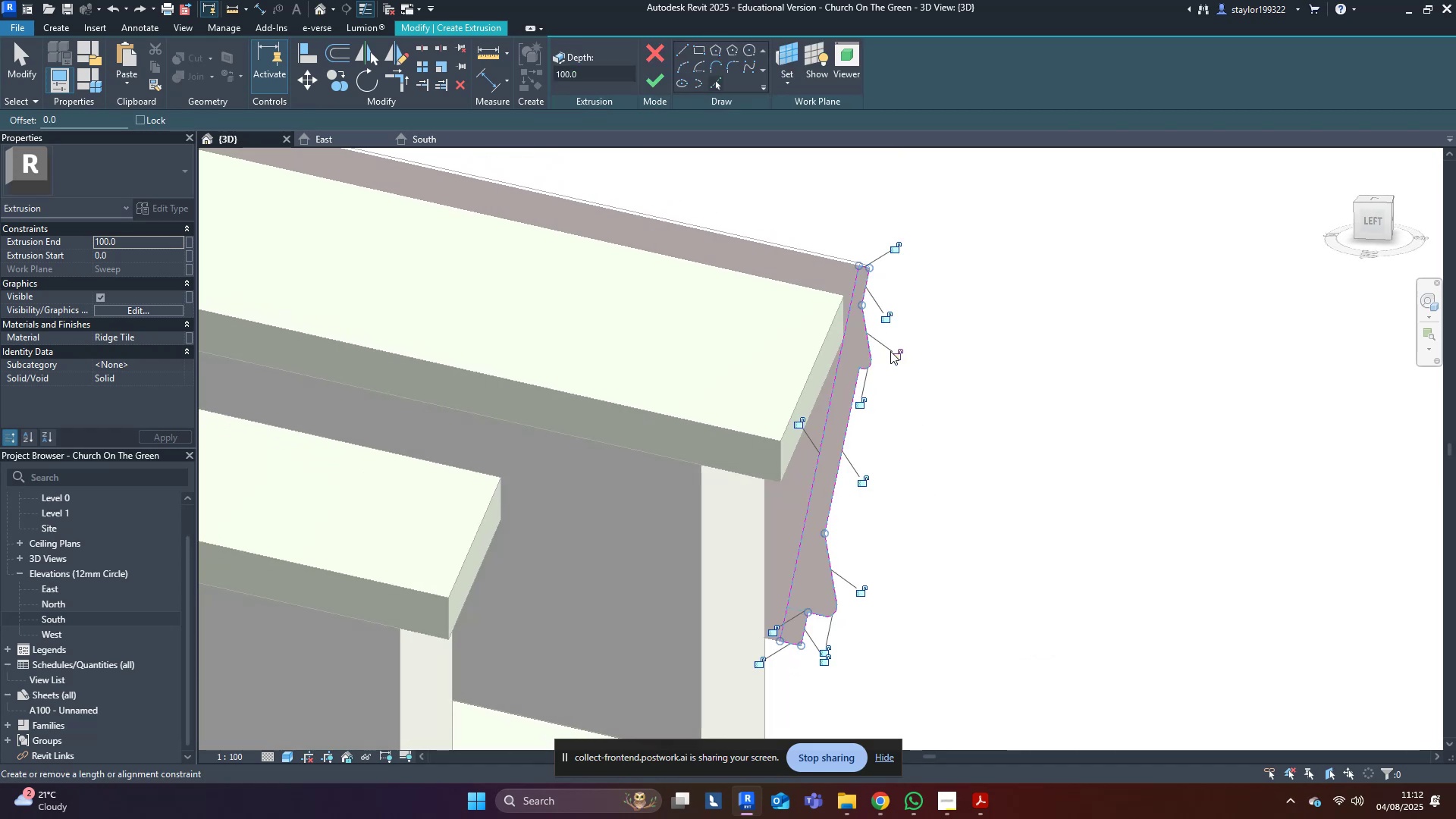 
middle_click([930, 362])
 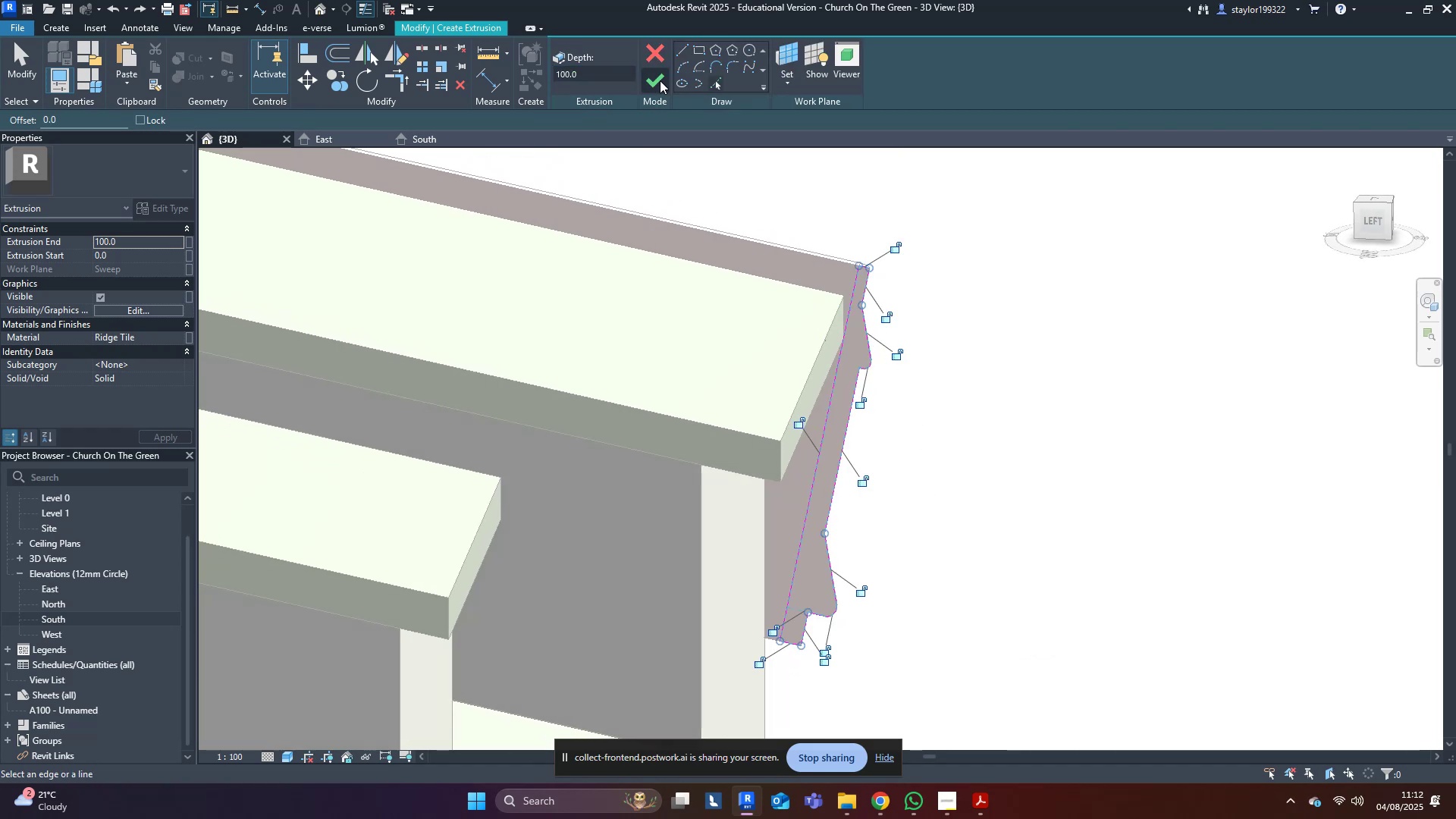 
left_click([660, 81])
 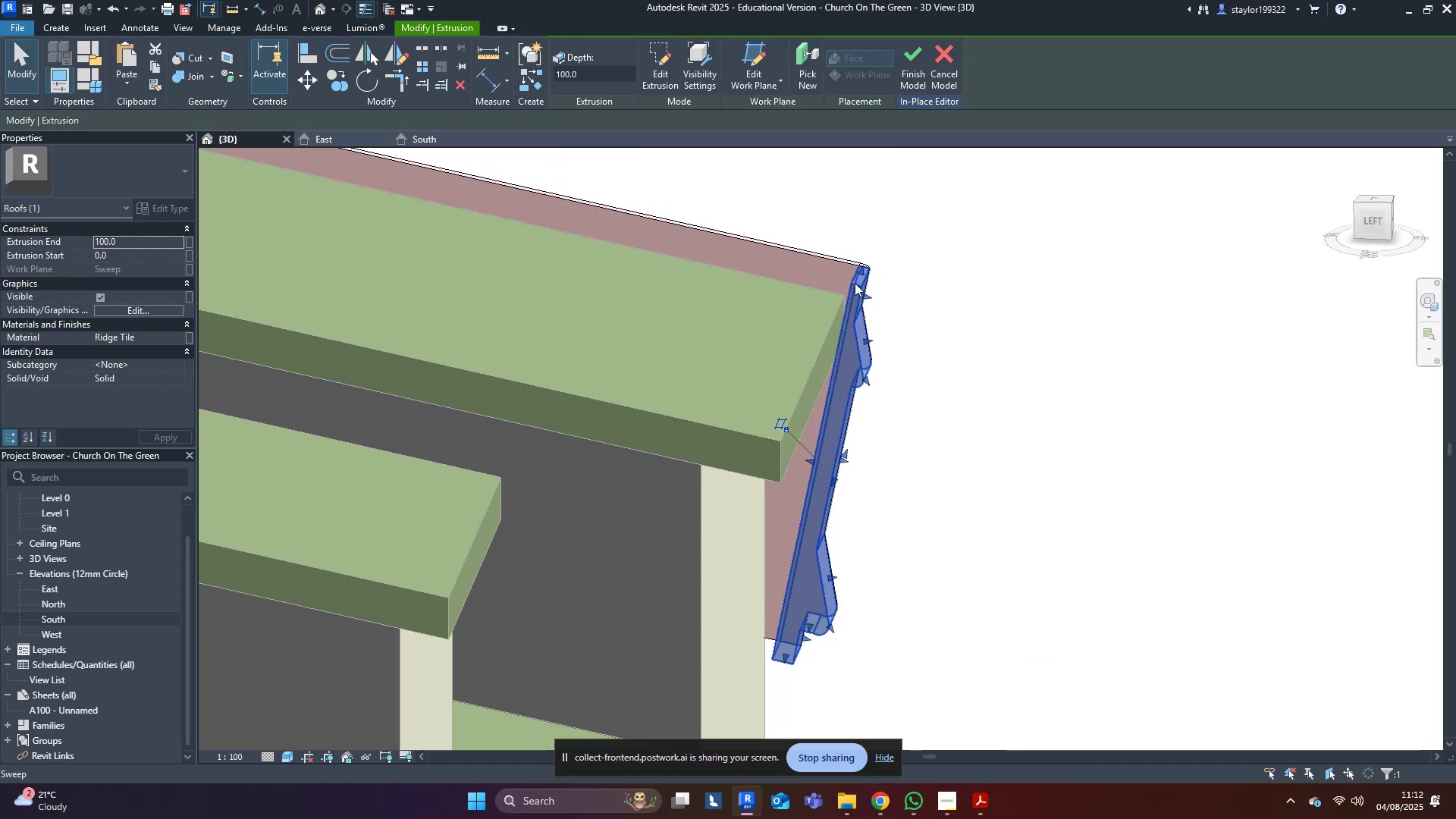 
scroll: coordinate [930, 441], scroll_direction: down, amount: 7.0
 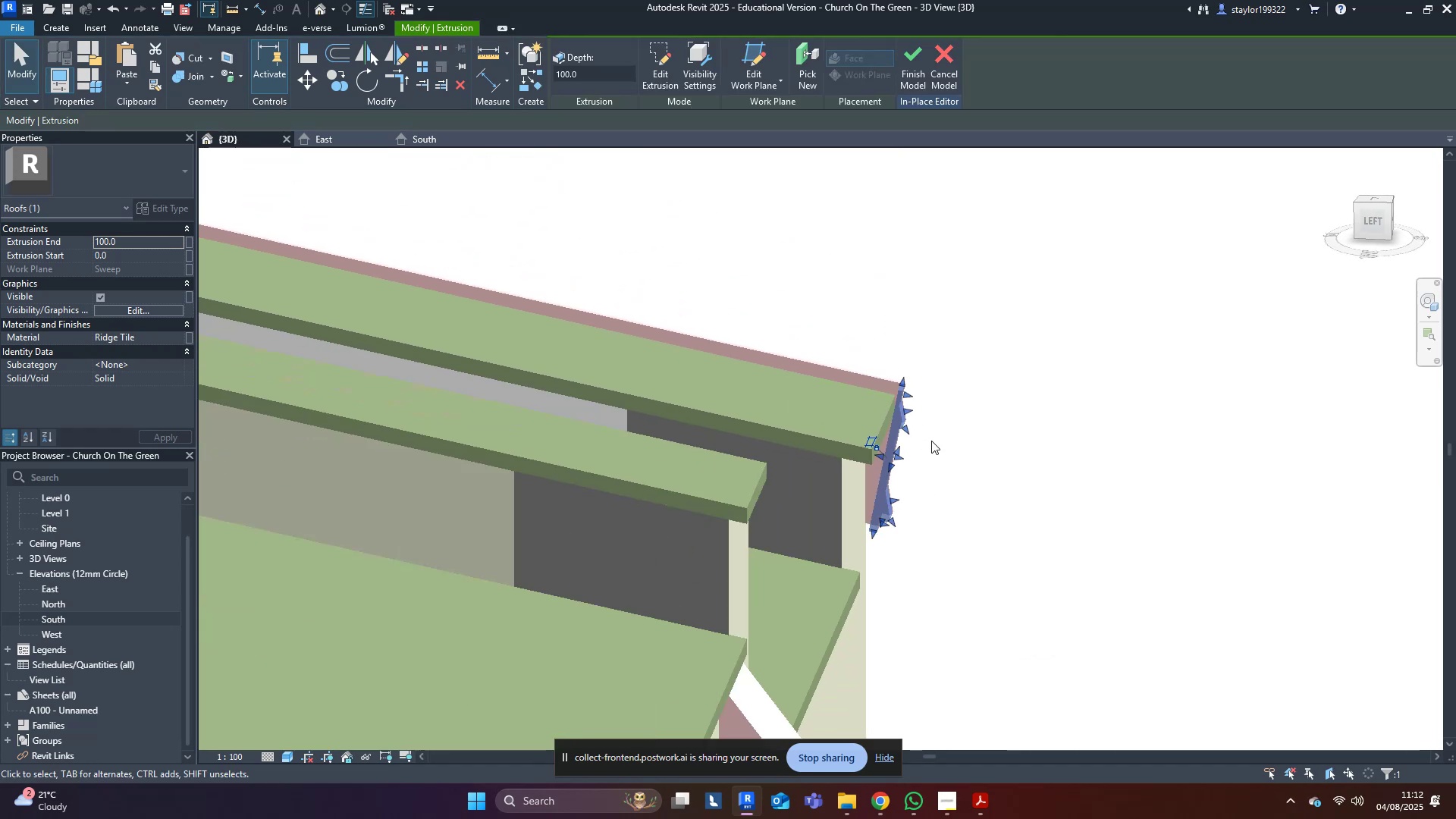 
hold_key(key=ShiftLeft, duration=0.31)
 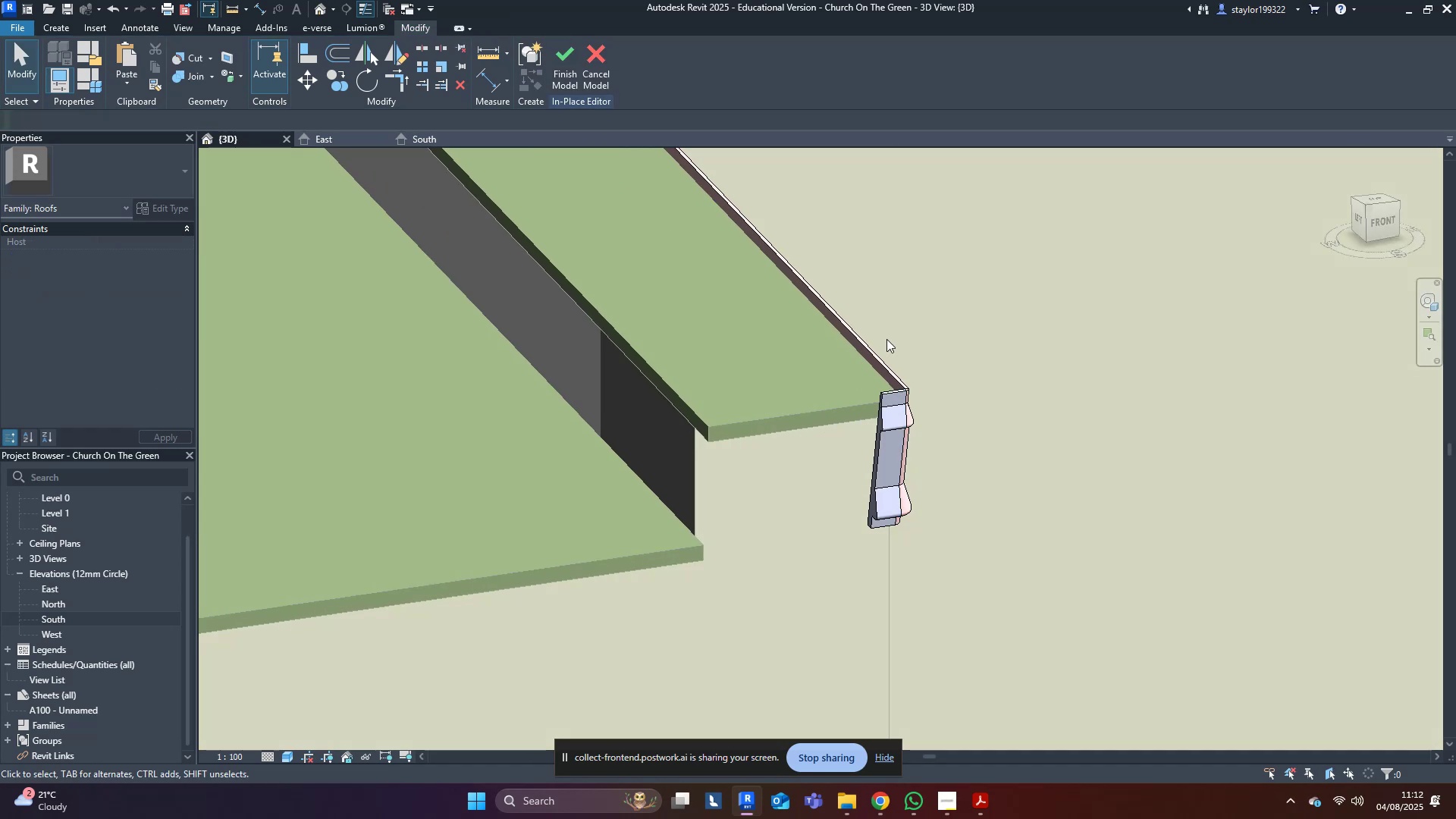 
double_click([883, 359])
 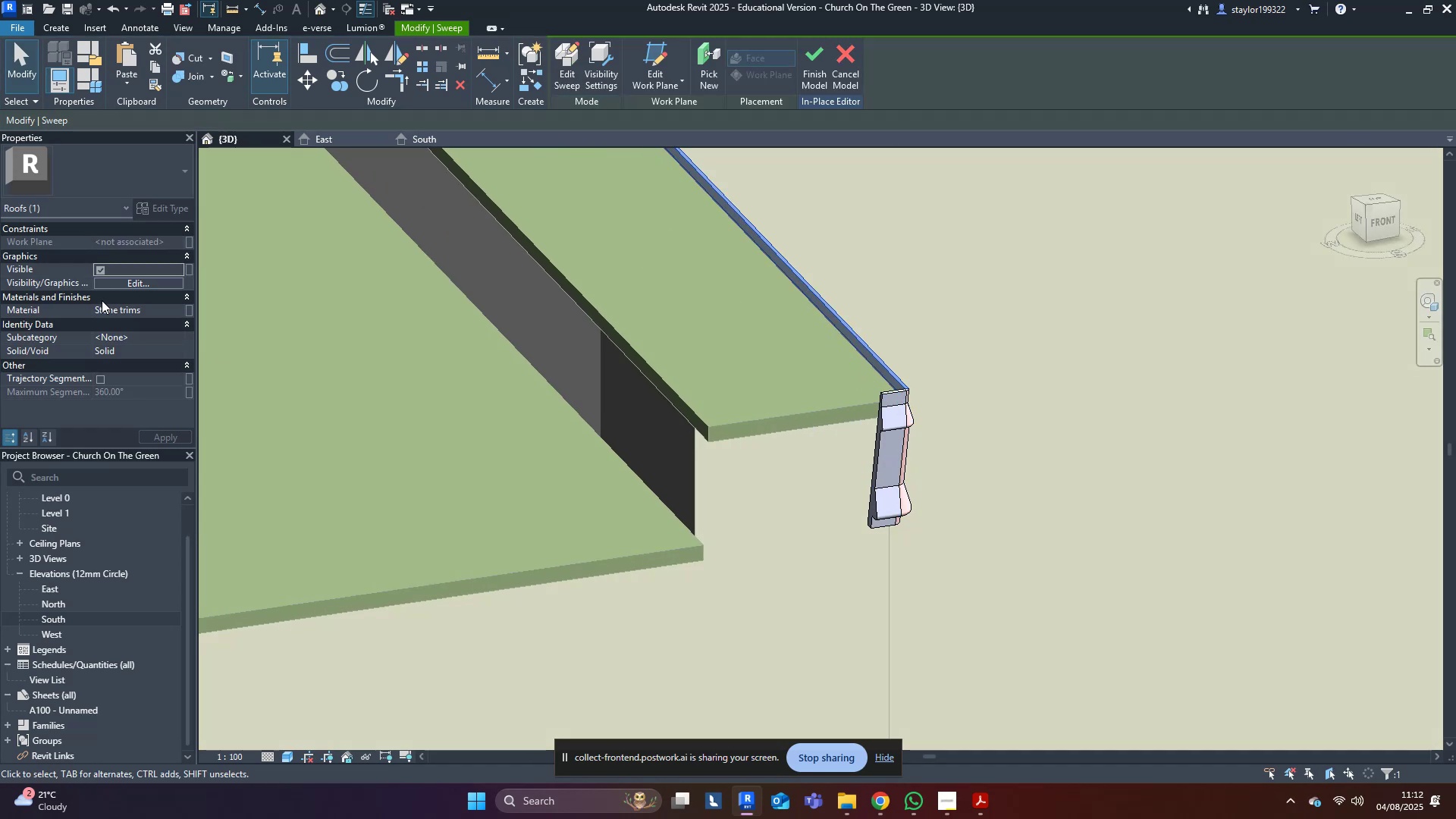 
left_click([155, 305])
 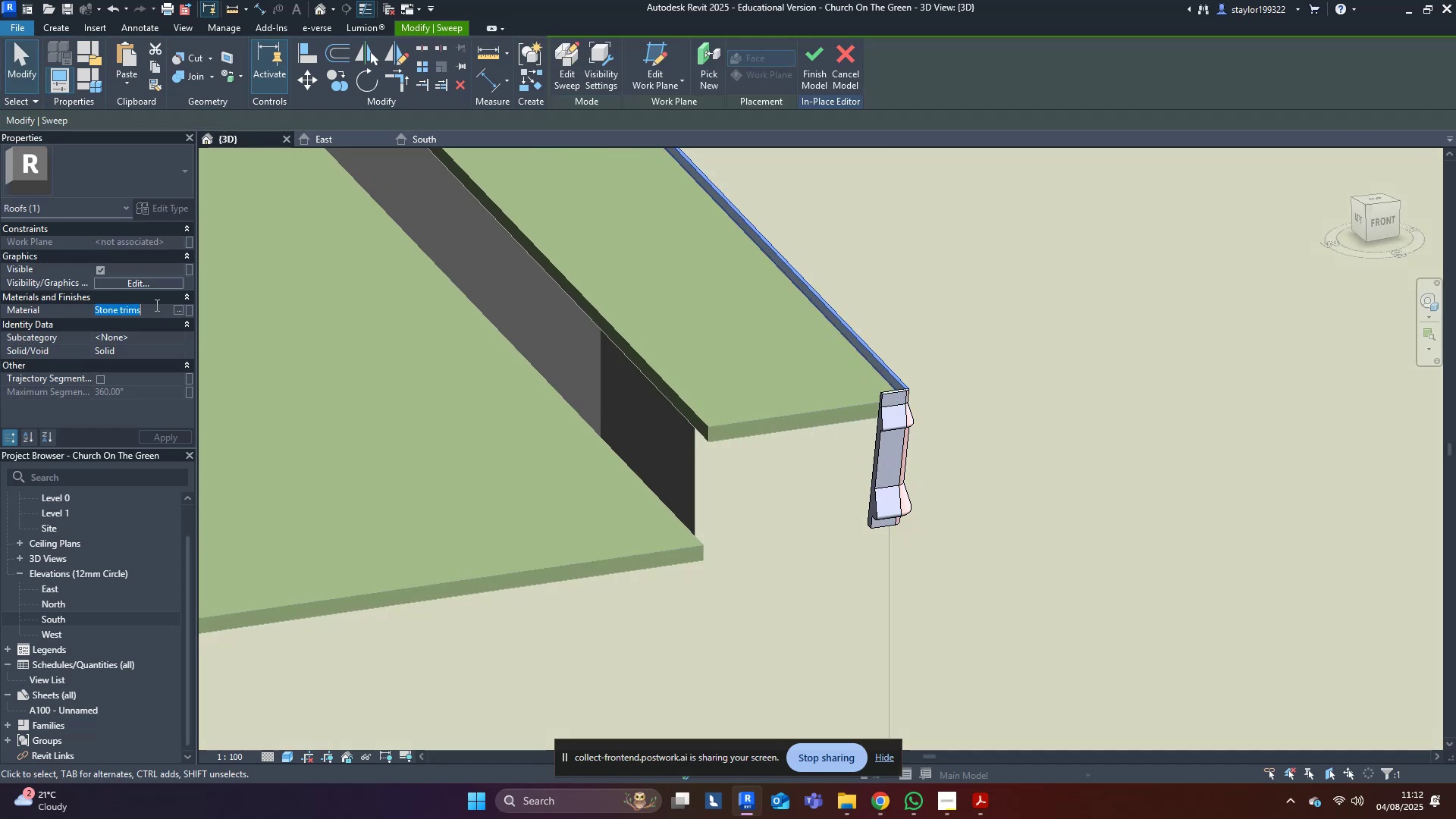 
key(Control+C)
 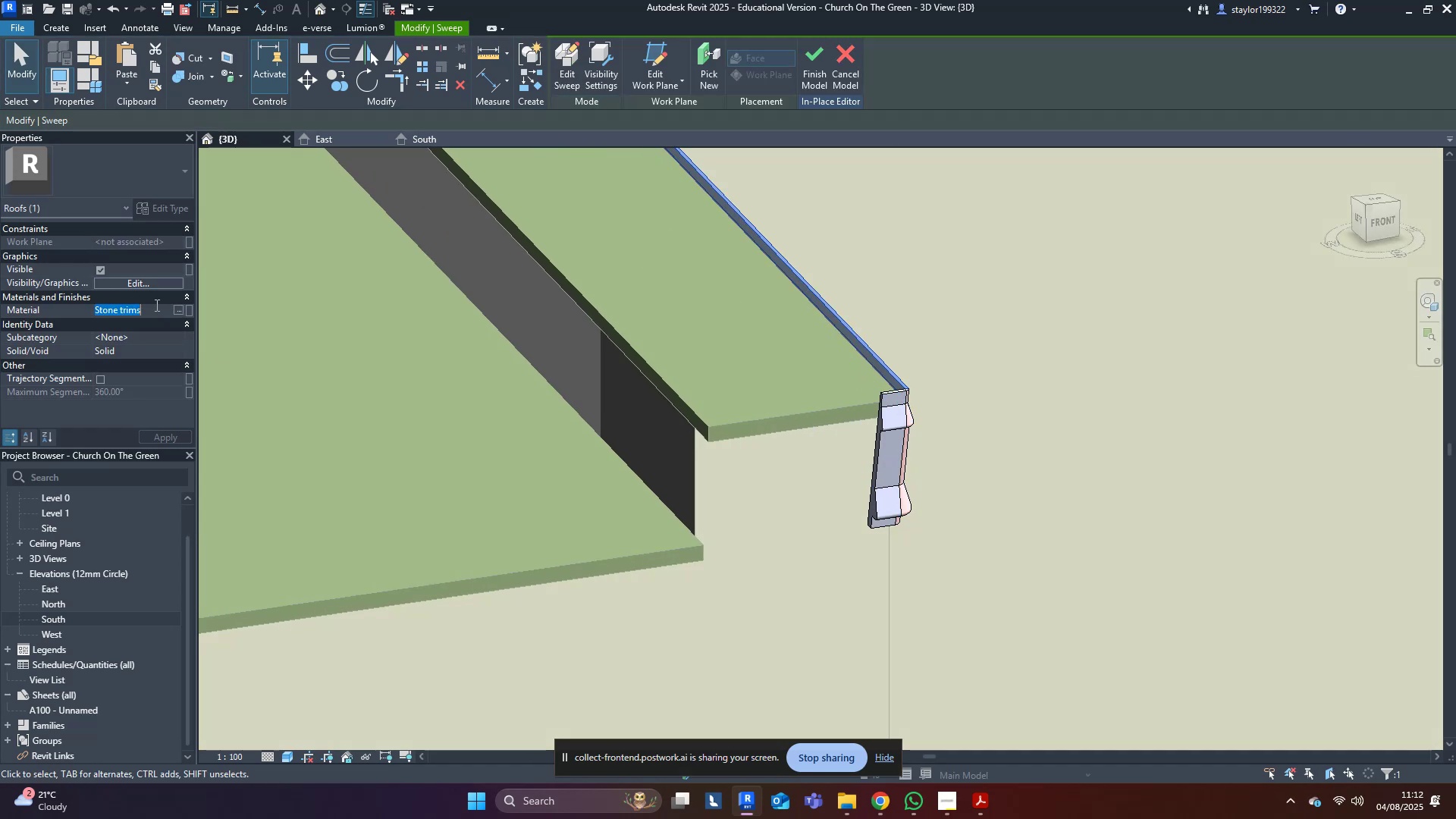 
key(Control+C)
 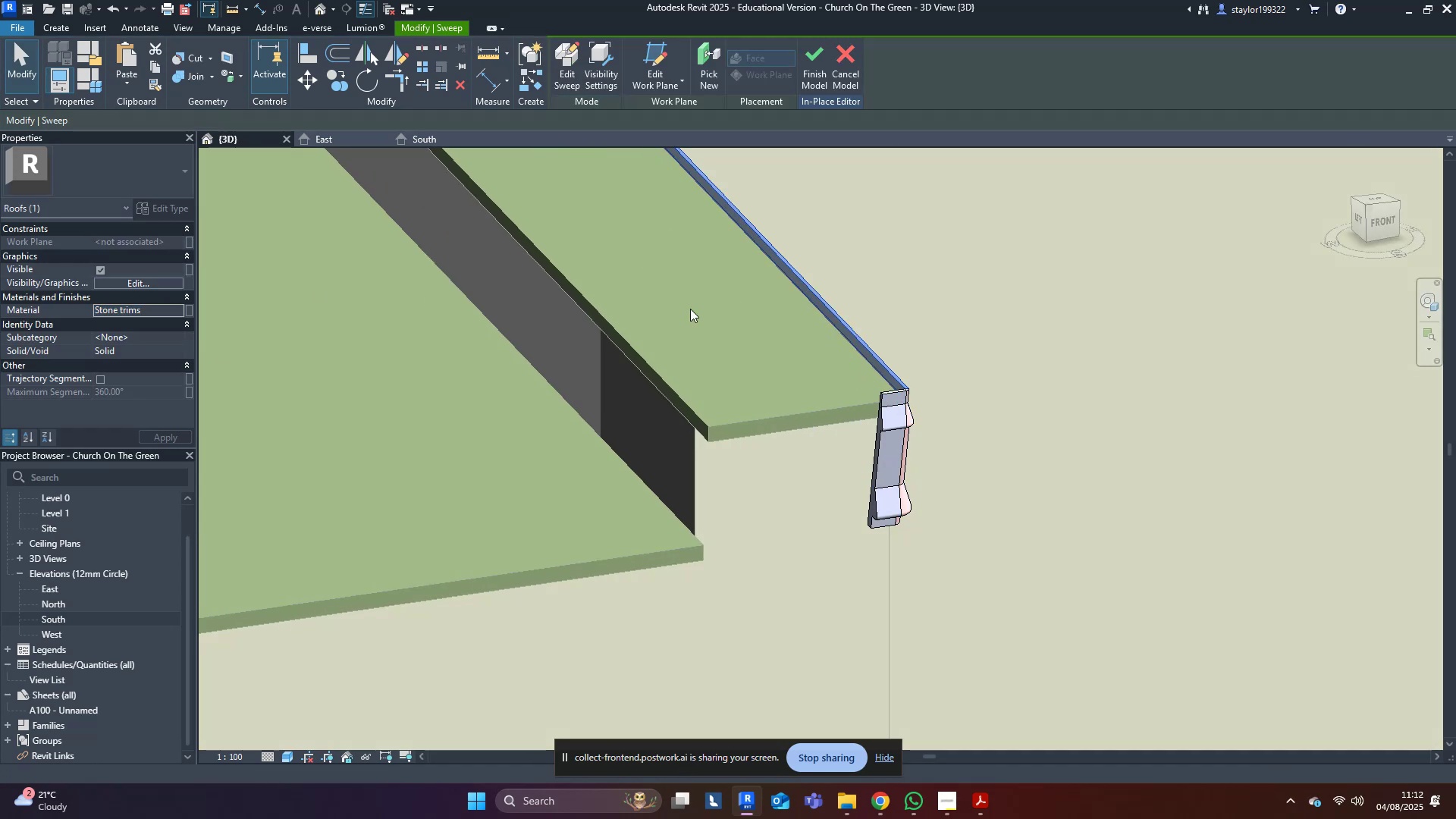 
middle_click([737, 313])
 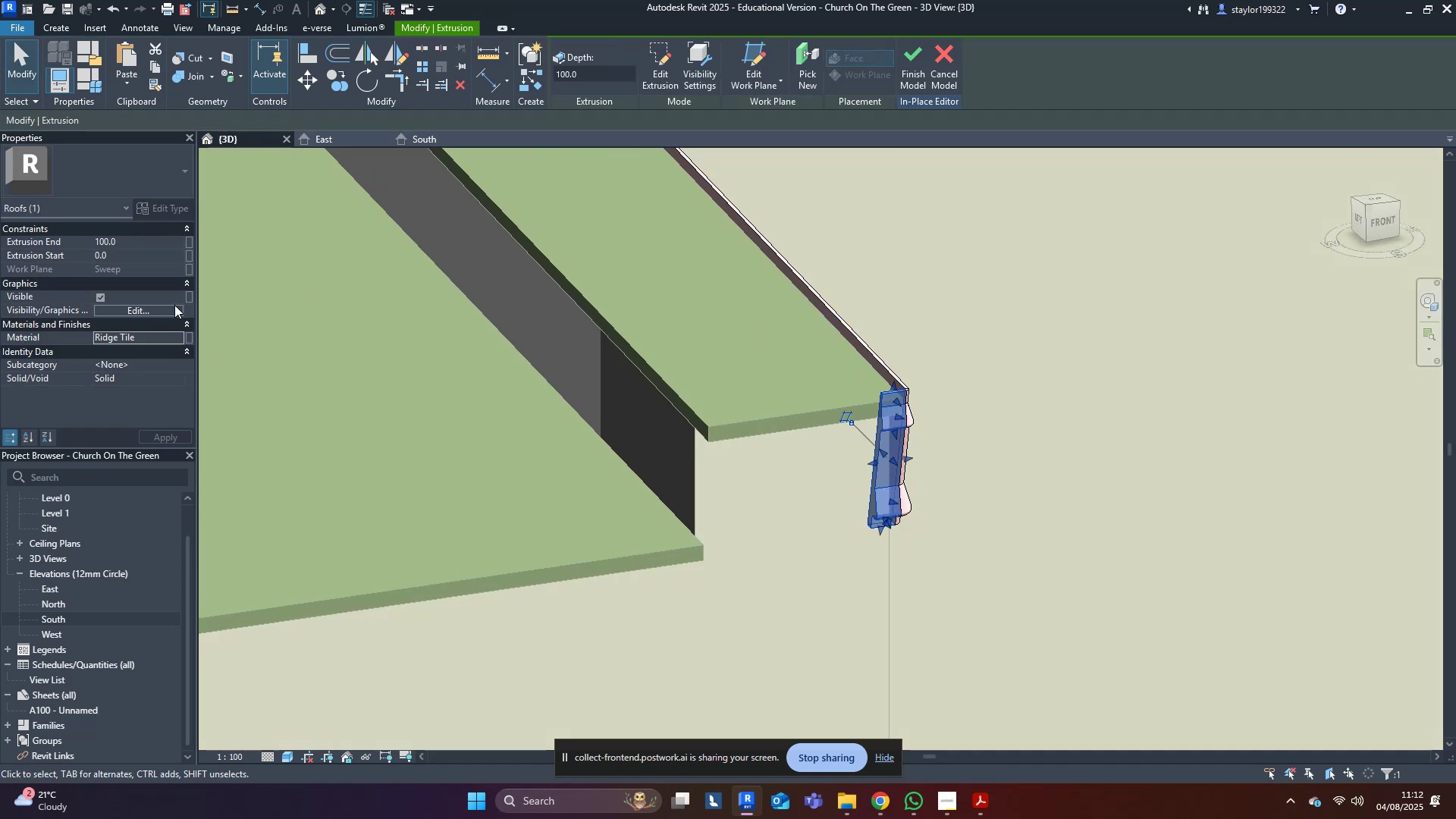 
left_click([168, 340])
 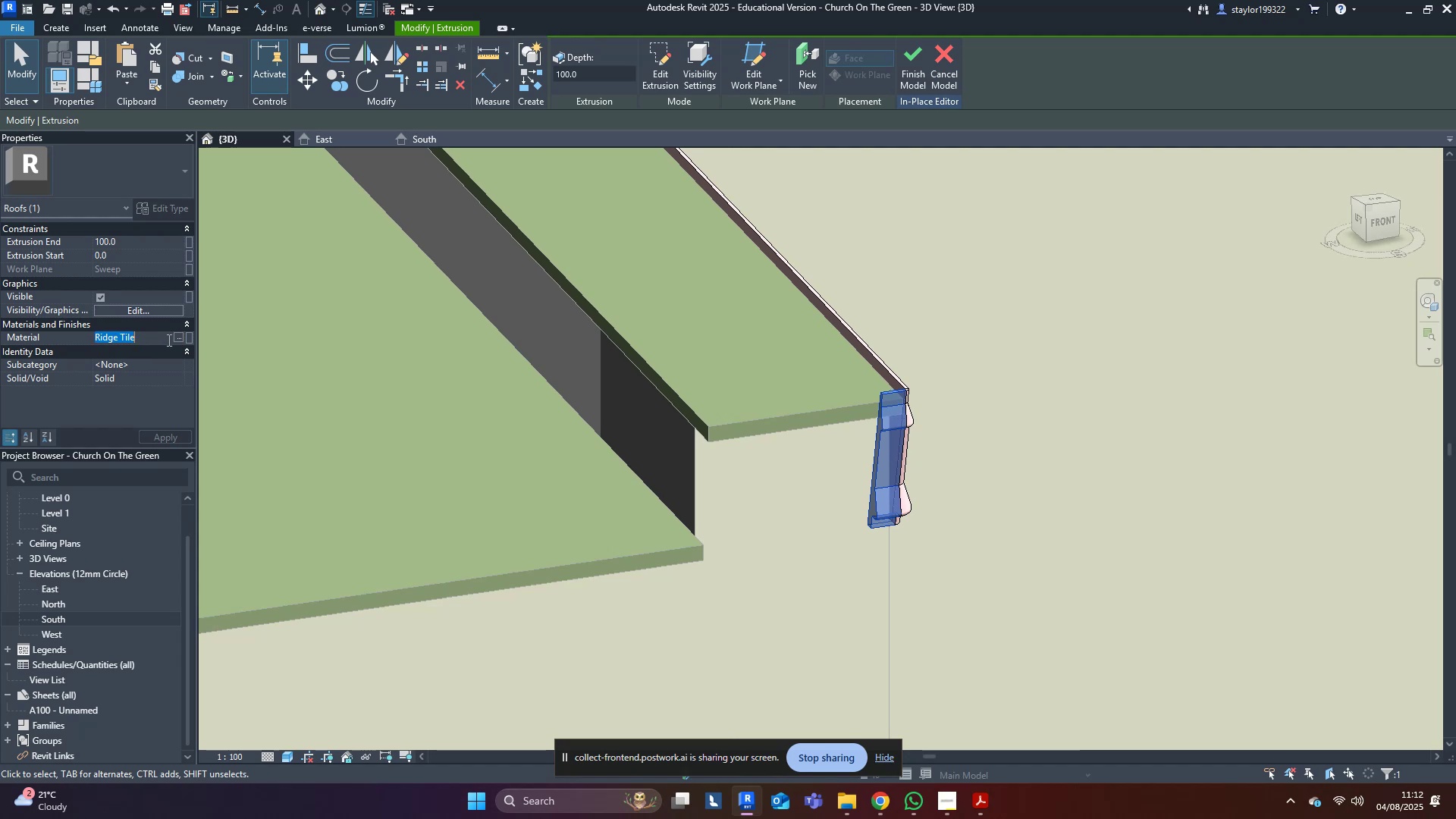 
key(Control+V)
 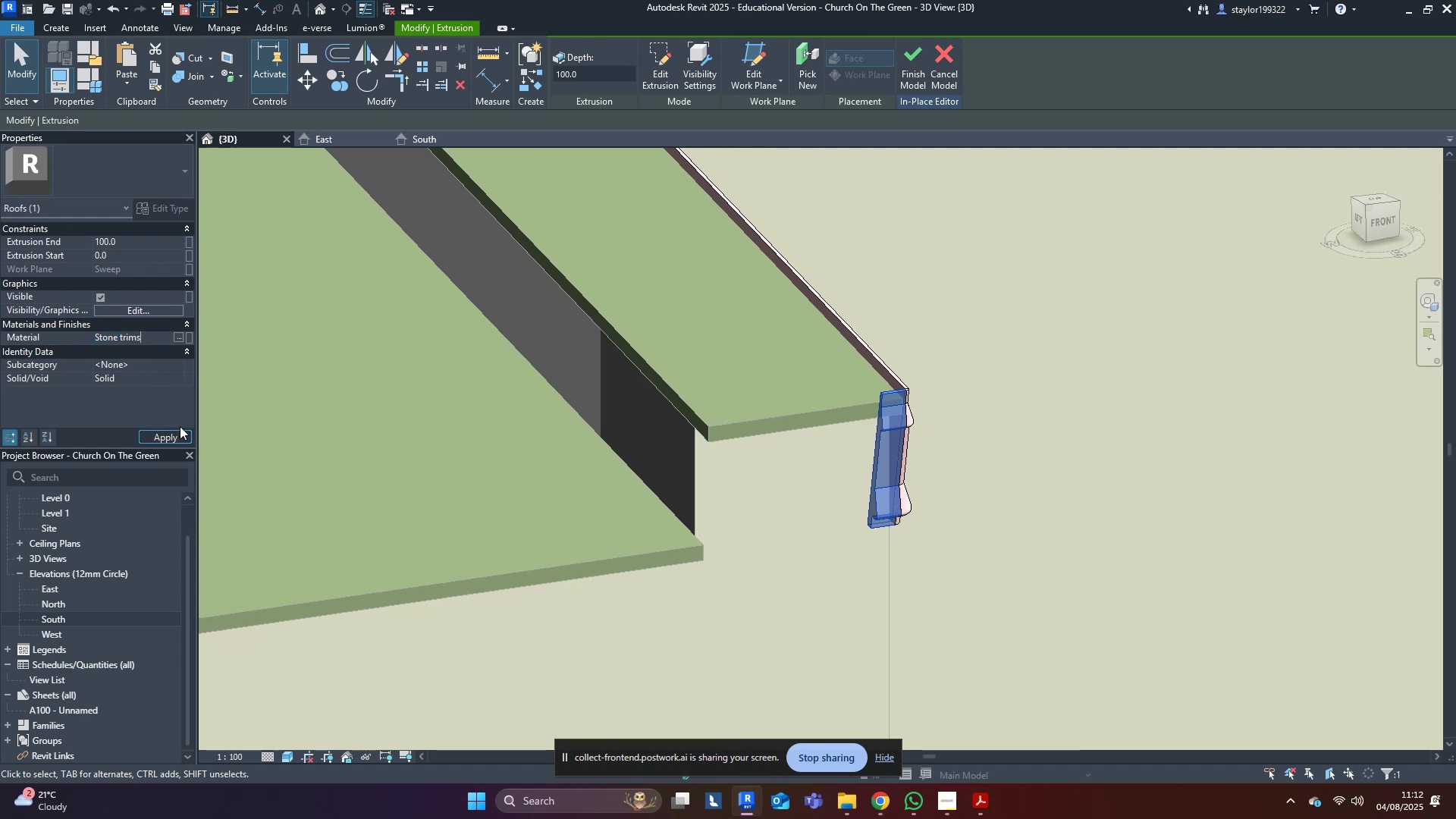 
left_click([180, 426])
 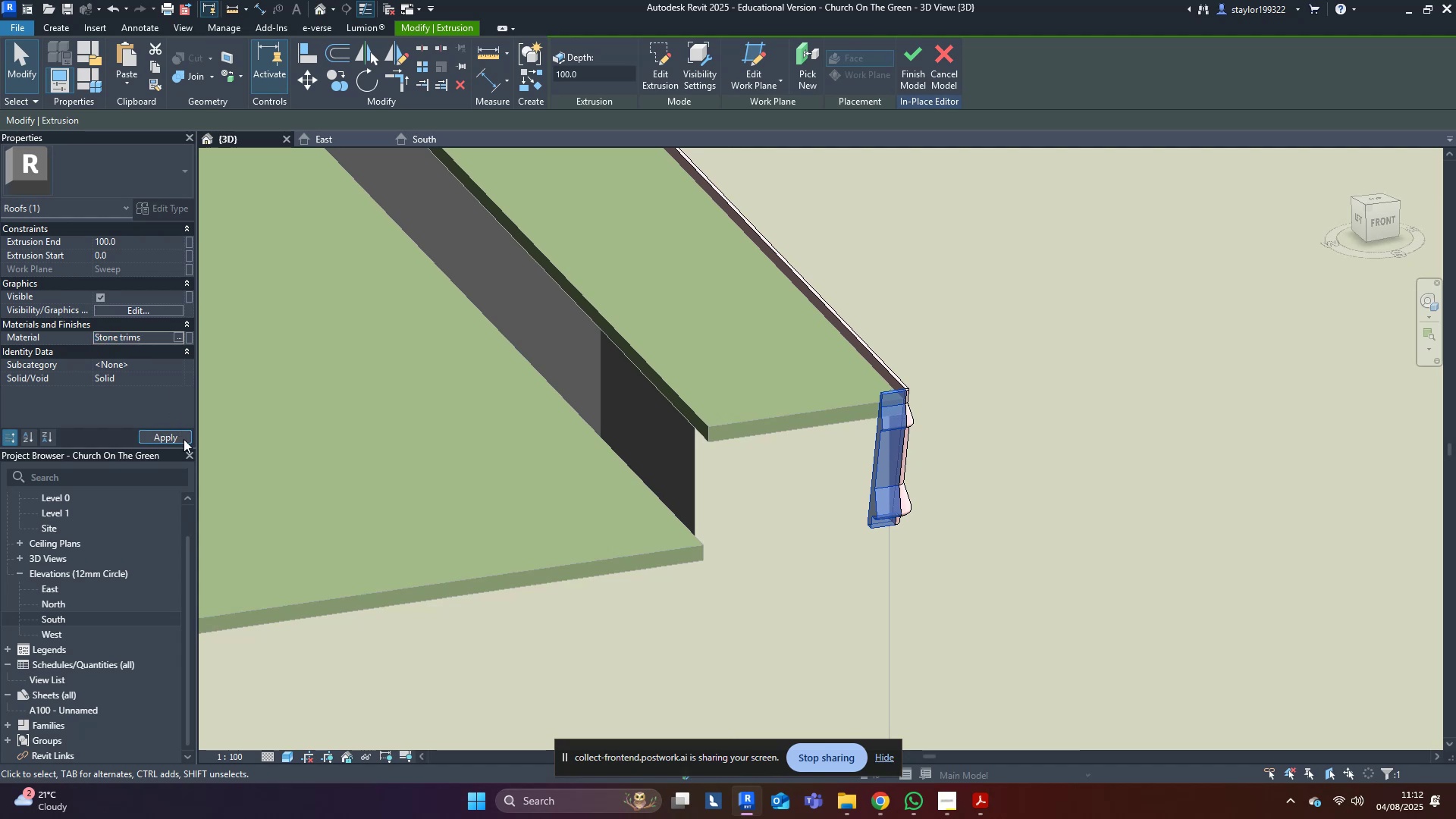 
key(Escape)
 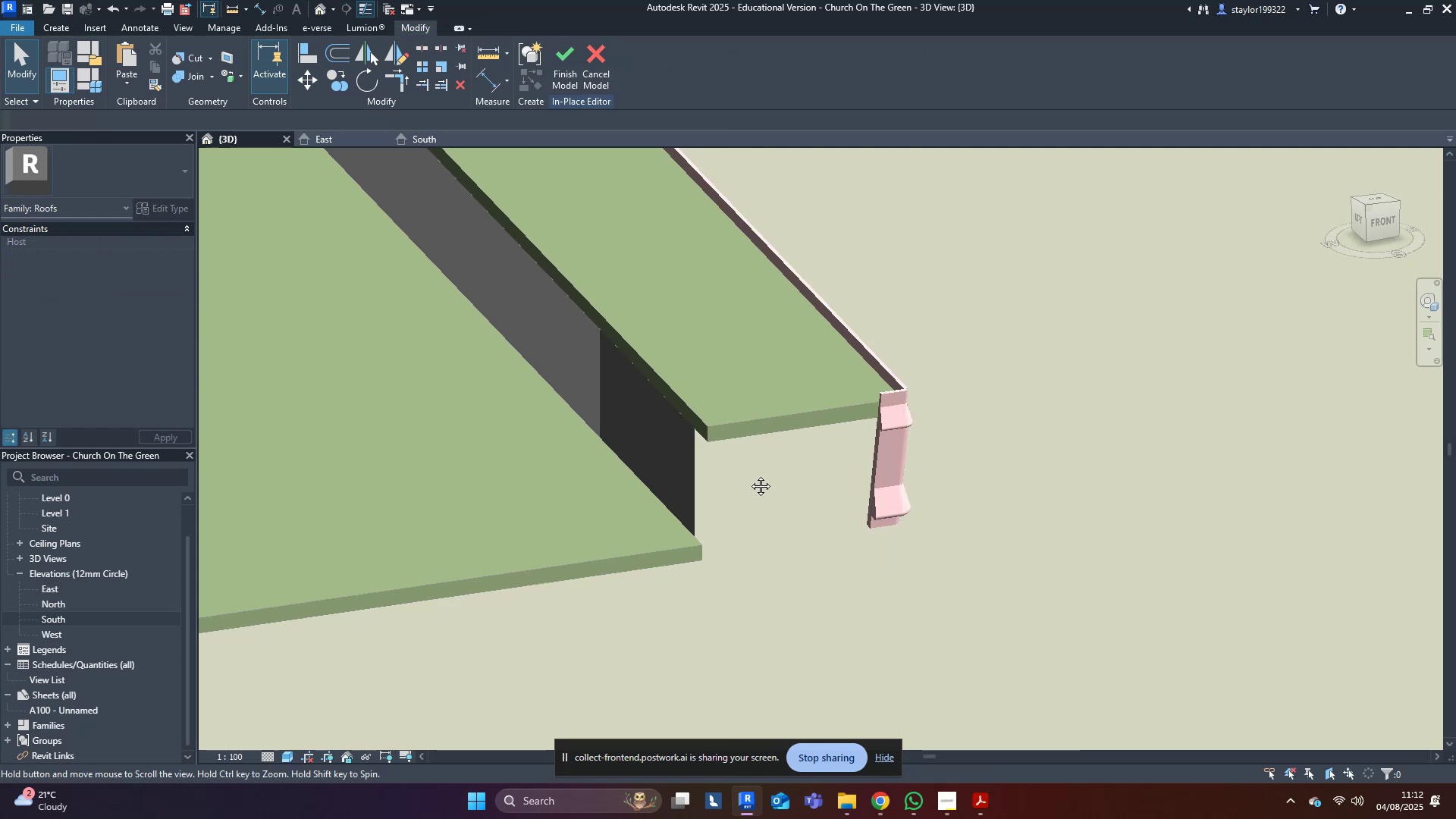 
scroll: coordinate [956, 378], scroll_direction: down, amount: 2.0
 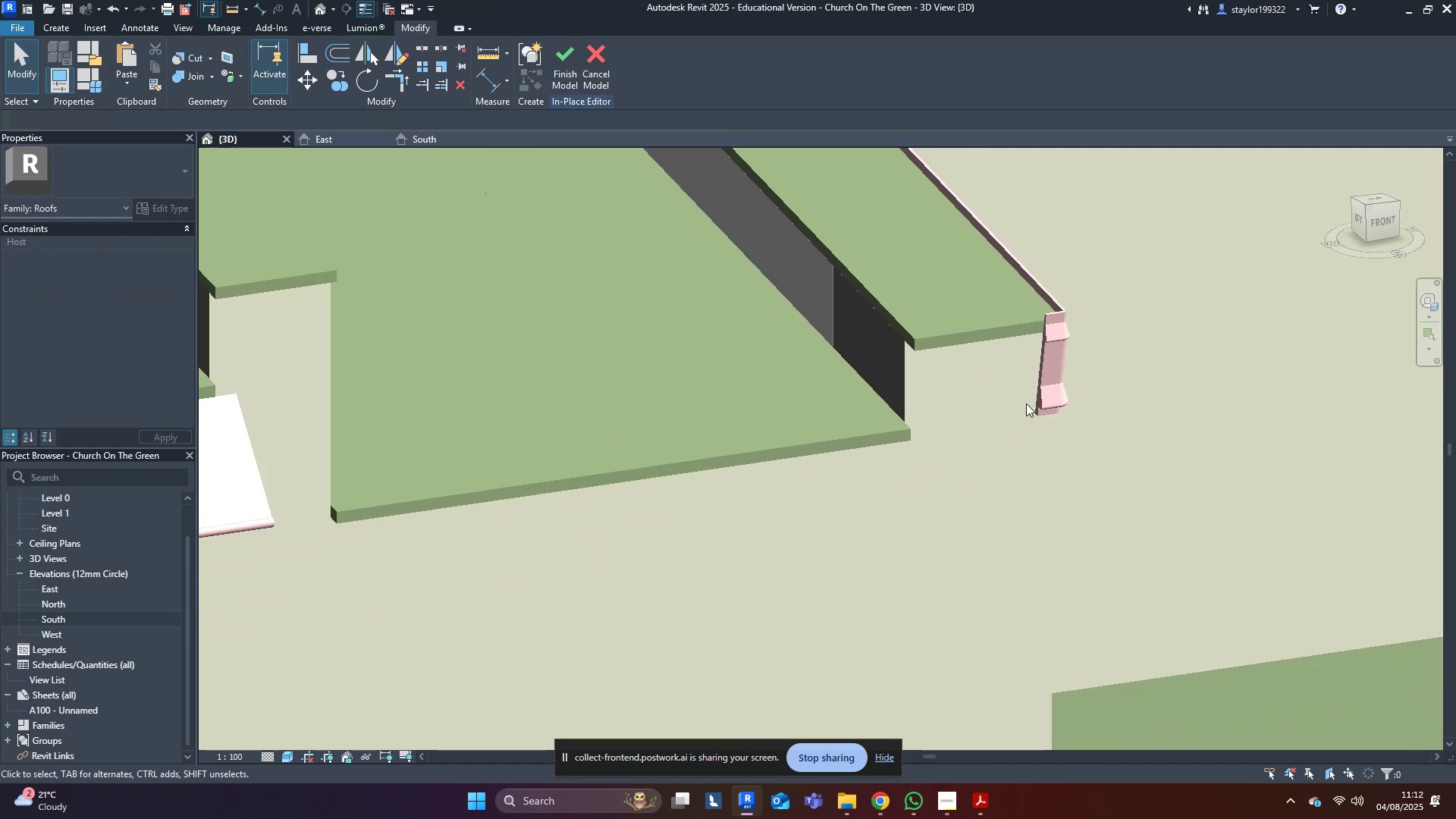 
left_click([1039, 398])
 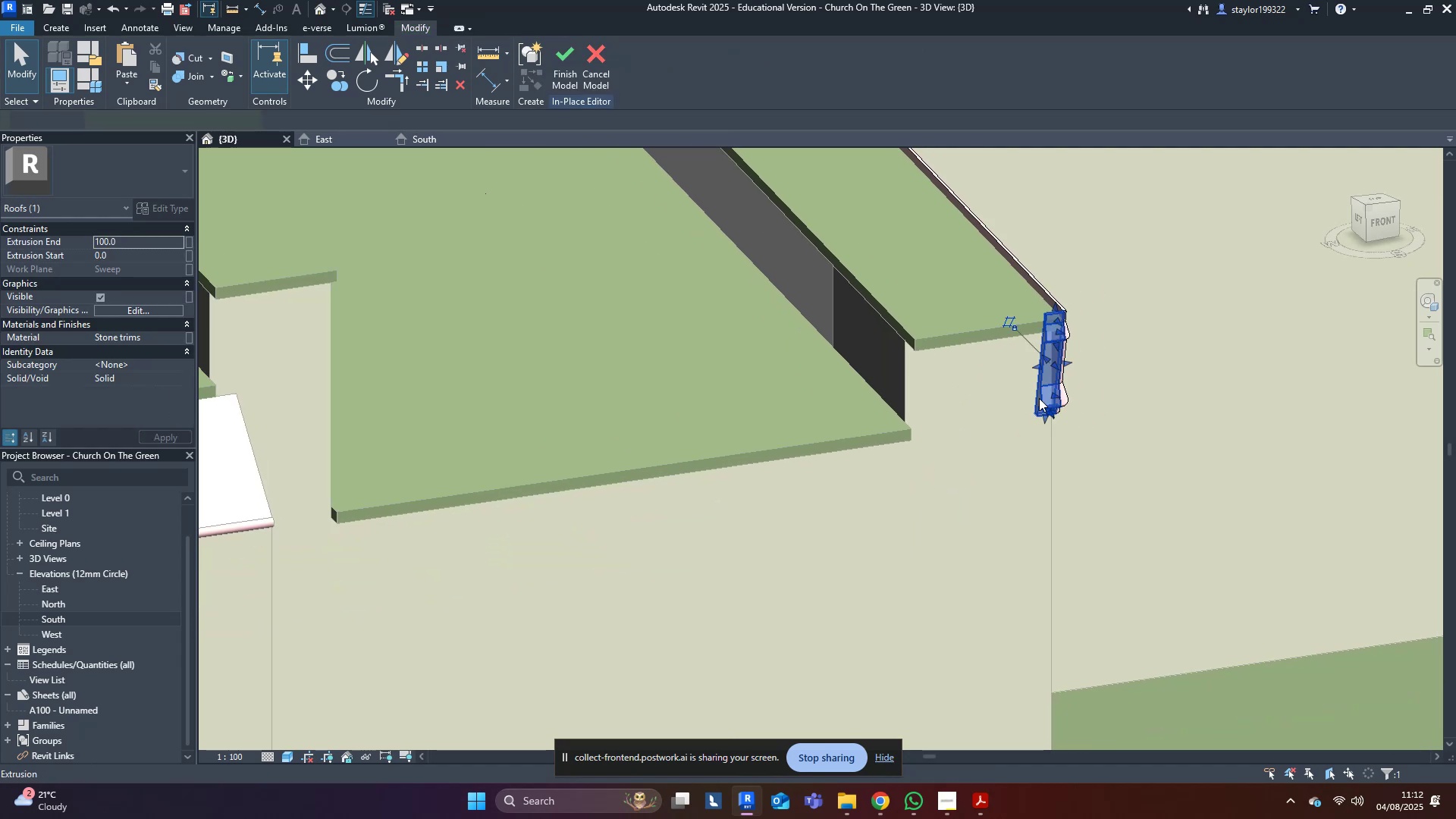 
scroll: coordinate [1046, 404], scroll_direction: down, amount: 4.0
 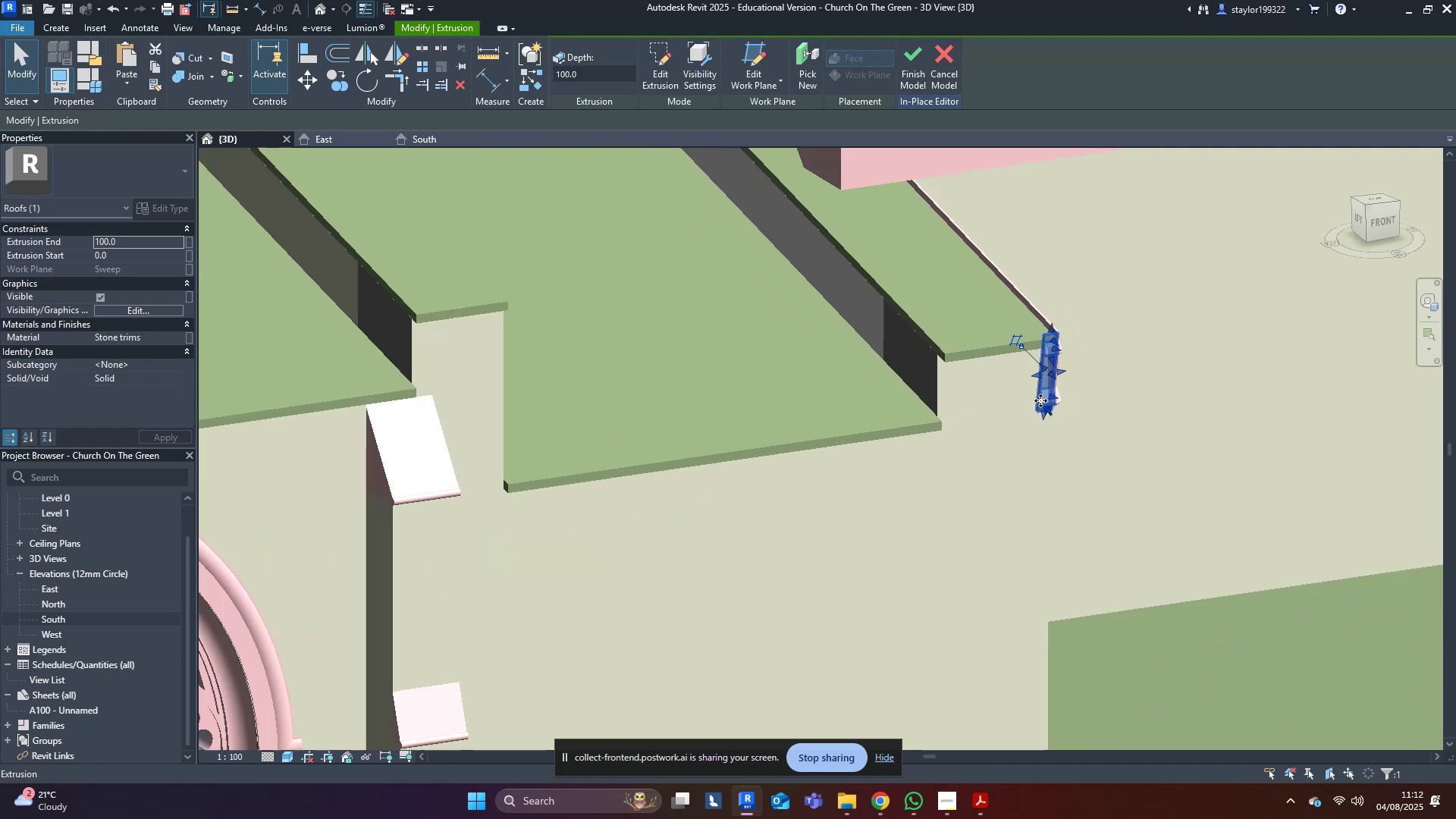 
hold_key(key=ShiftLeft, duration=0.36)
 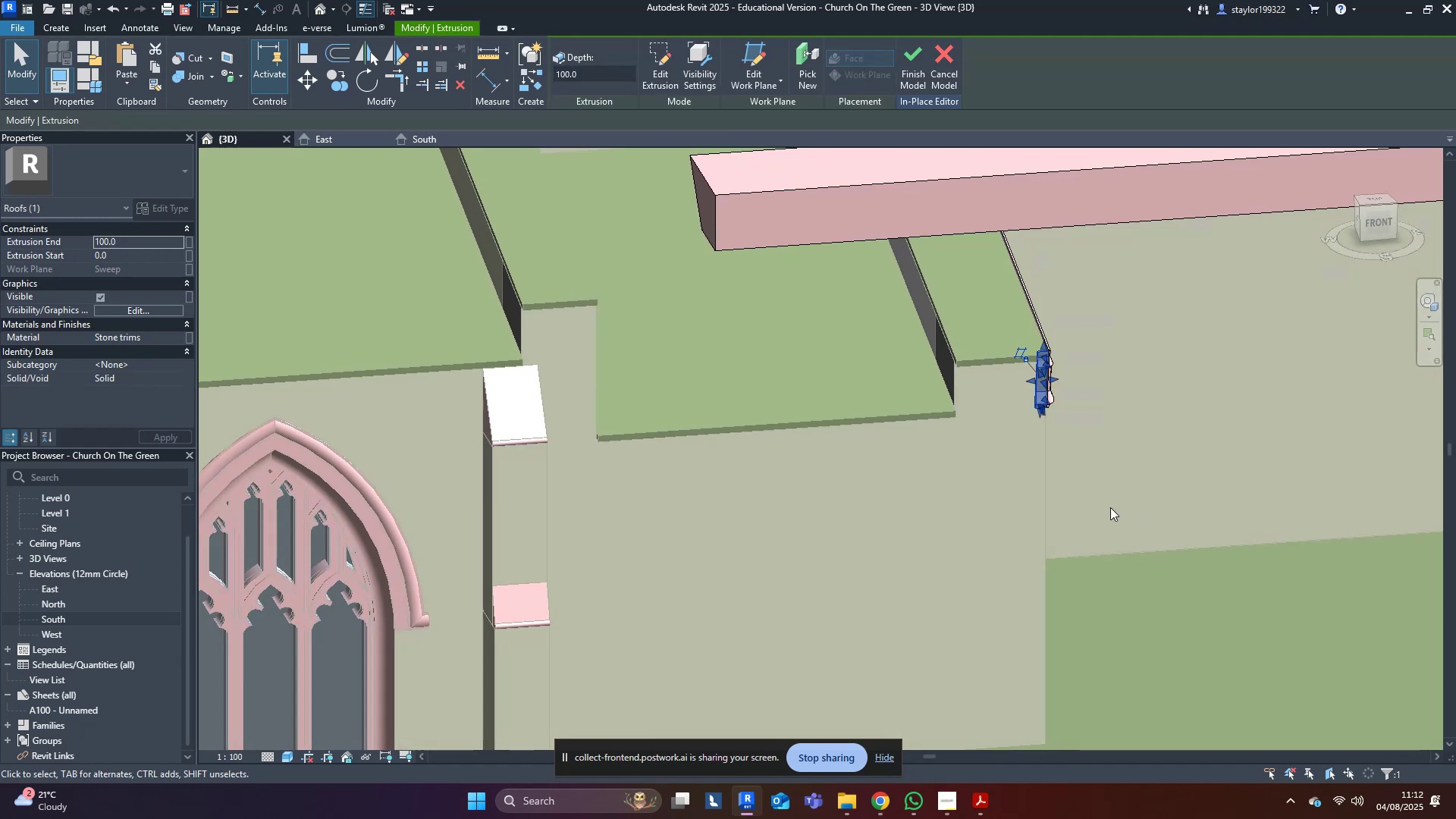 
type(al)
 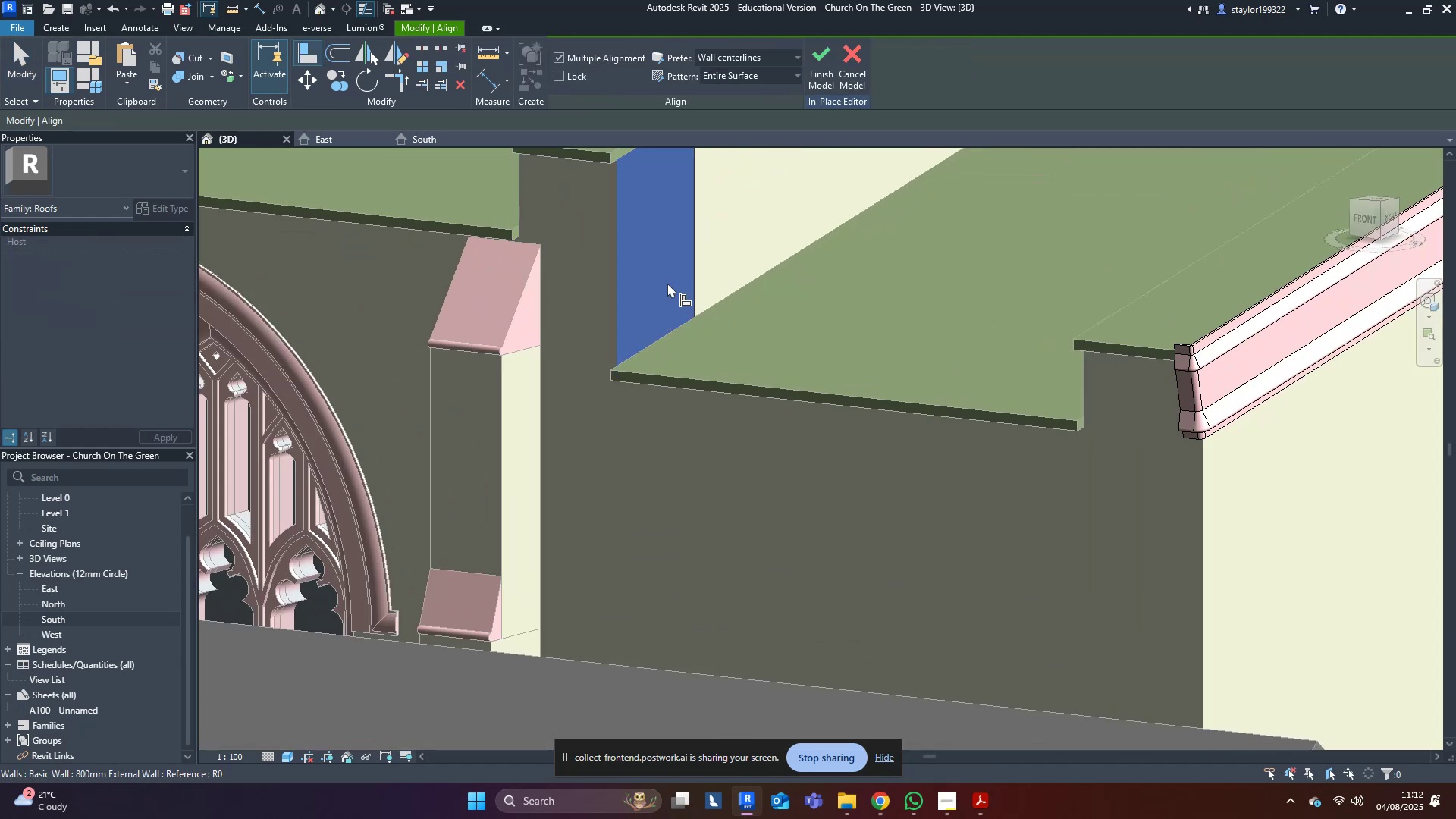 
scroll: coordinate [760, 356], scroll_direction: up, amount: 3.0
 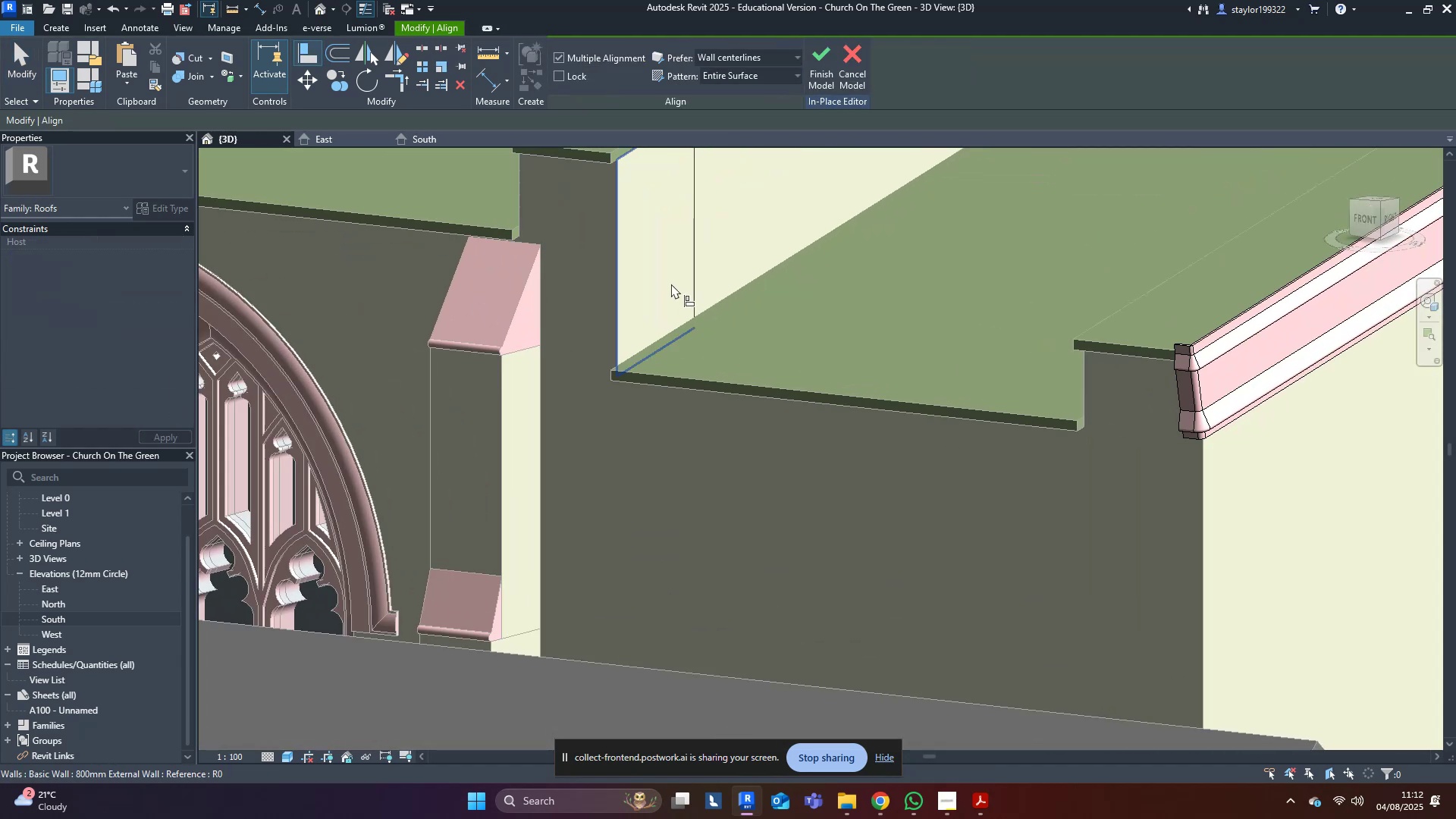 
left_click([667, 283])
 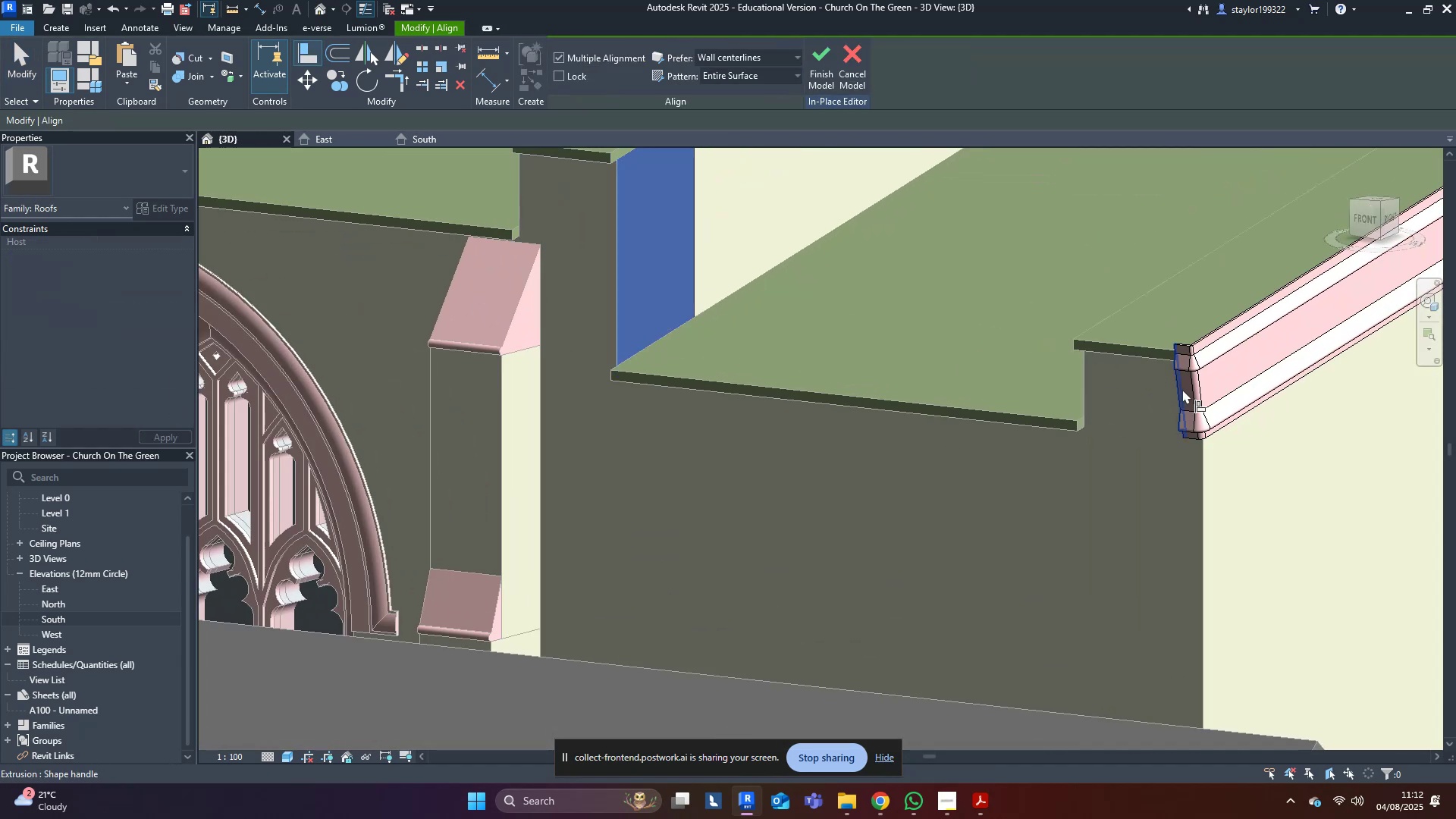 
left_click([1182, 389])
 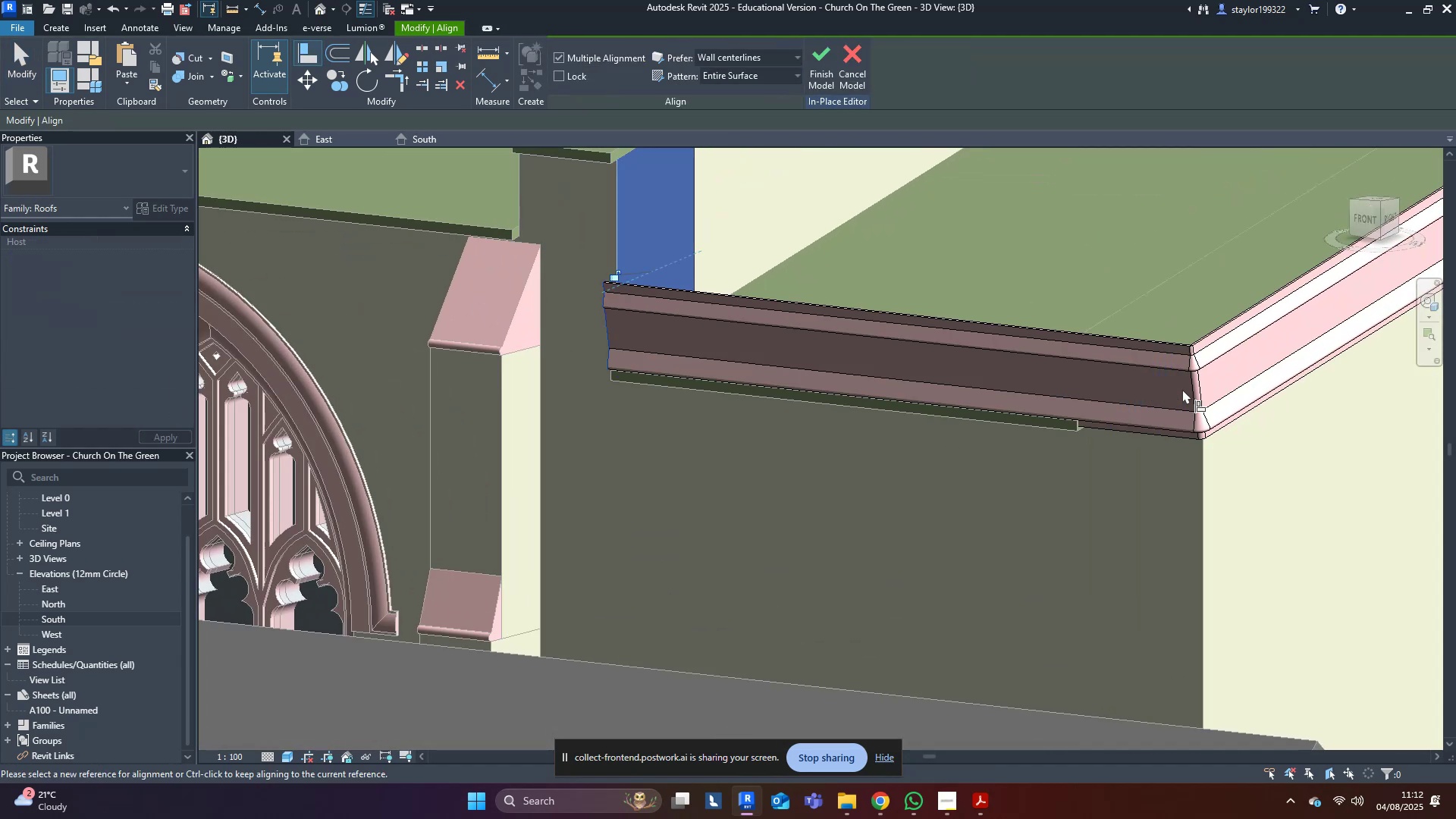 
key(Escape)
 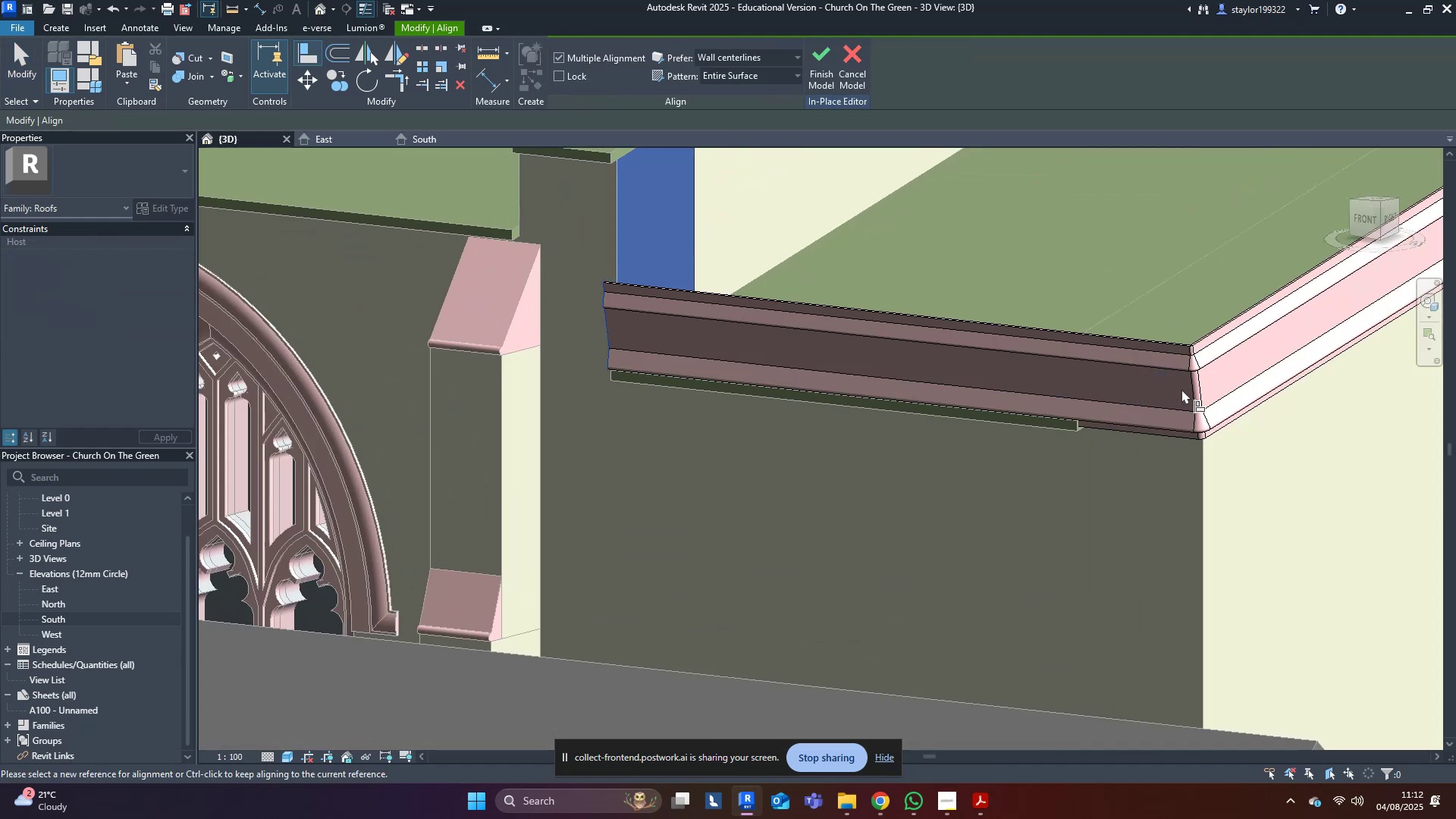 
key(Escape)
 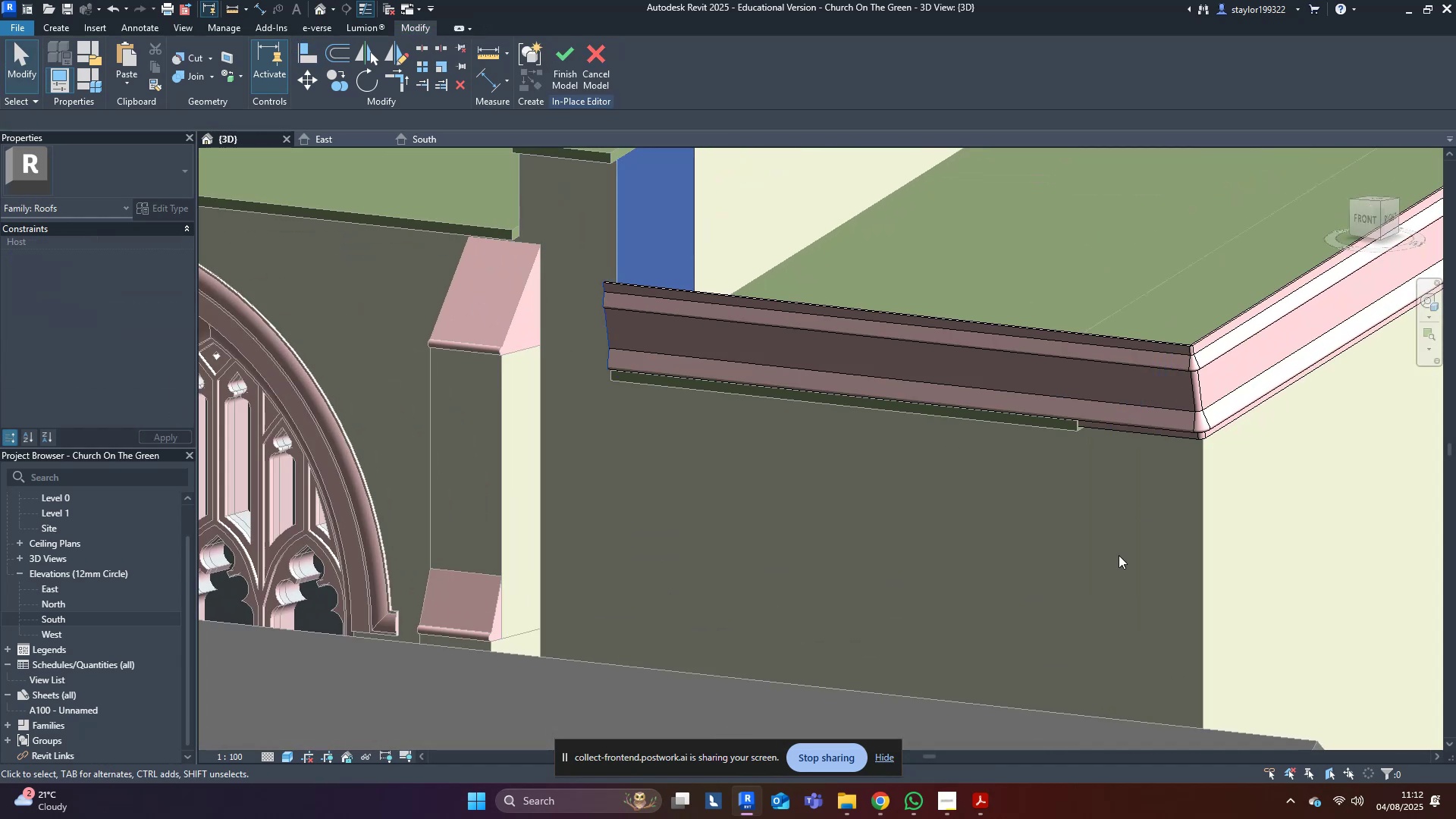 
key(Escape)
 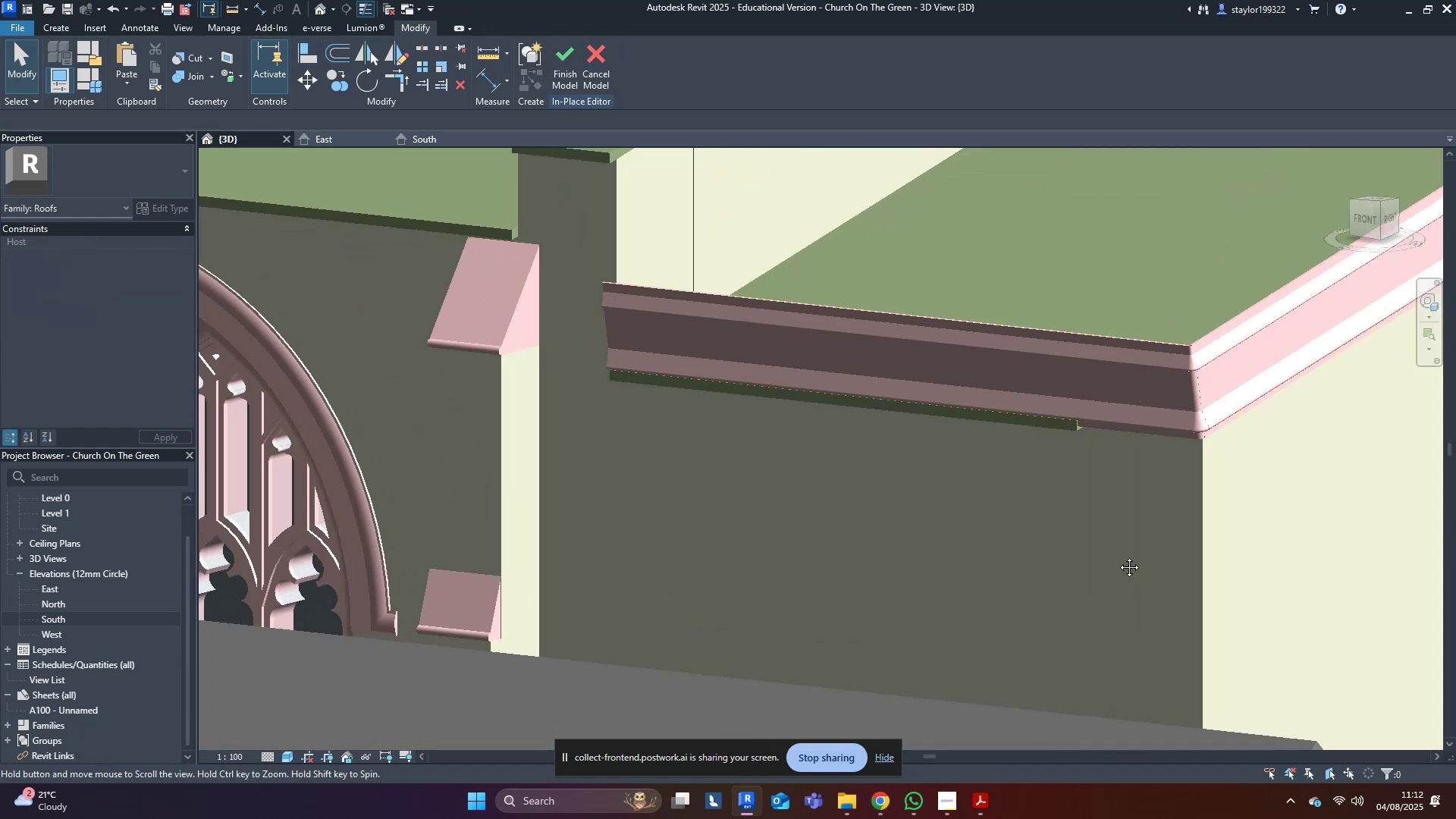 
scroll: coordinate [1119, 546], scroll_direction: down, amount: 8.0
 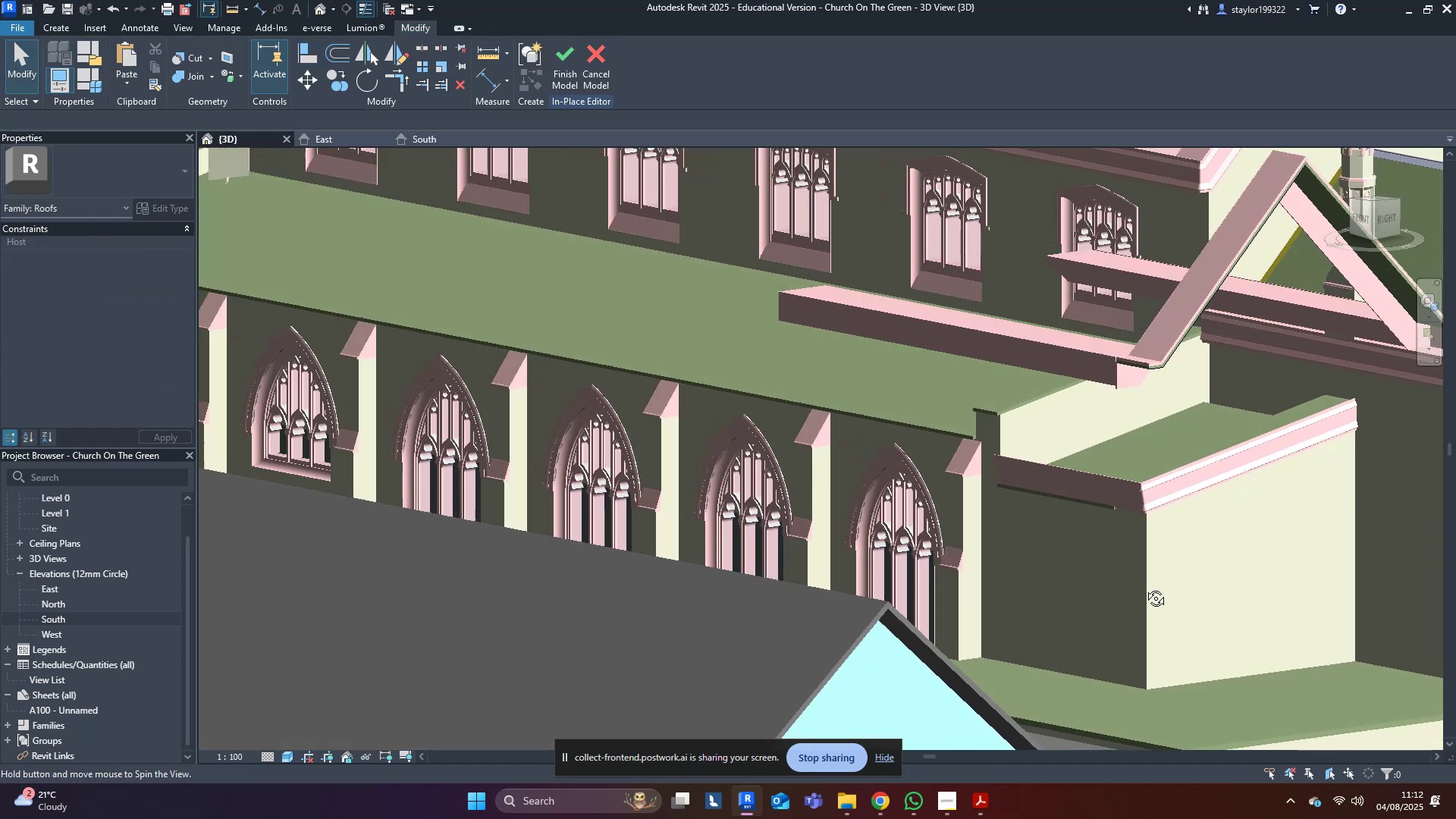 
key(Escape)
 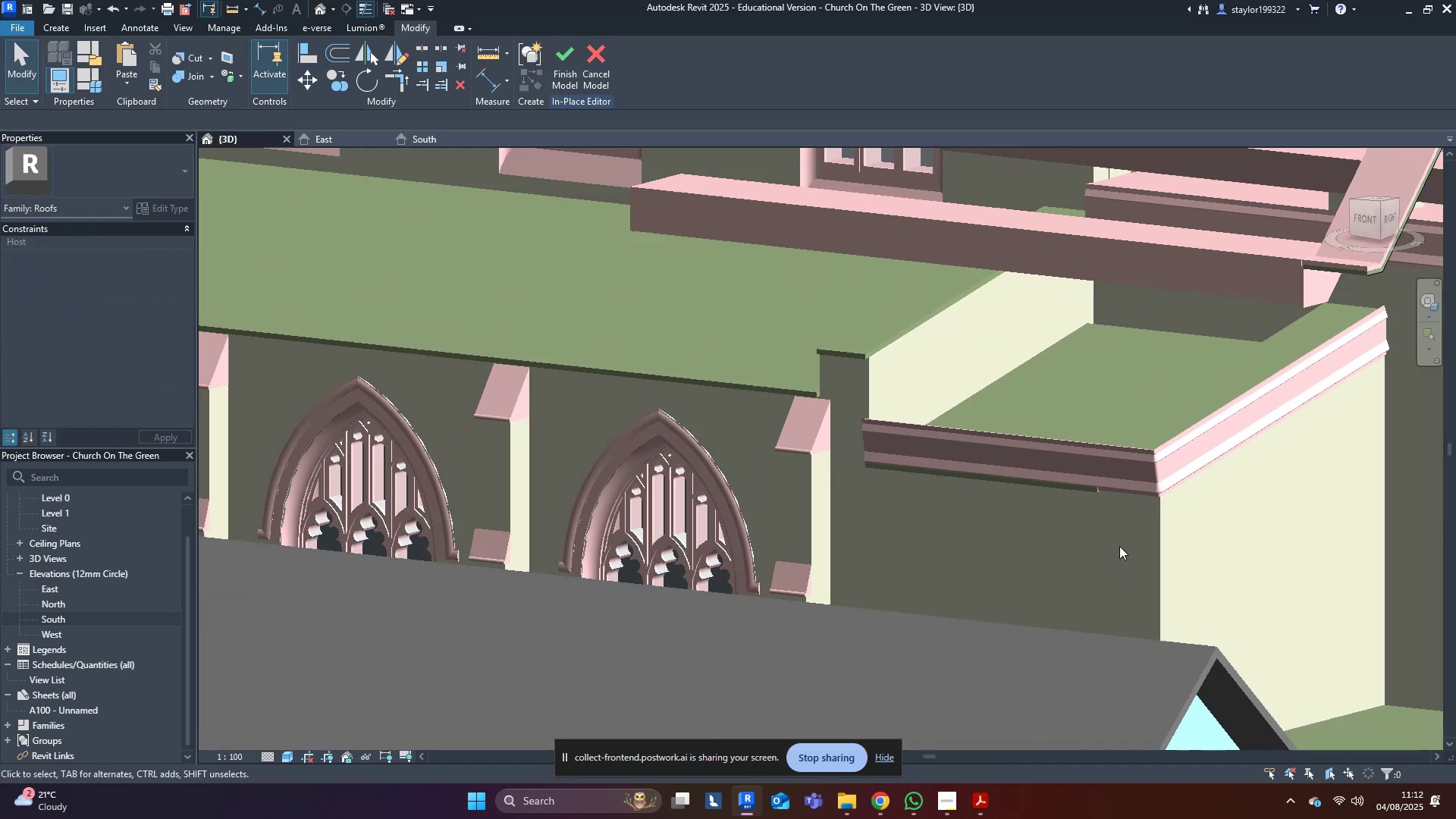 
hold_key(key=ShiftLeft, duration=0.98)
 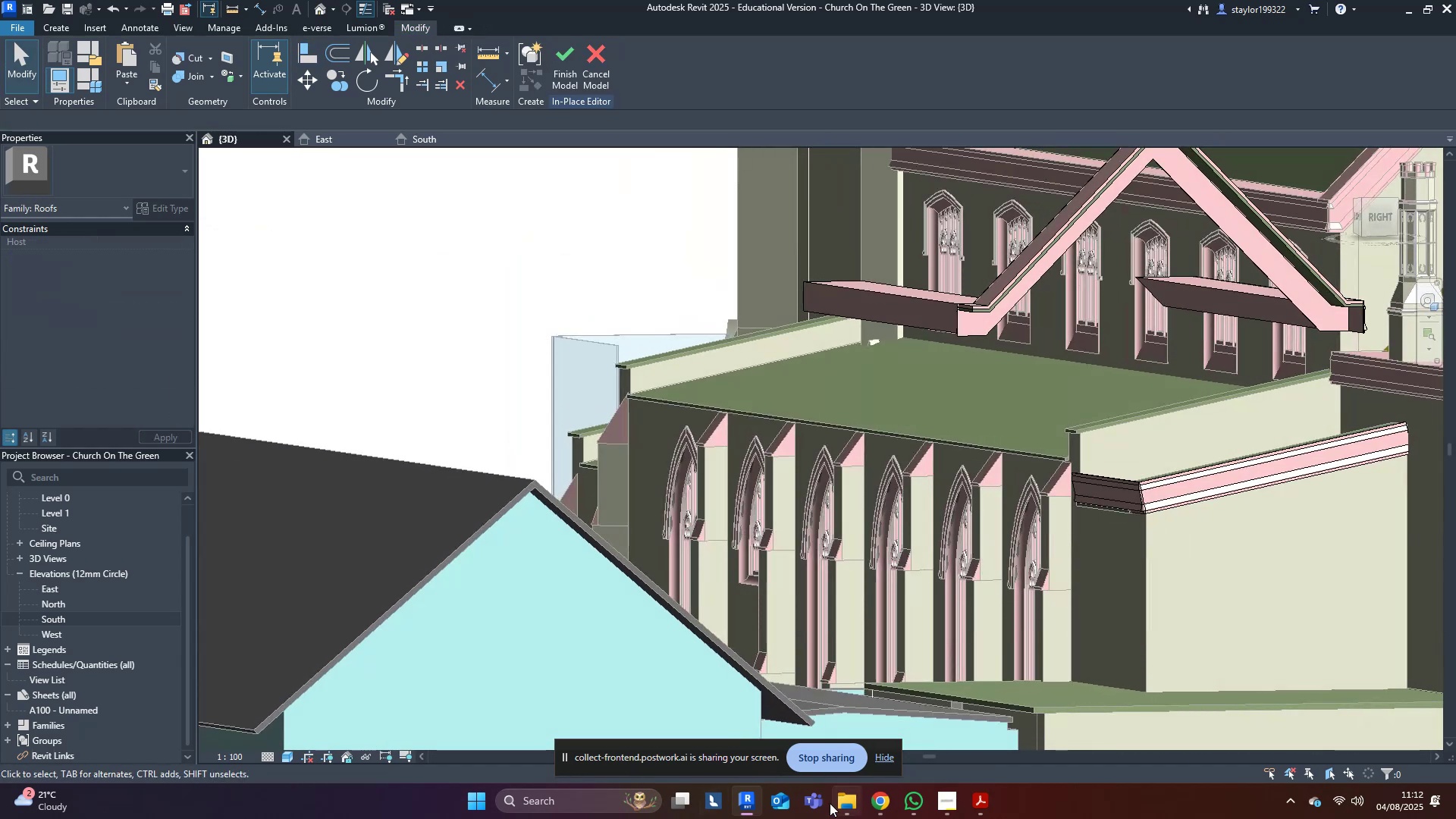 
mouse_move([874, 793])
 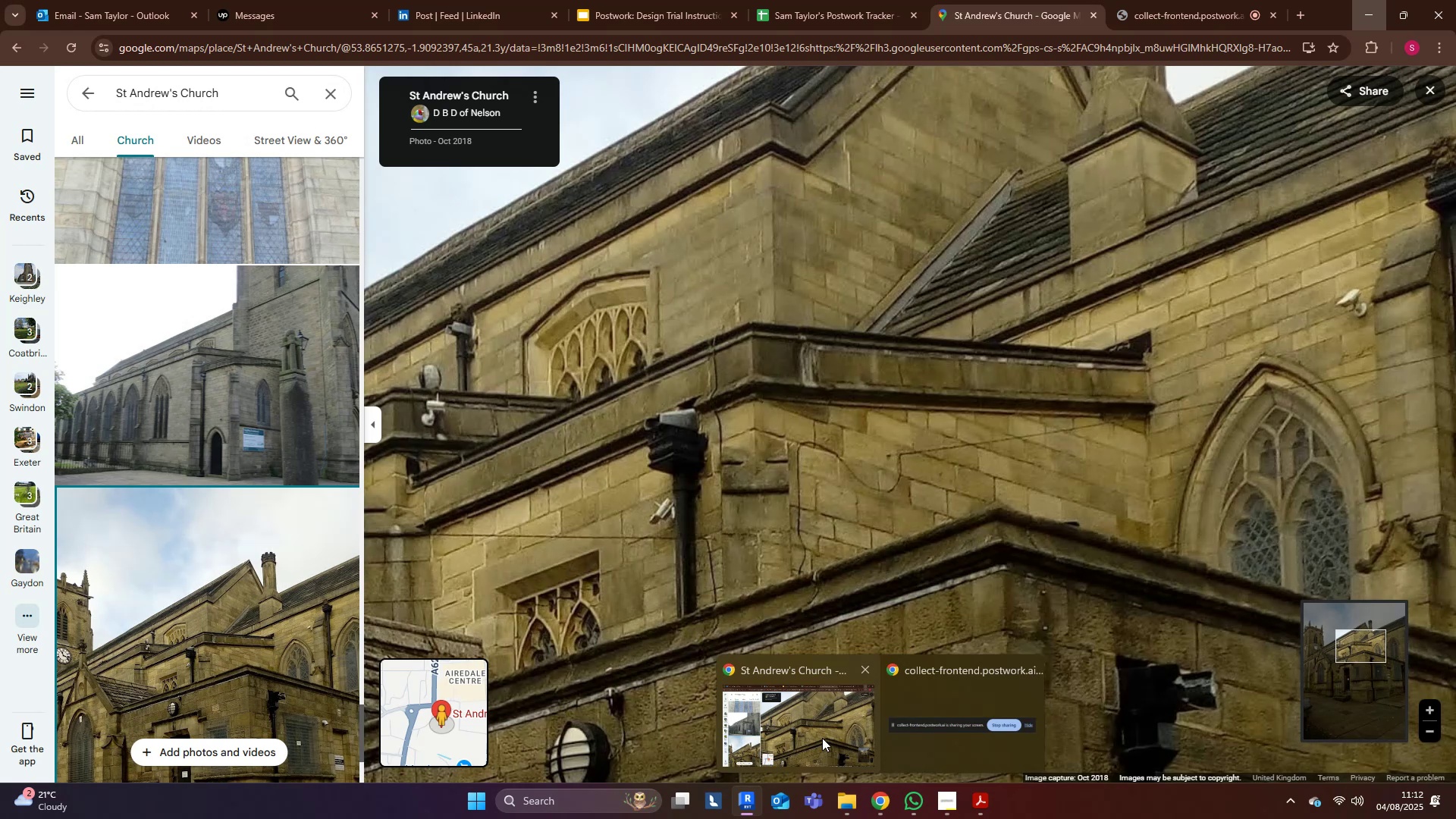 
left_click([822, 738])
 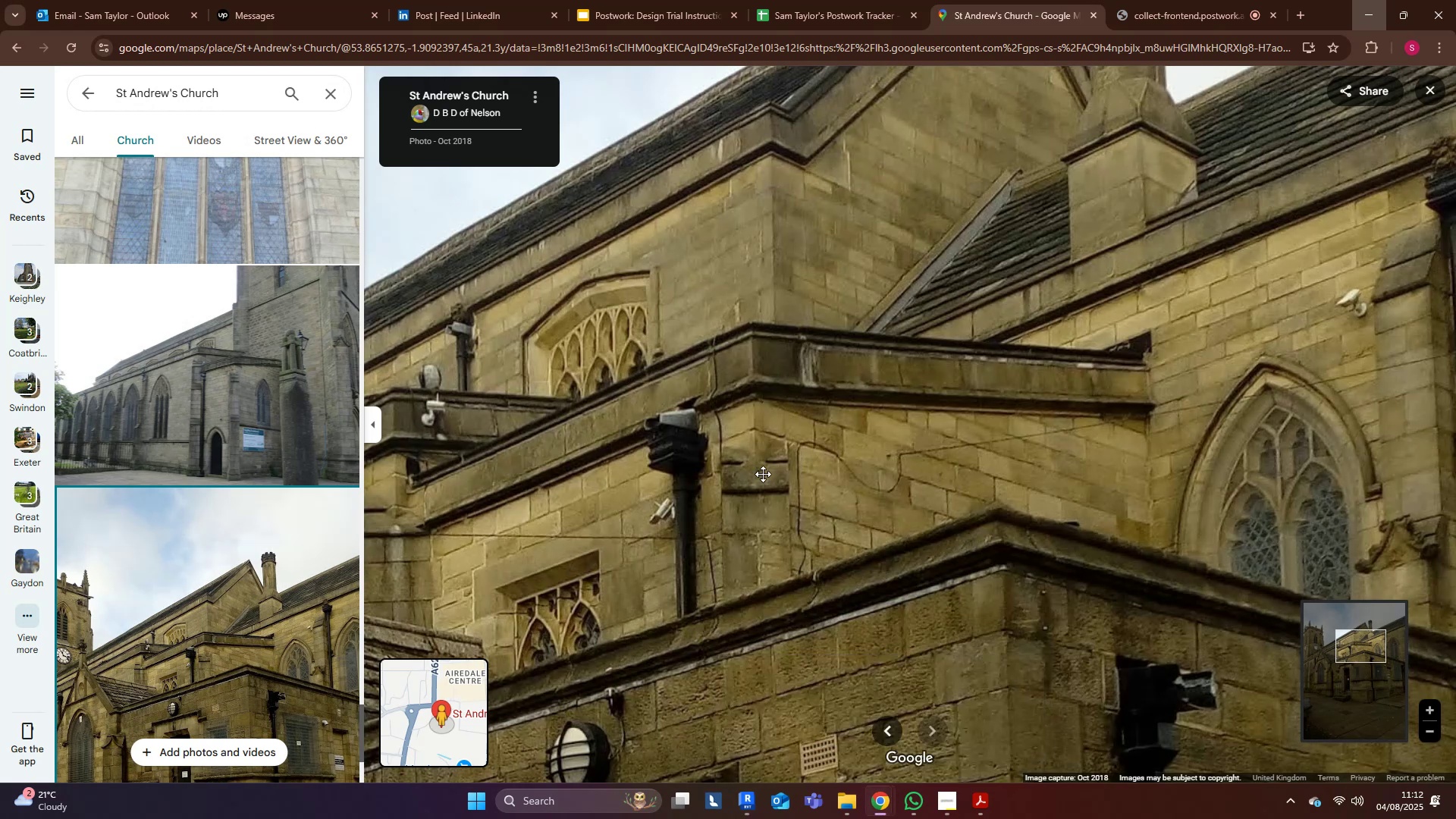 
scroll: coordinate [740, 417], scroll_direction: down, amount: 3.0
 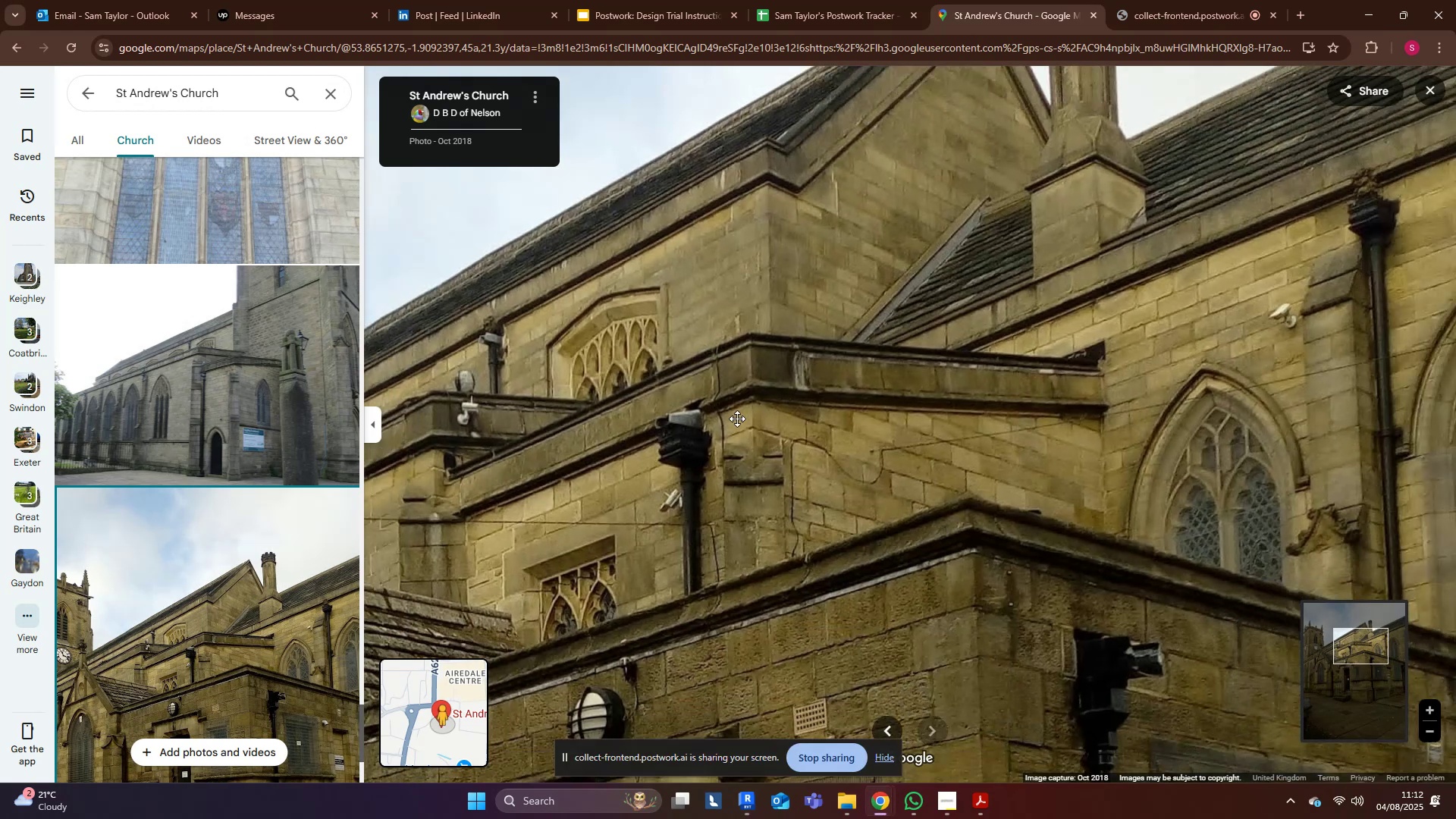 
left_click_drag(start_coordinate=[689, 441], to_coordinate=[725, 435])
 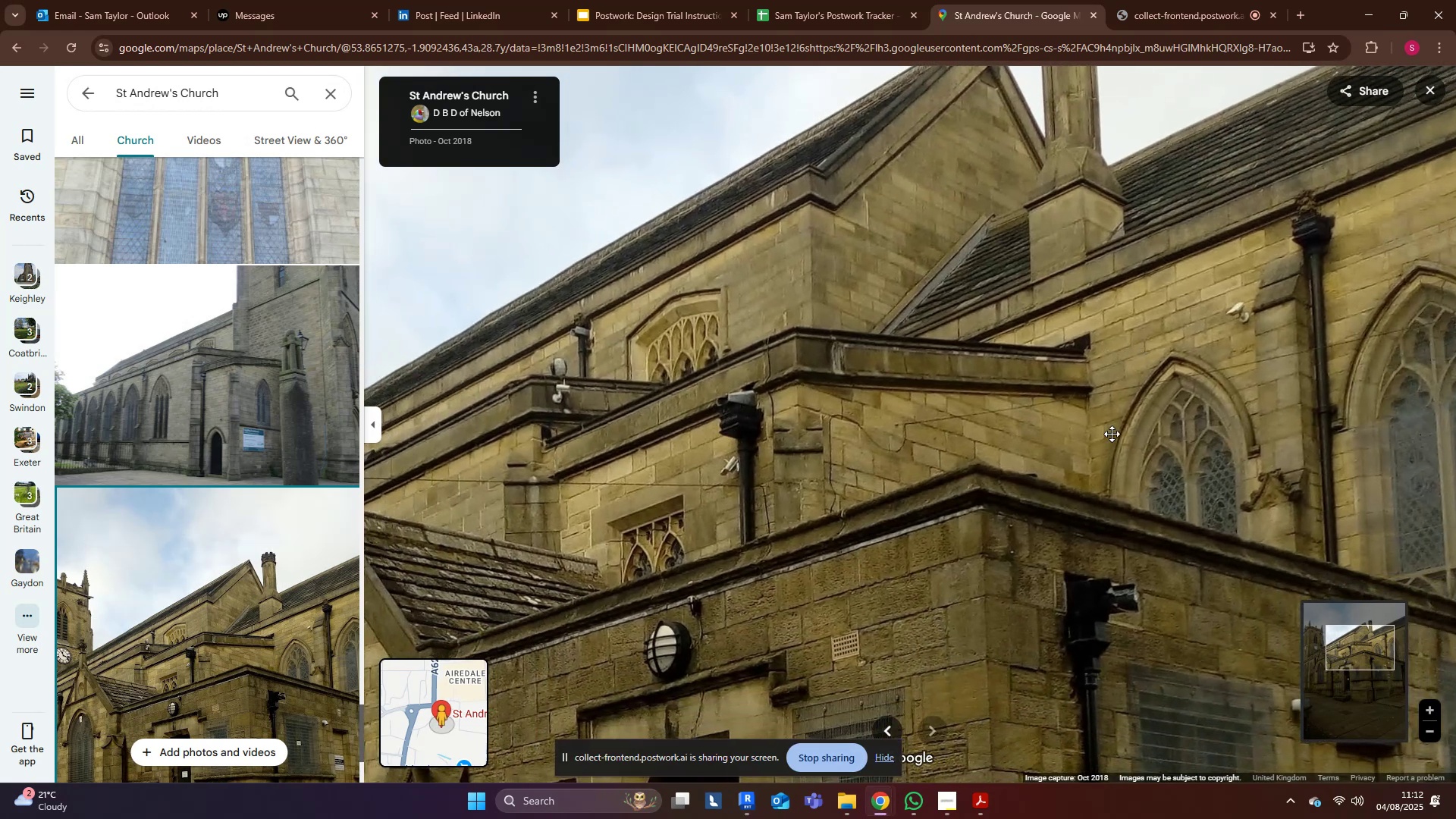 
left_click([1373, 11])
 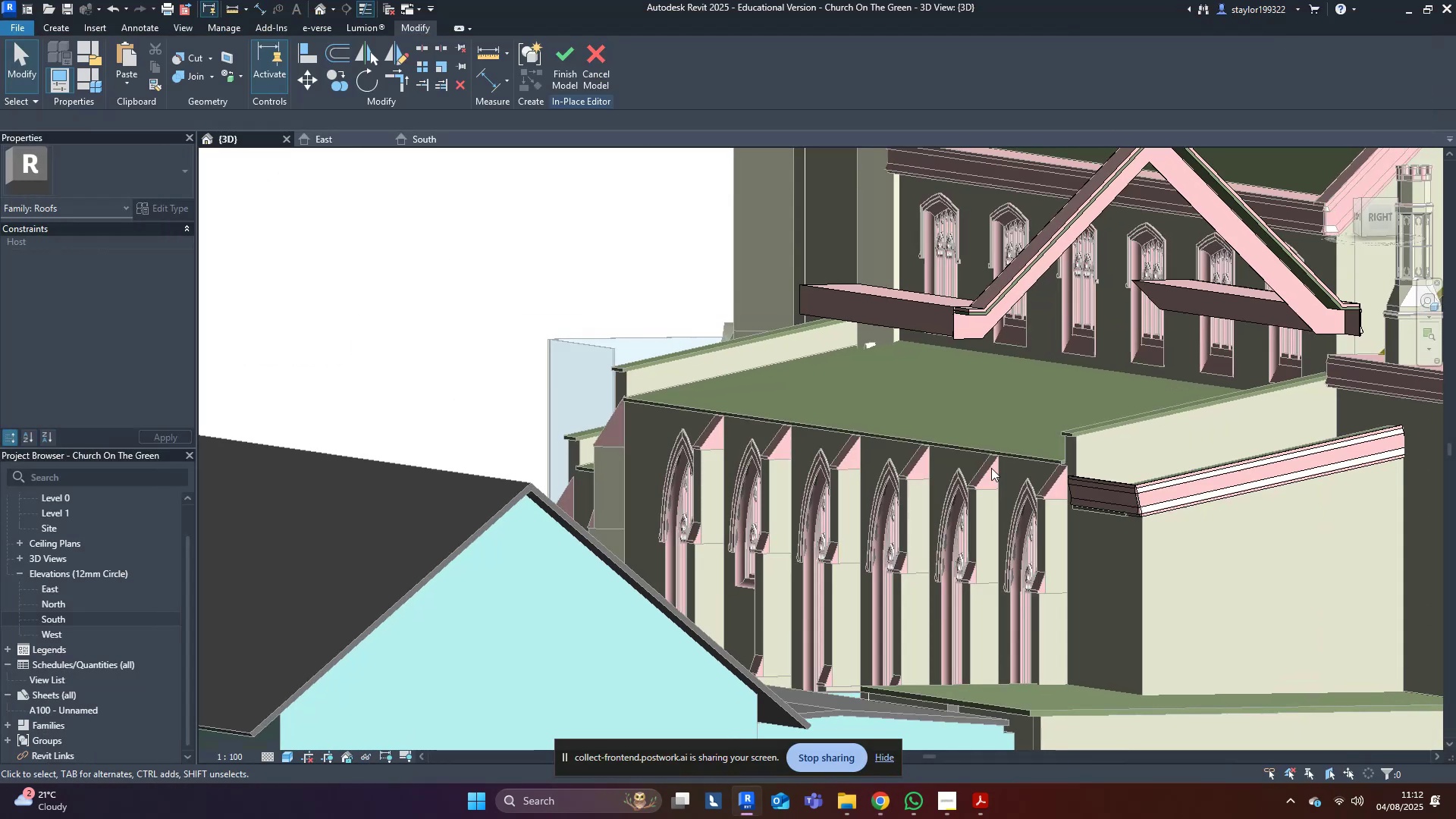 
scroll: coordinate [1042, 541], scroll_direction: up, amount: 8.0
 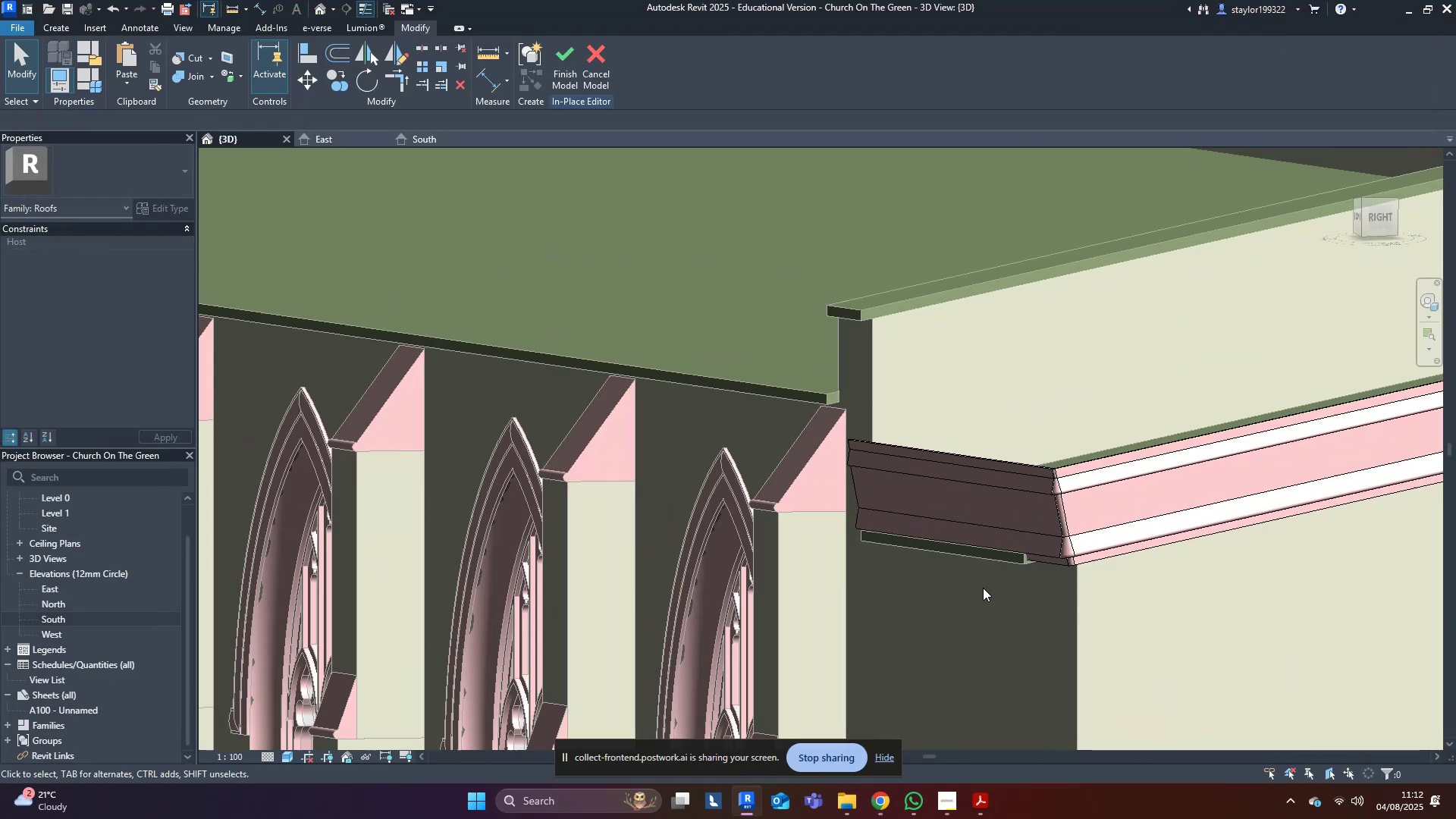 
left_click([981, 588])
 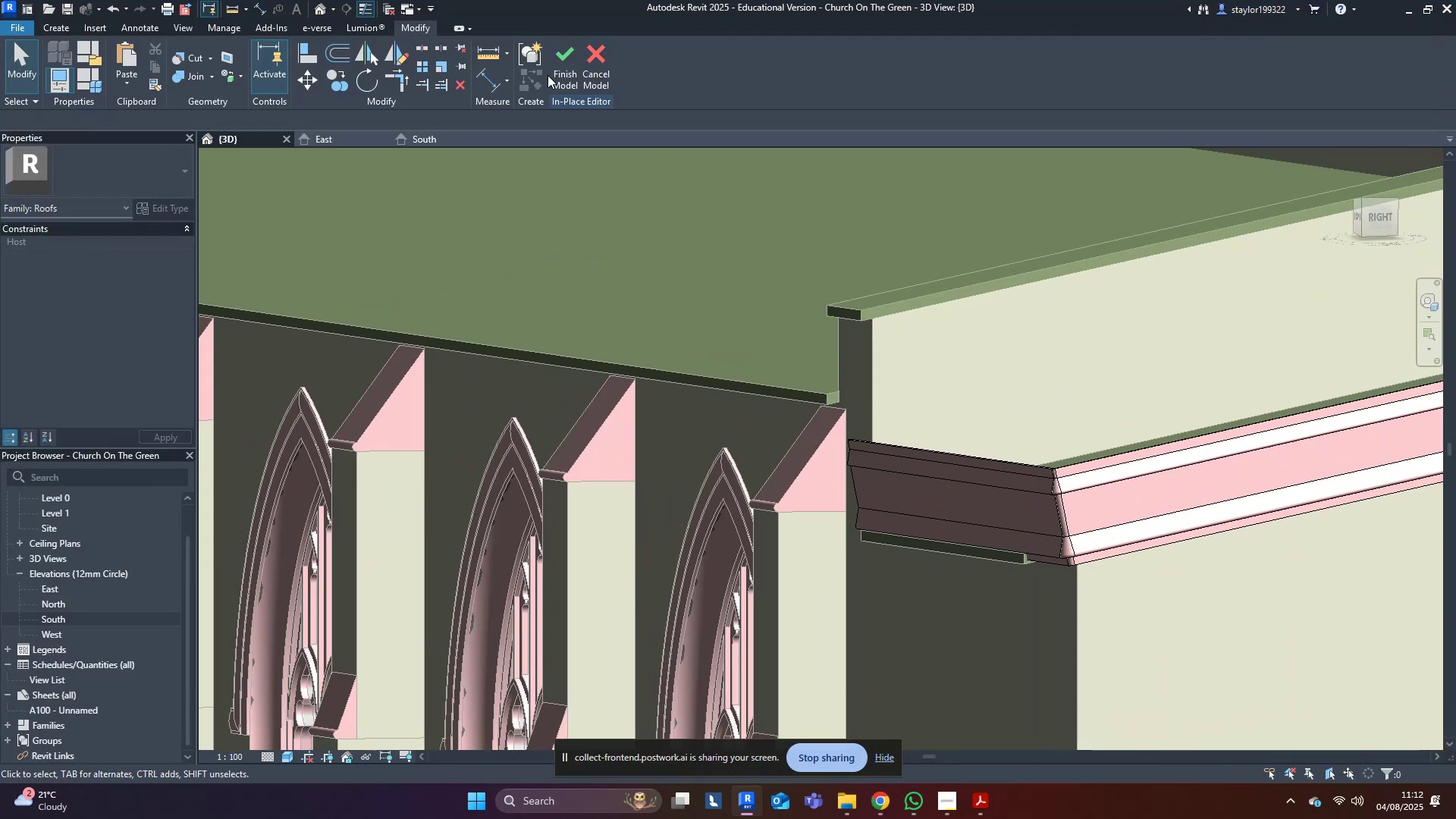 
left_click([553, 65])
 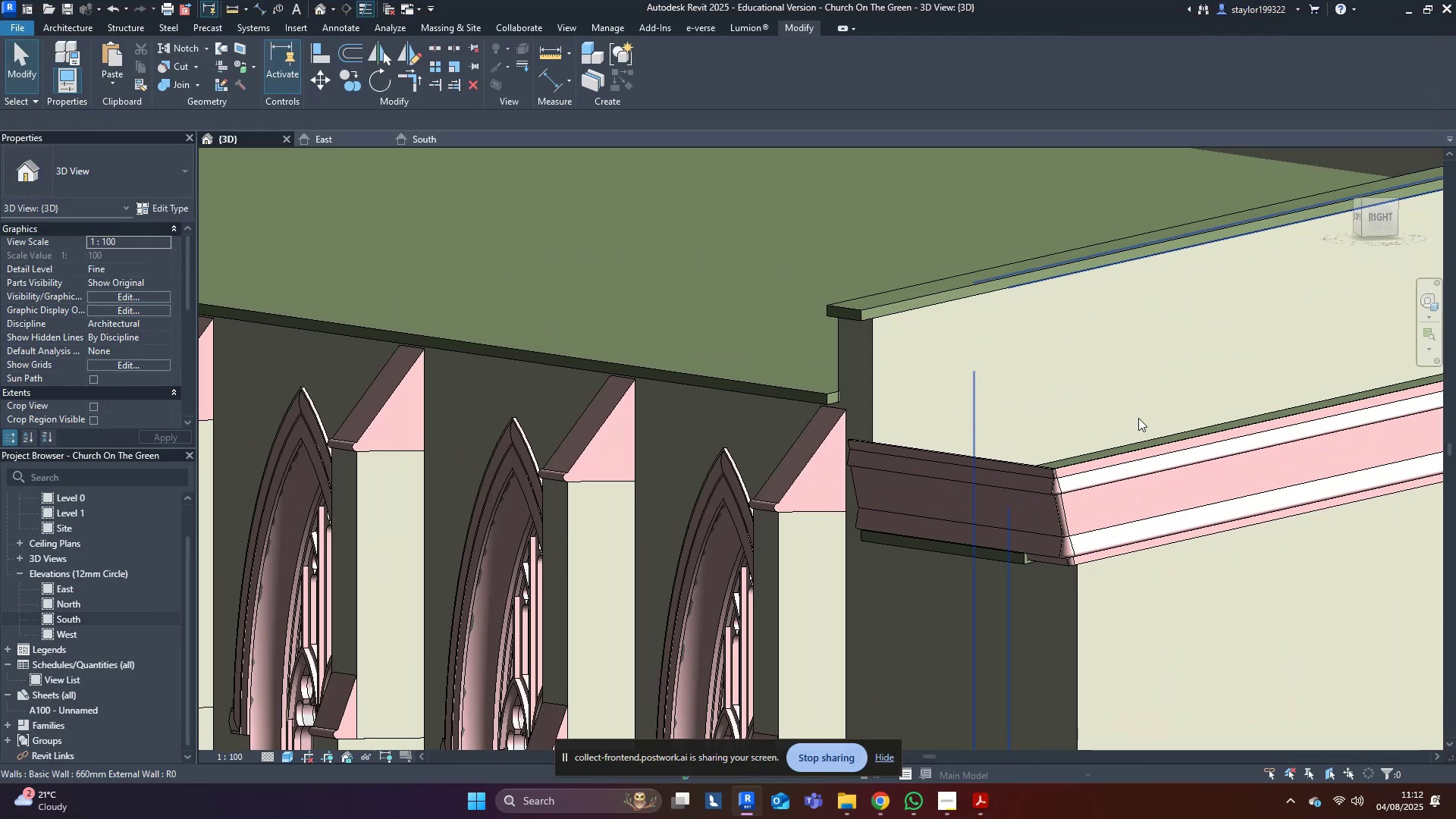 
left_click_drag(start_coordinate=[1081, 396], to_coordinate=[1081, 419])
 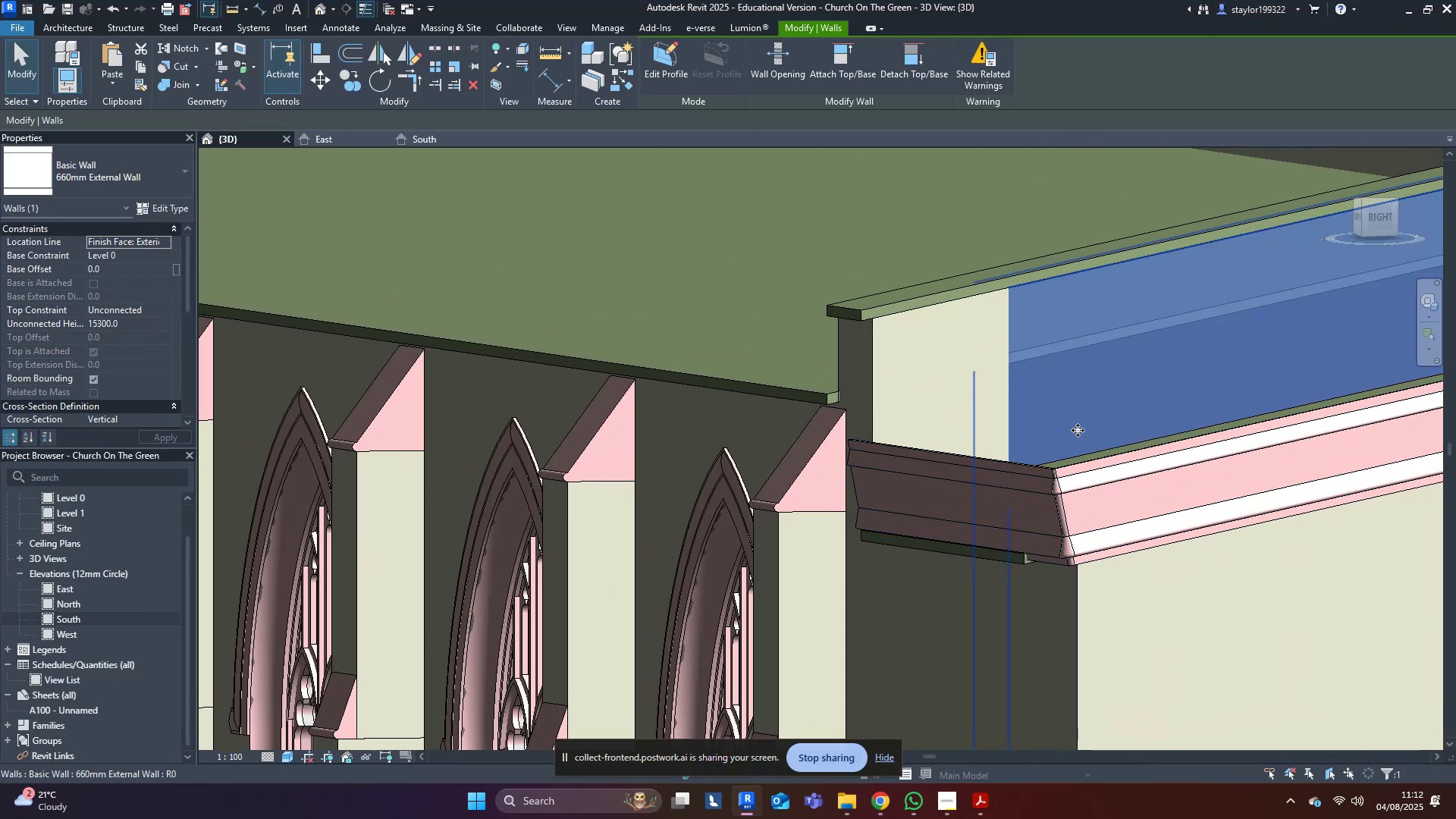 
key(Escape)
 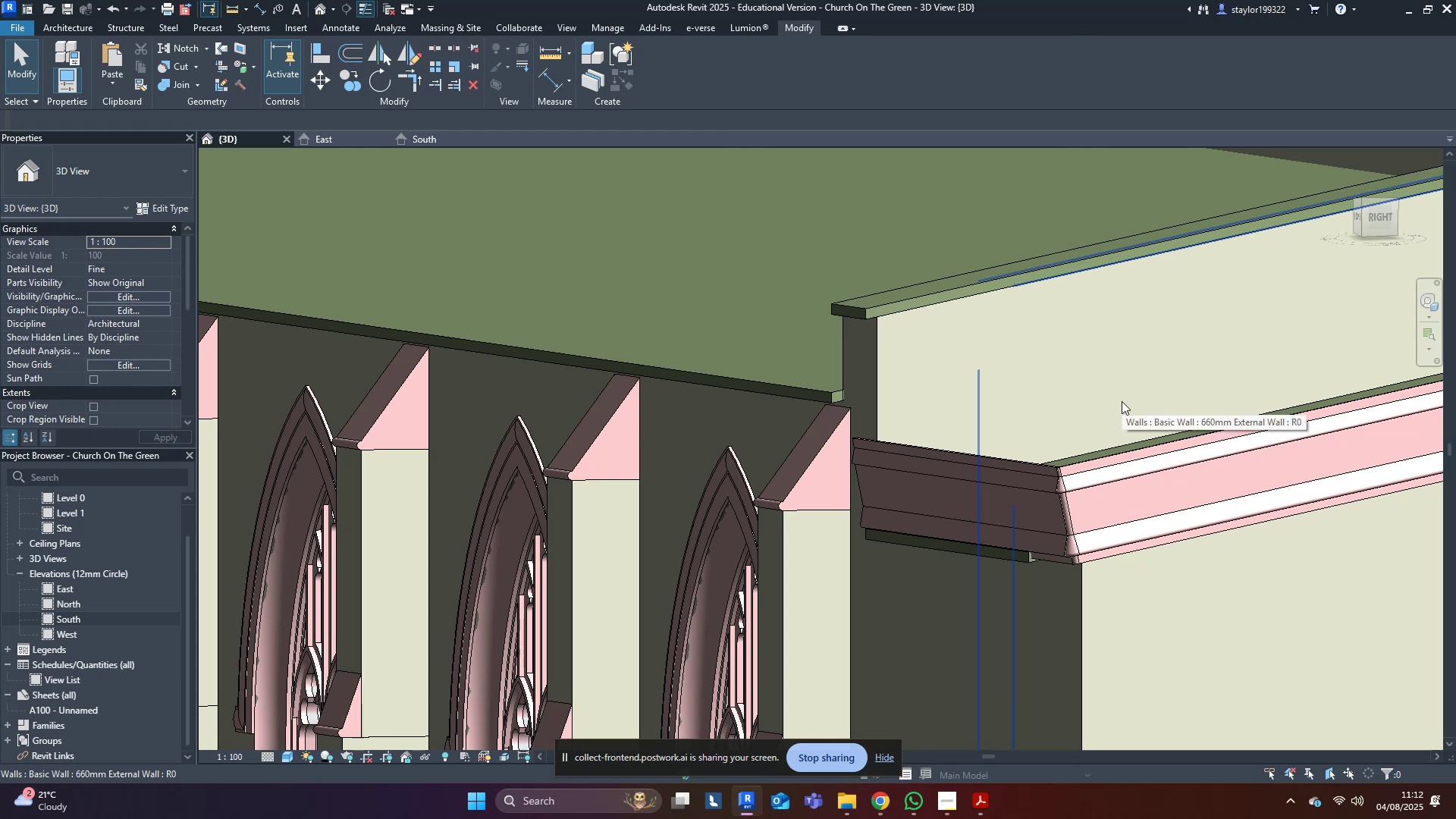 
hold_key(key=ShiftLeft, duration=0.32)
 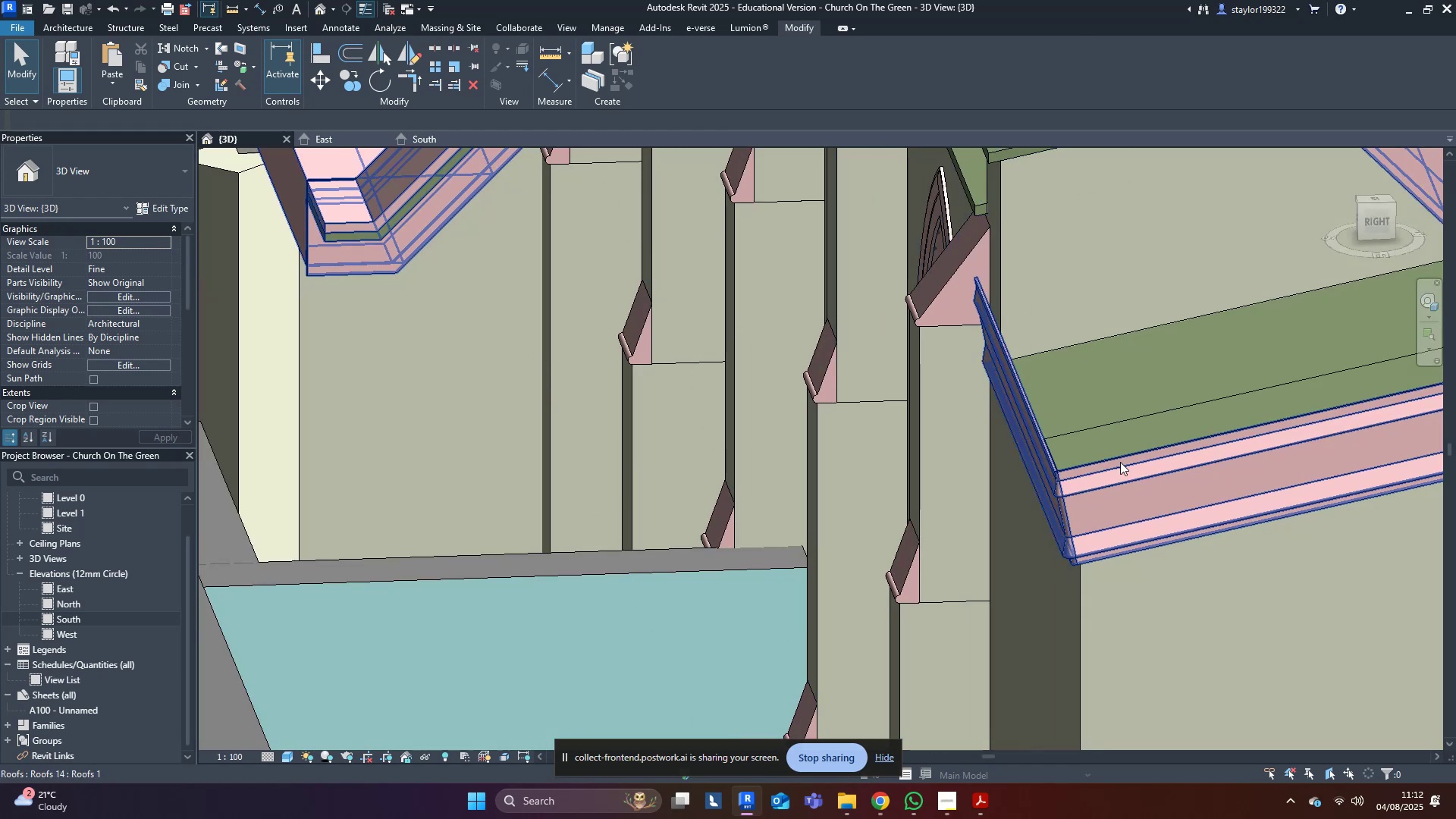 
left_click([1146, 383])
 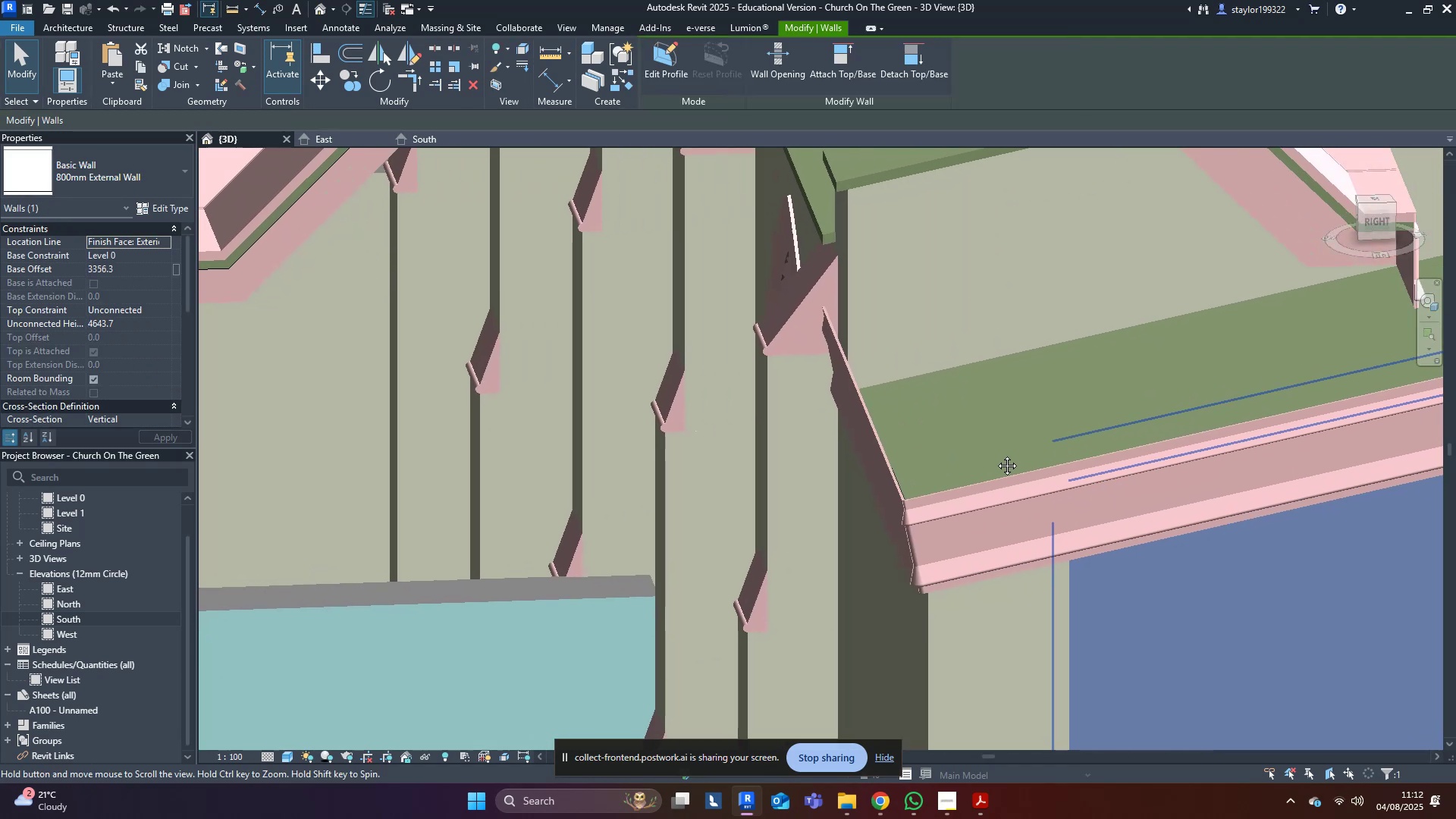 
key(Escape)
 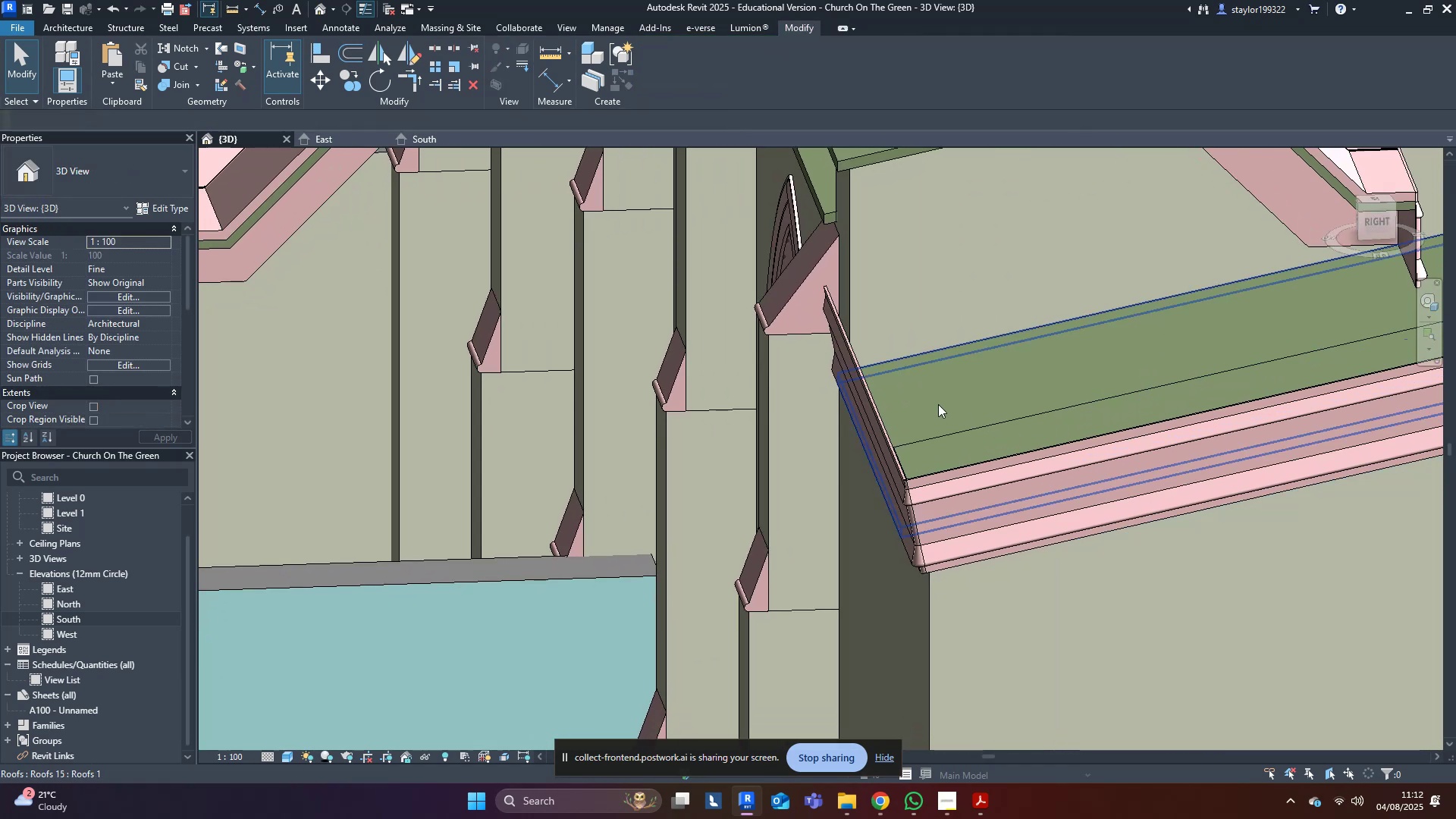 
left_click([938, 404])
 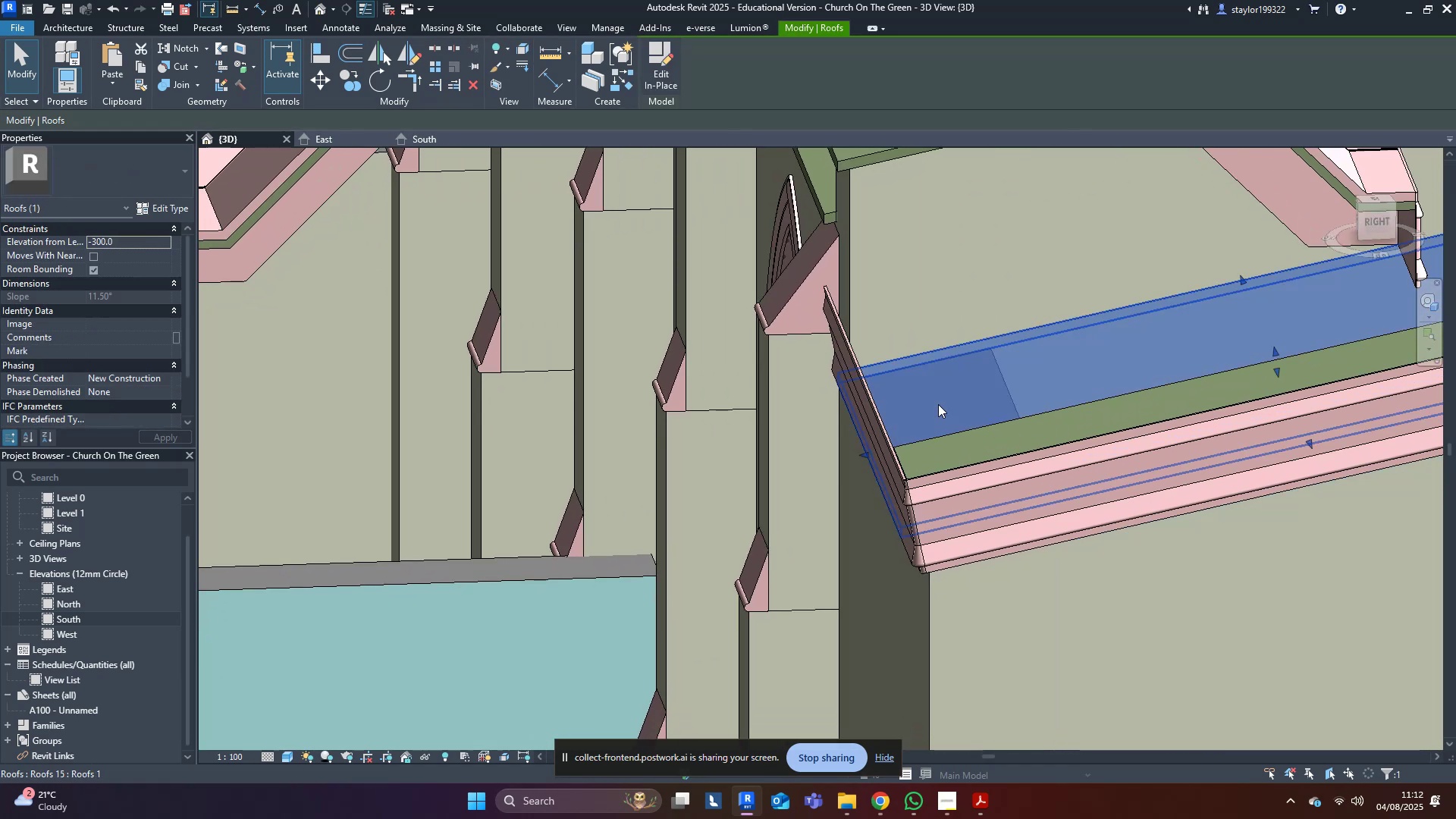 
hold_key(key=ShiftLeft, duration=0.33)
 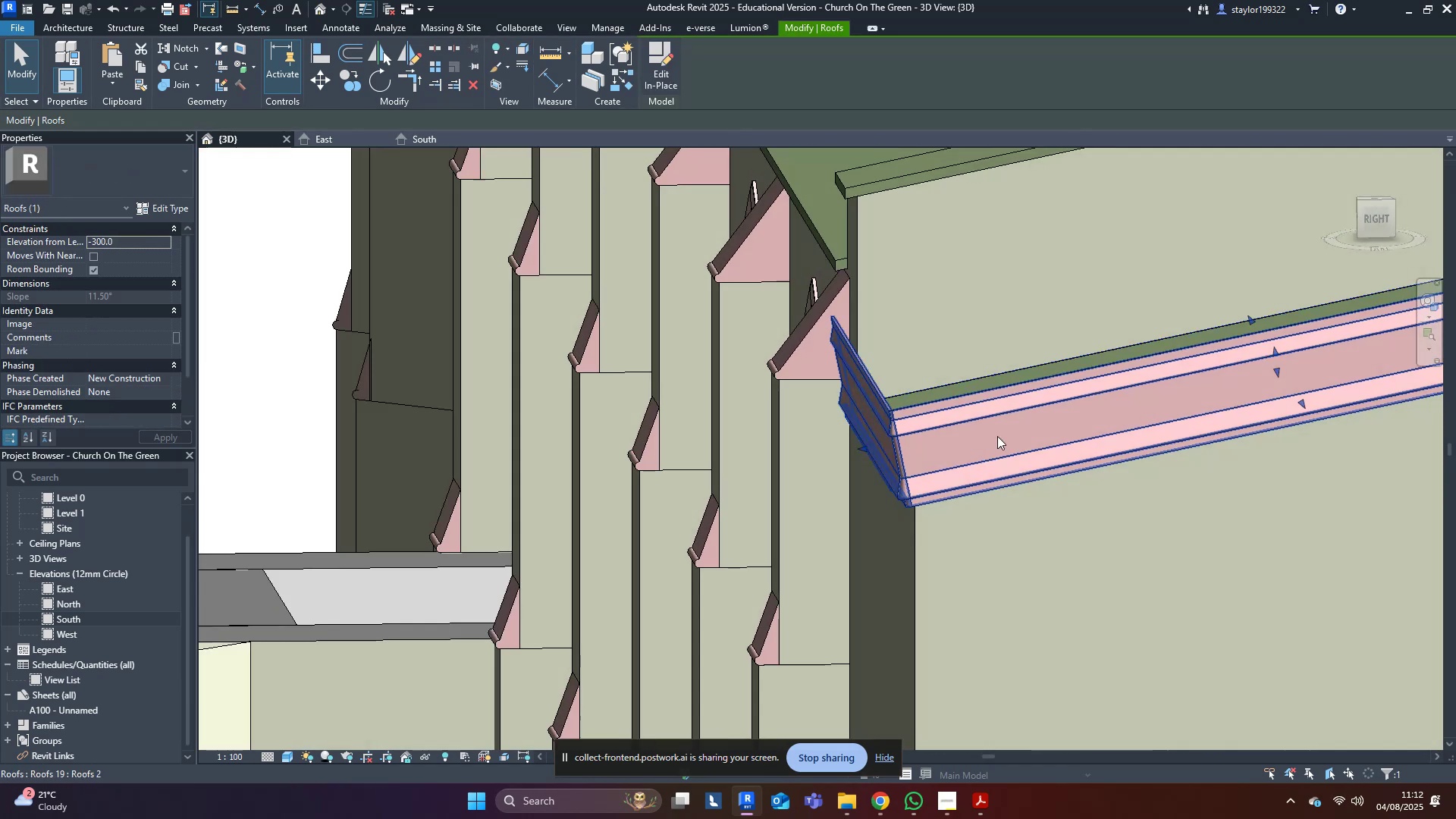 
scroll: coordinate [893, 502], scroll_direction: up, amount: 3.0
 